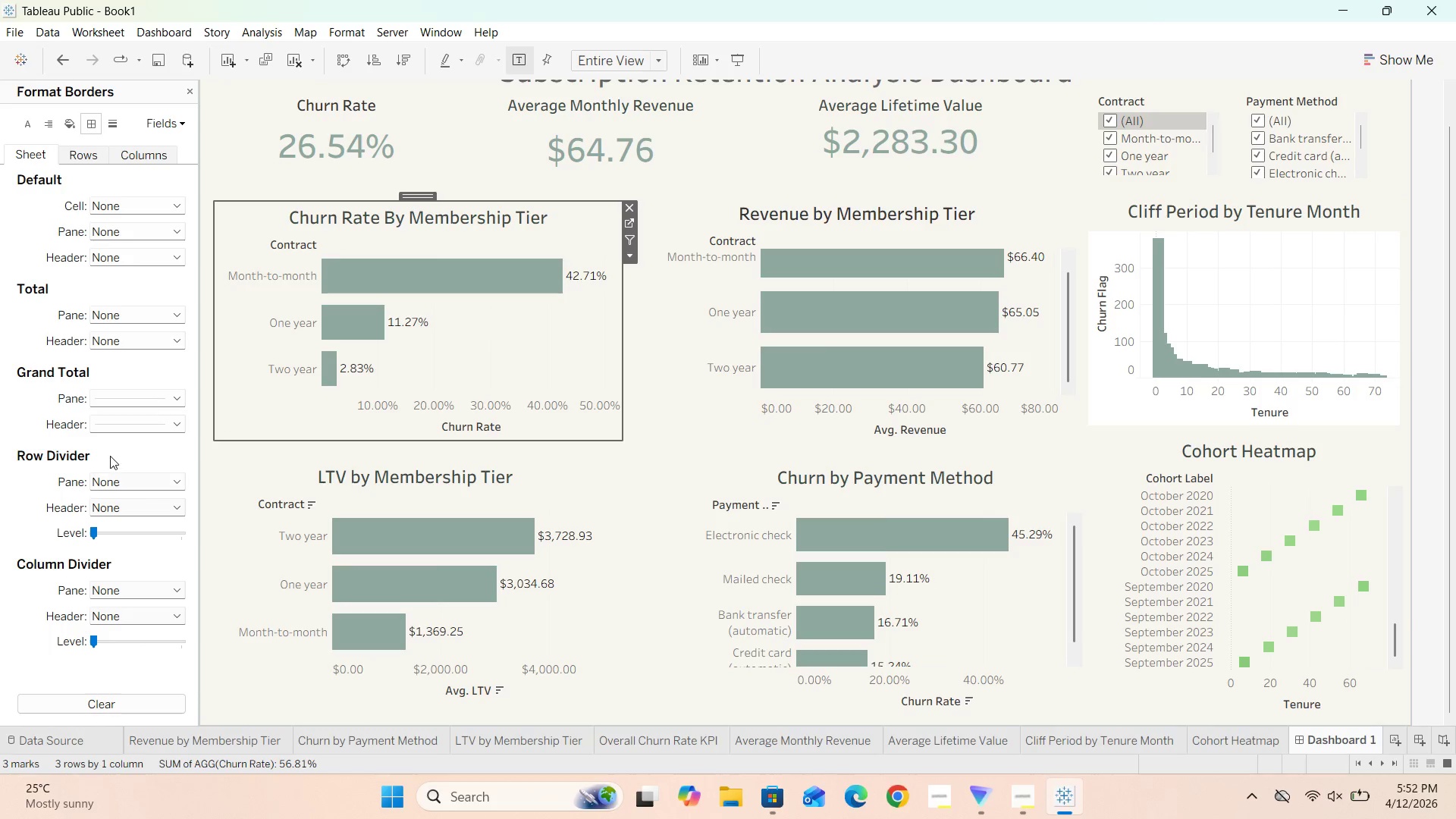 
wait(6.42)
 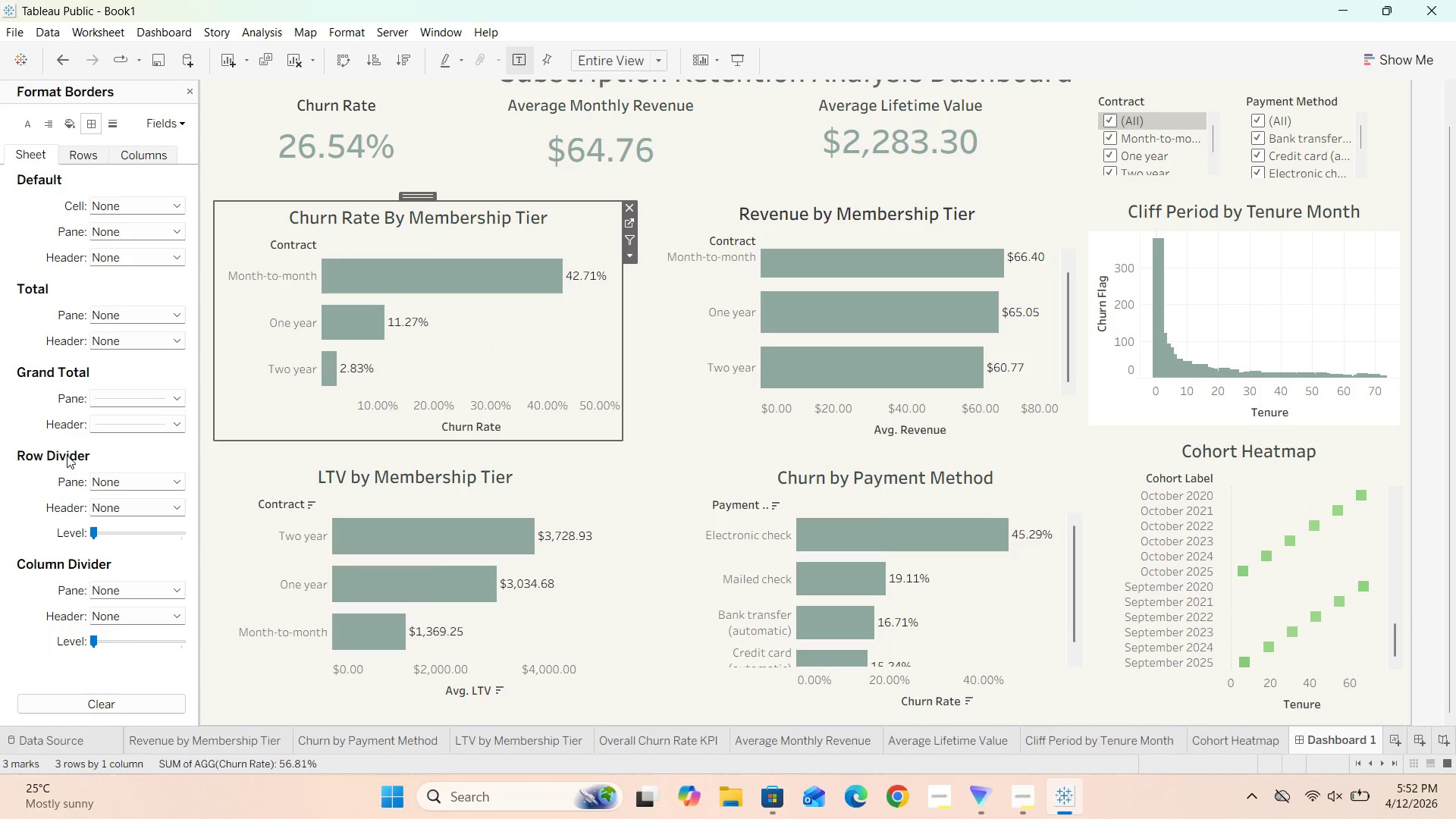 
right_click([1222, 263])
 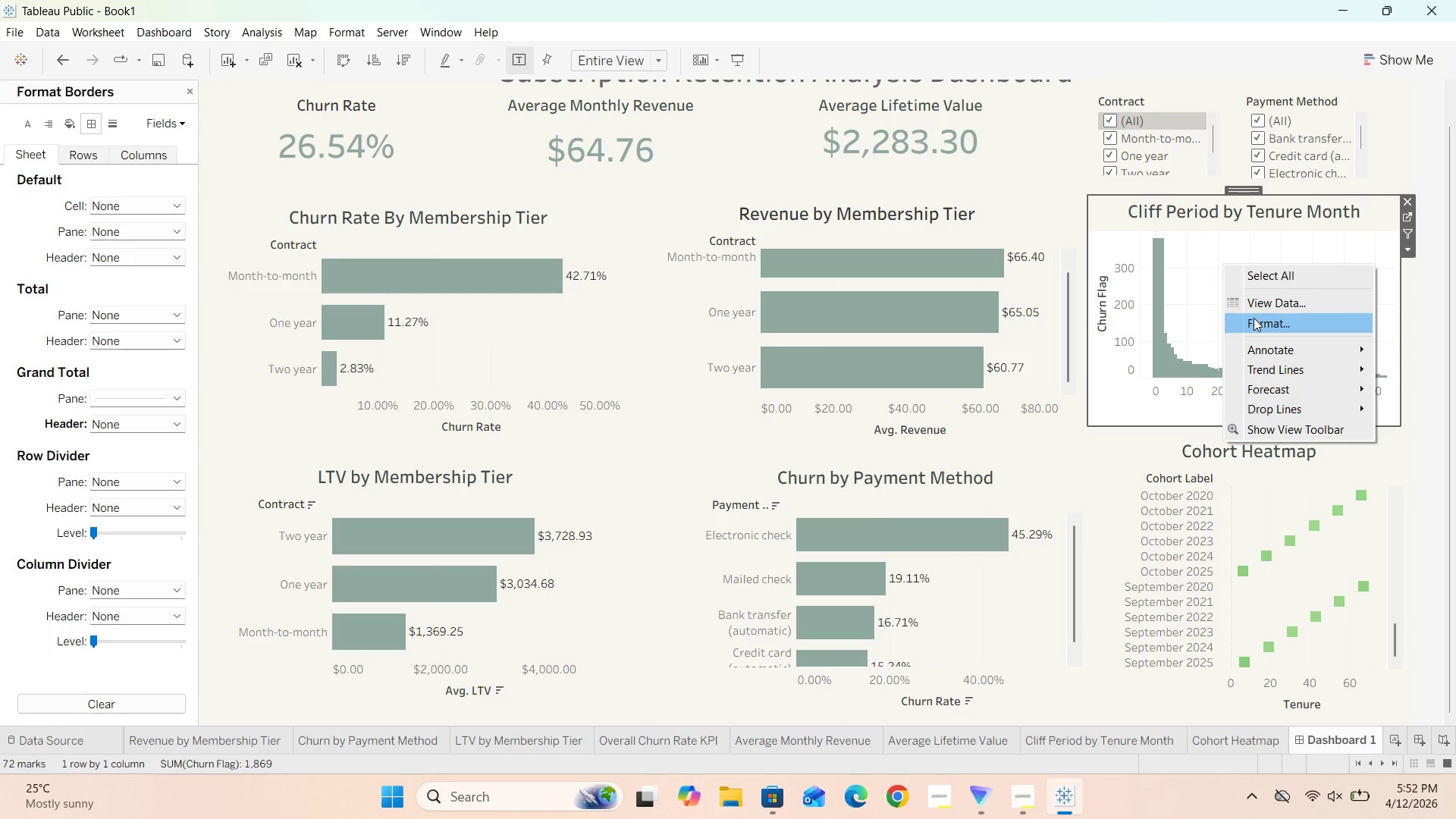 
left_click([1254, 318])
 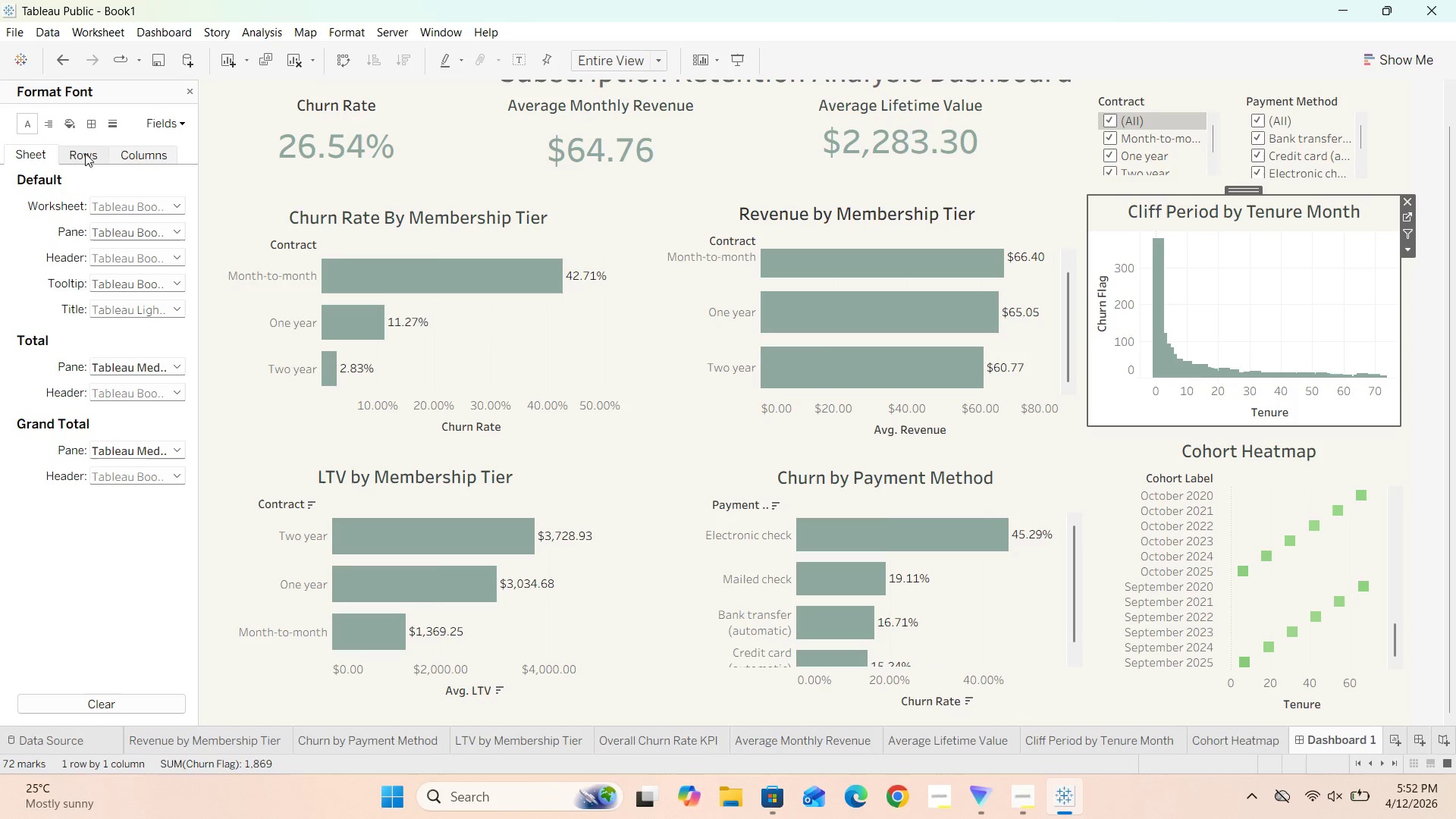 
left_click([90, 124])
 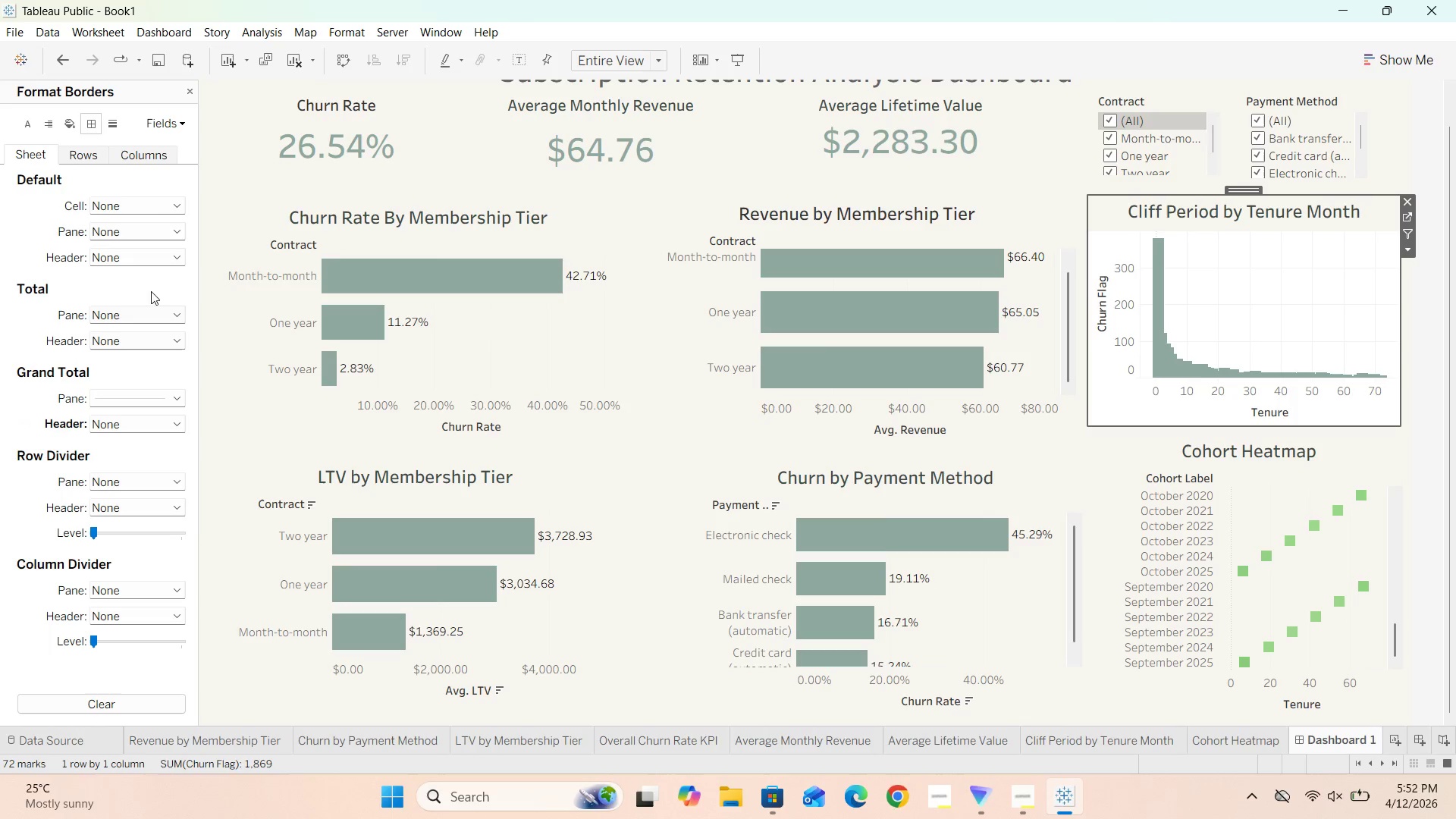 
scroll: coordinate [148, 301], scroll_direction: up, amount: 4.0
 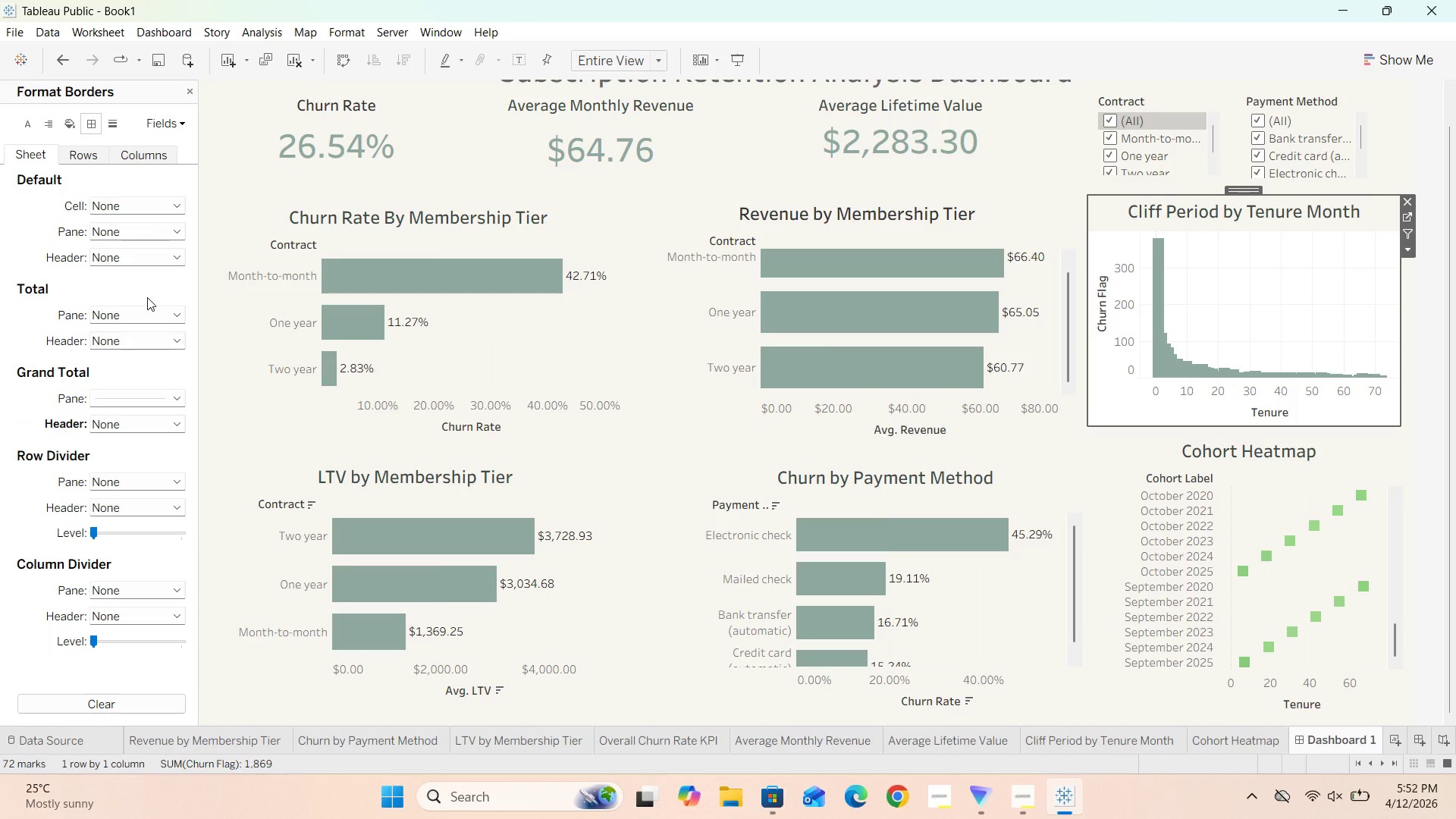 
scroll: coordinate [147, 297], scroll_direction: down, amount: 1.0
 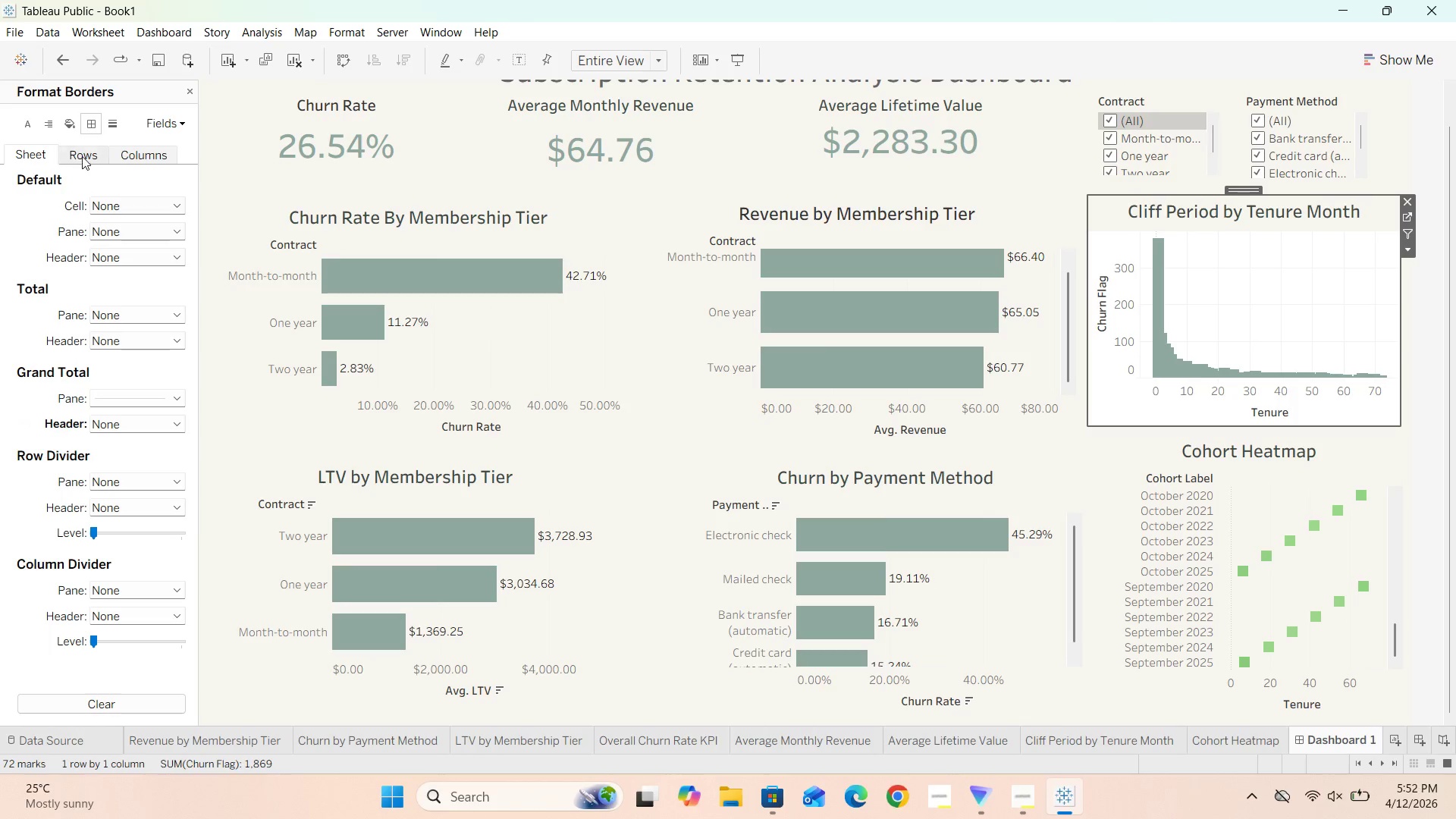 
left_click([83, 152])
 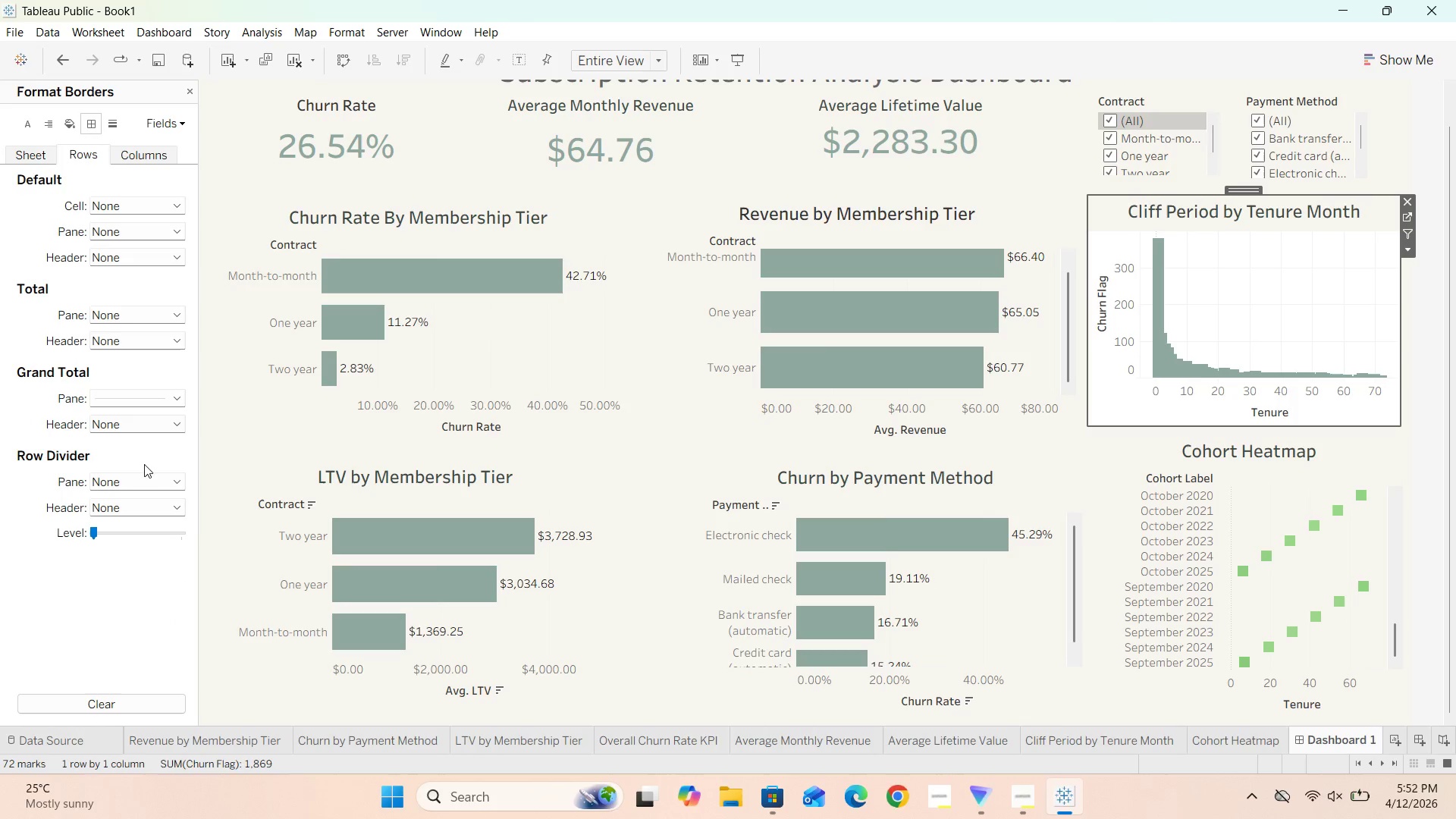 
left_click([171, 400])
 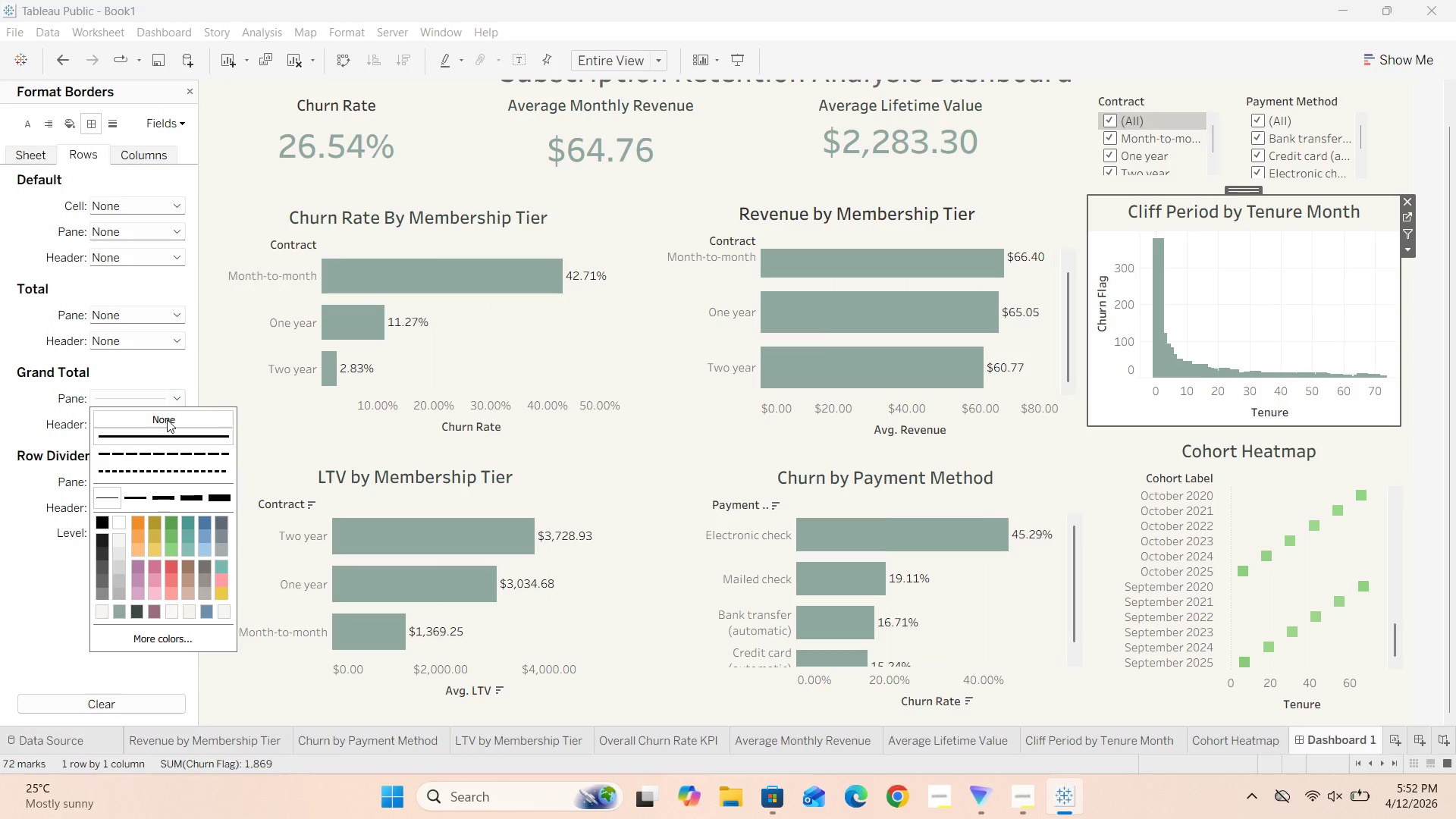 
left_click([167, 419])
 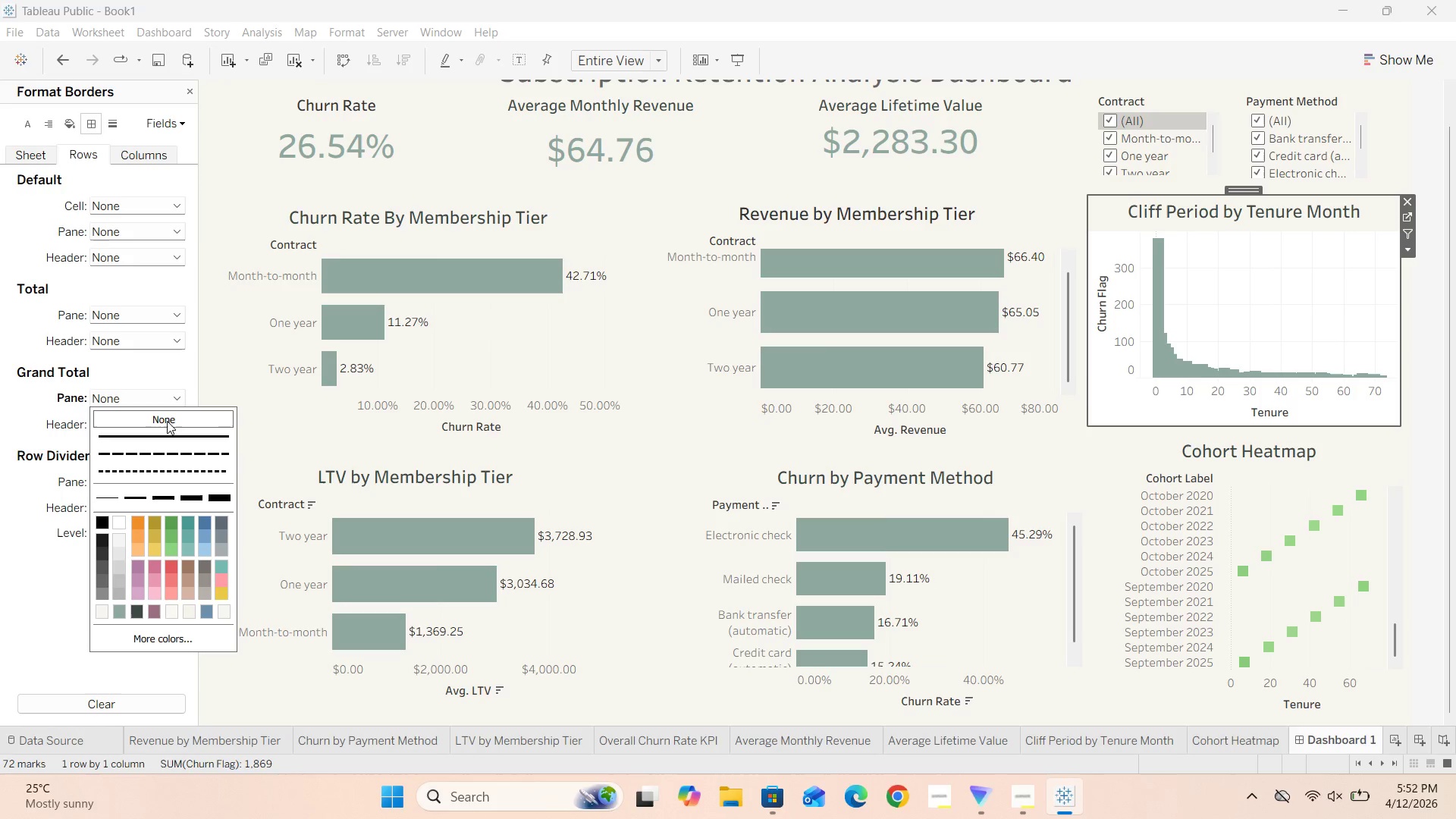 
left_click([167, 421])
 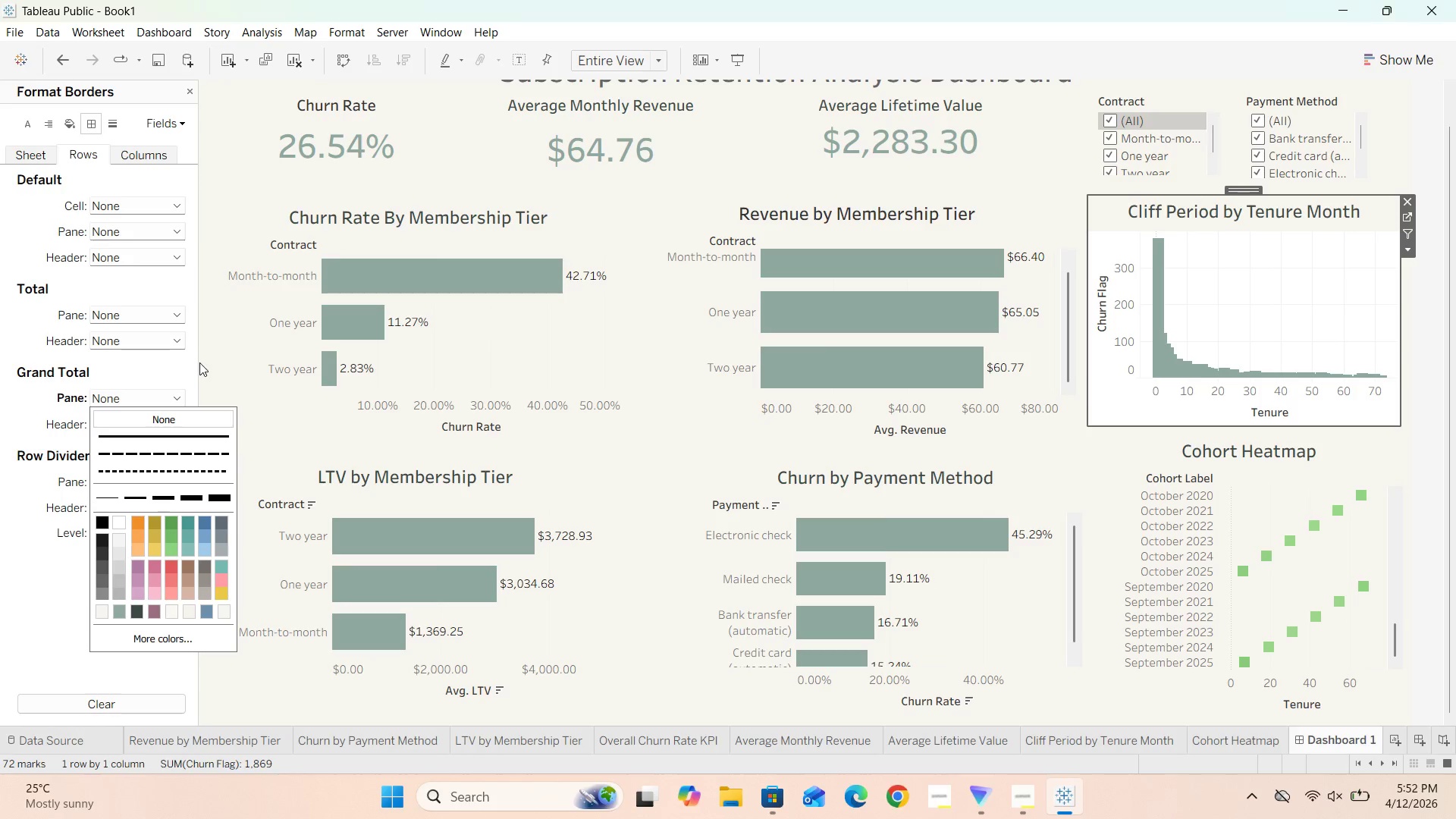 
double_click([215, 364])
 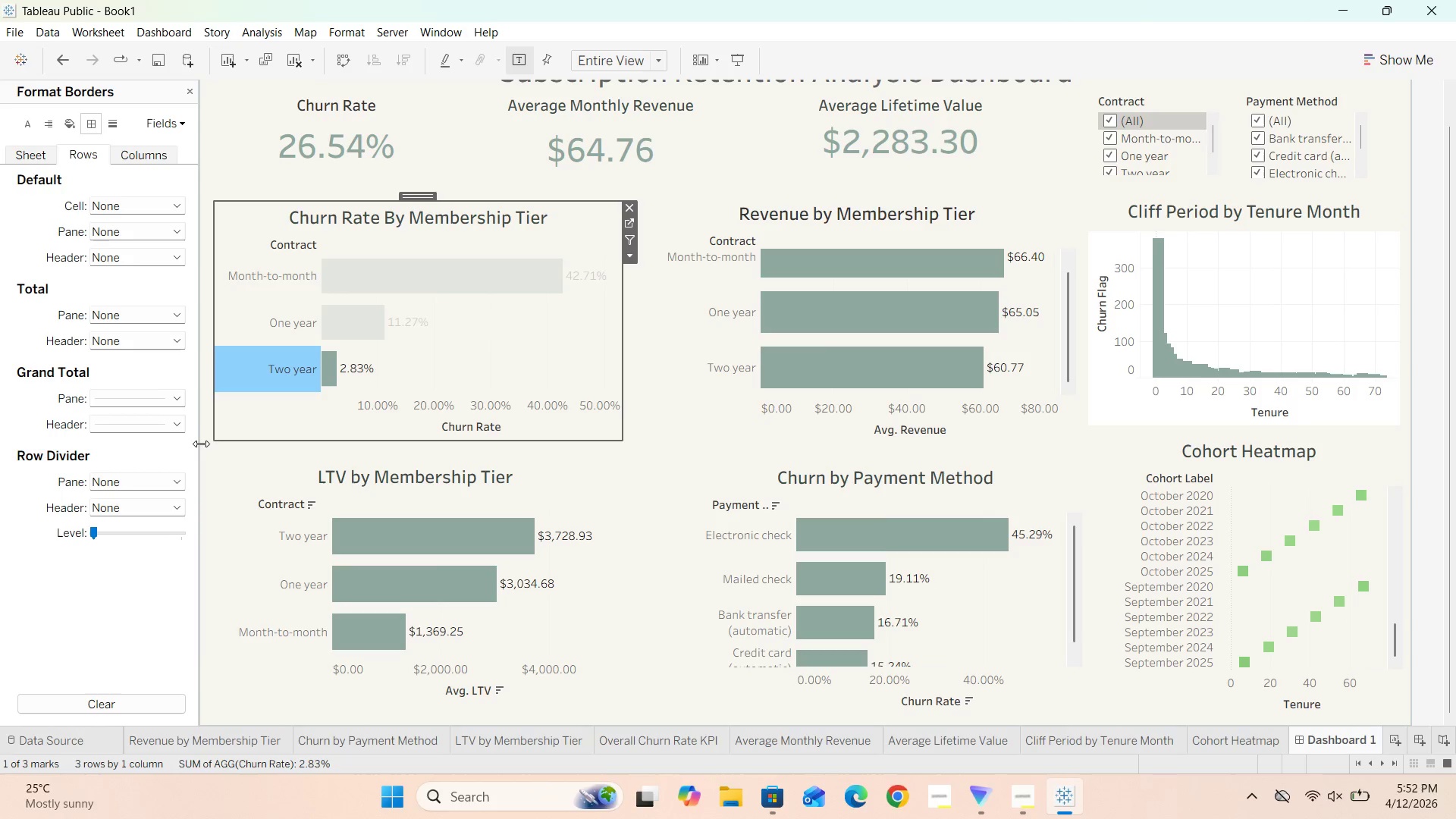 
left_click([218, 459])
 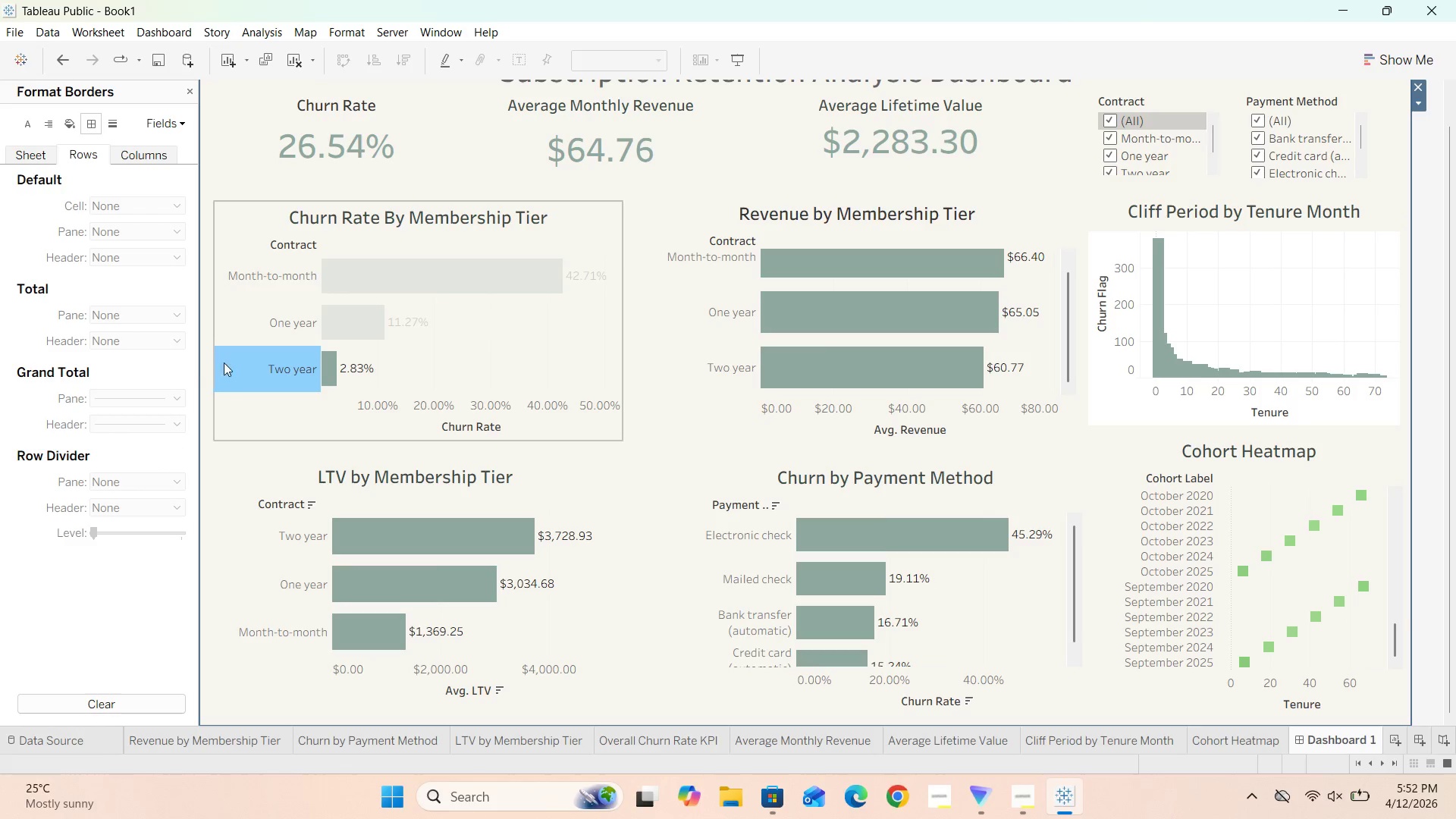 
left_click([231, 362])
 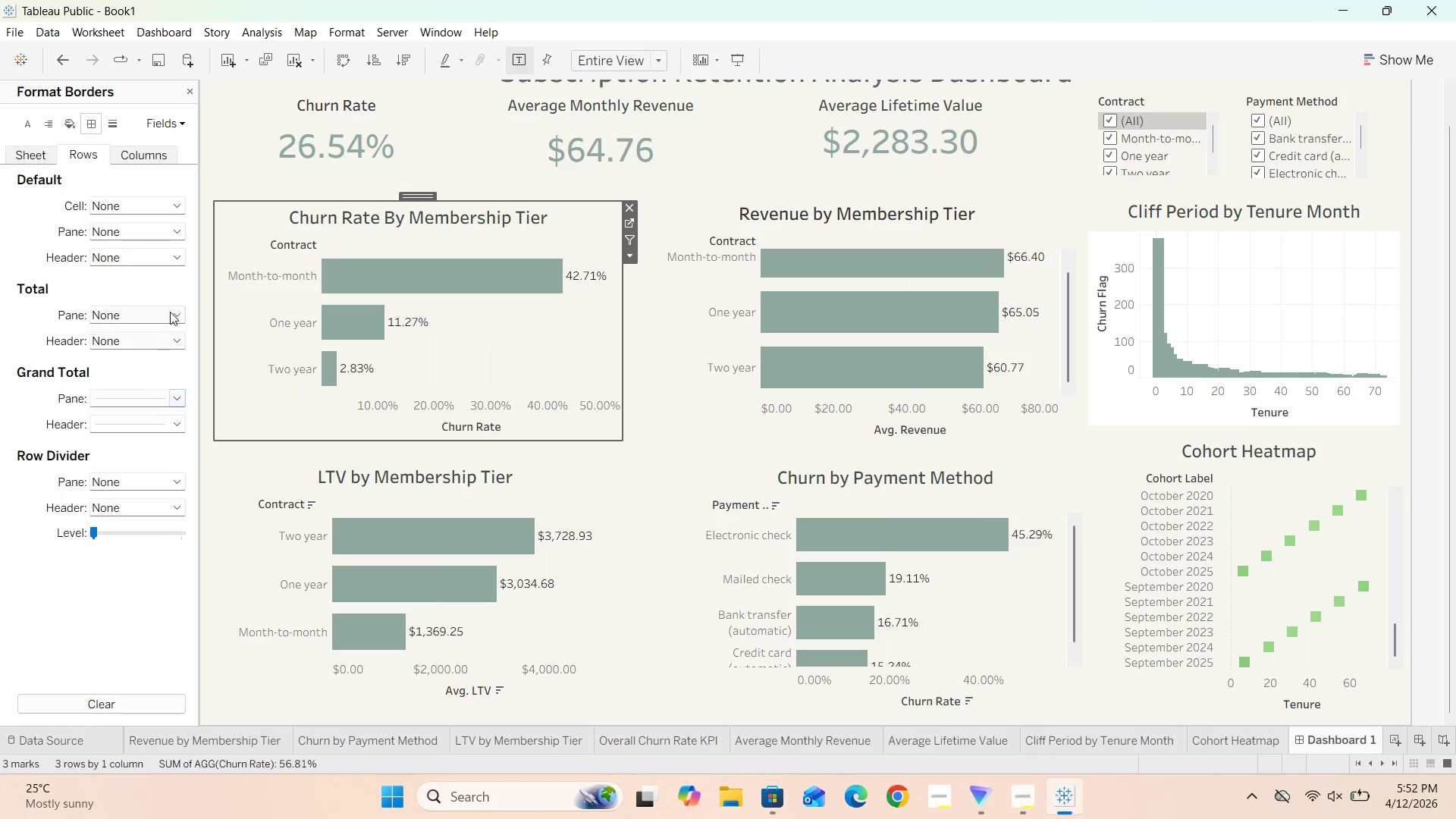 
scroll: coordinate [151, 261], scroll_direction: up, amount: 1.0
 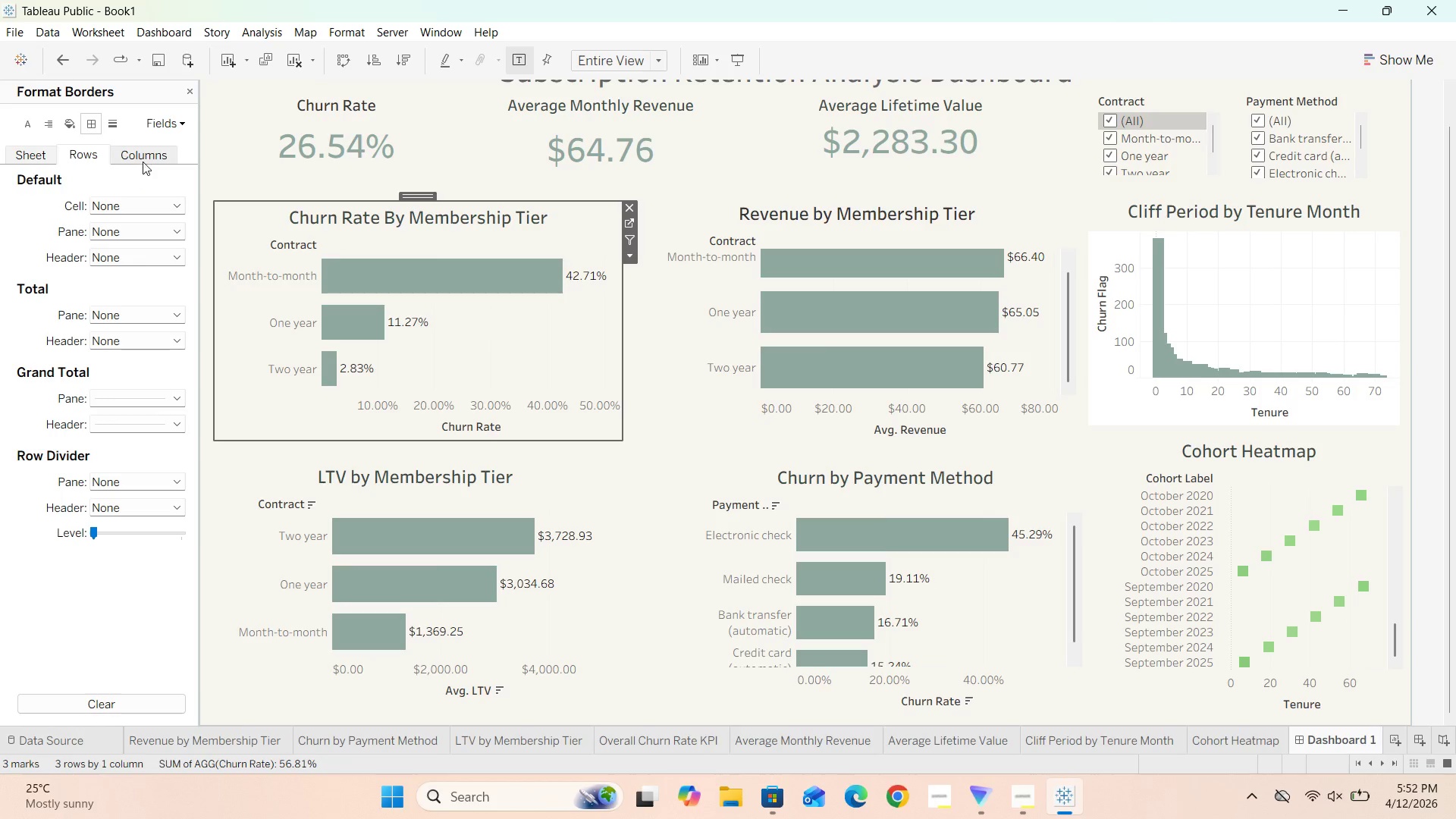 
left_click([143, 159])
 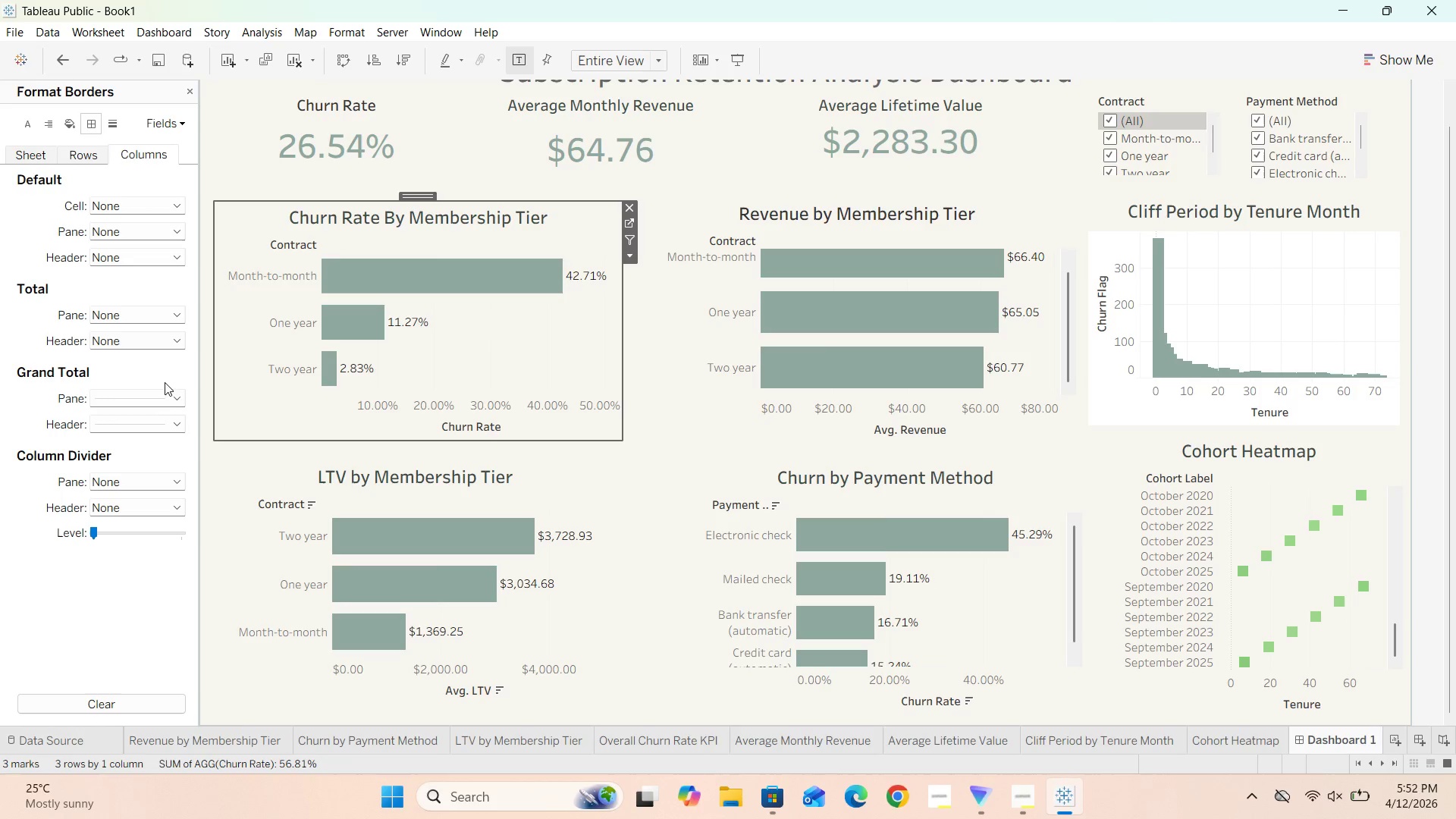 
left_click([177, 398])
 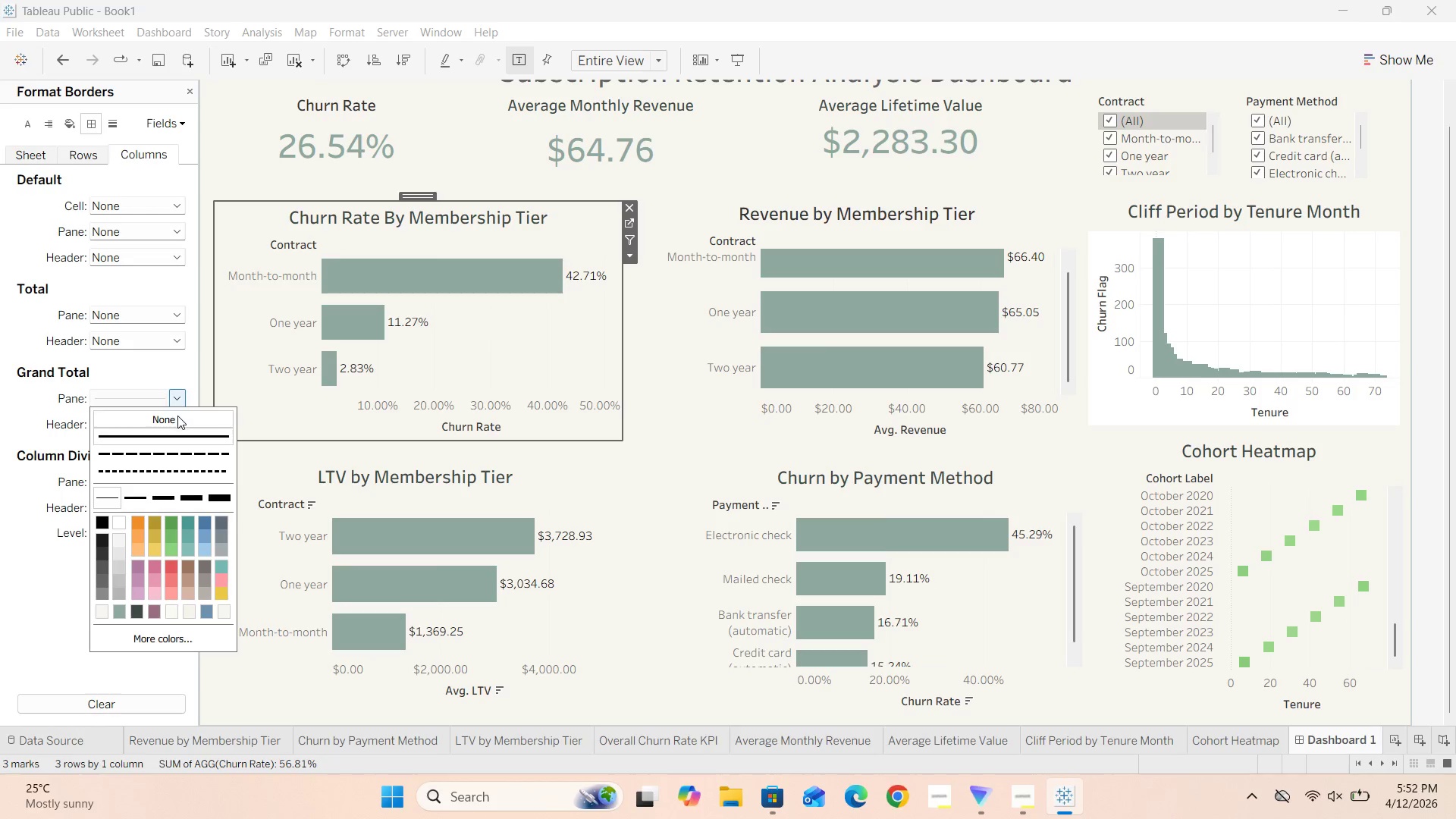 
left_click([177, 418])
 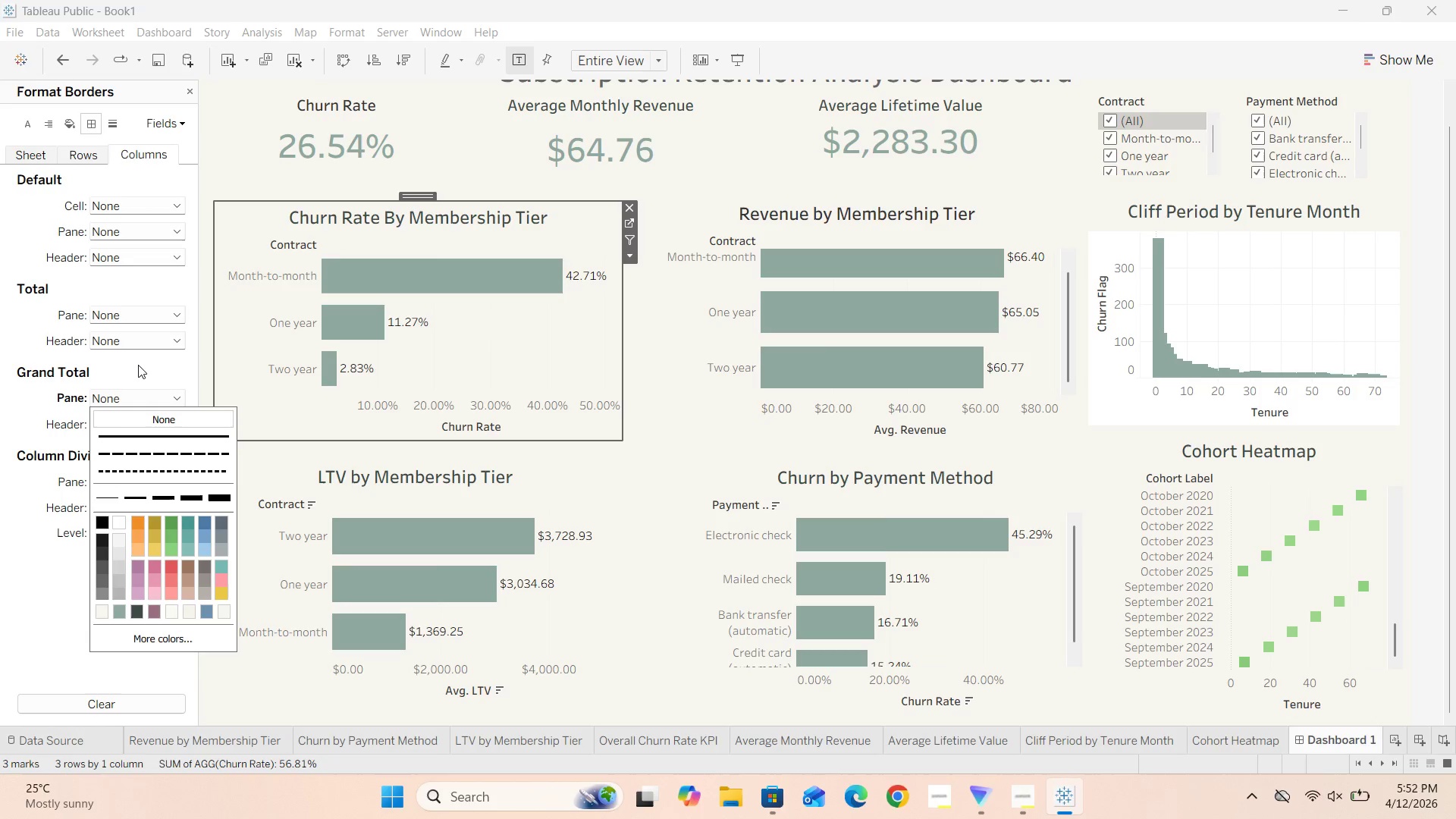 
left_click([139, 359])
 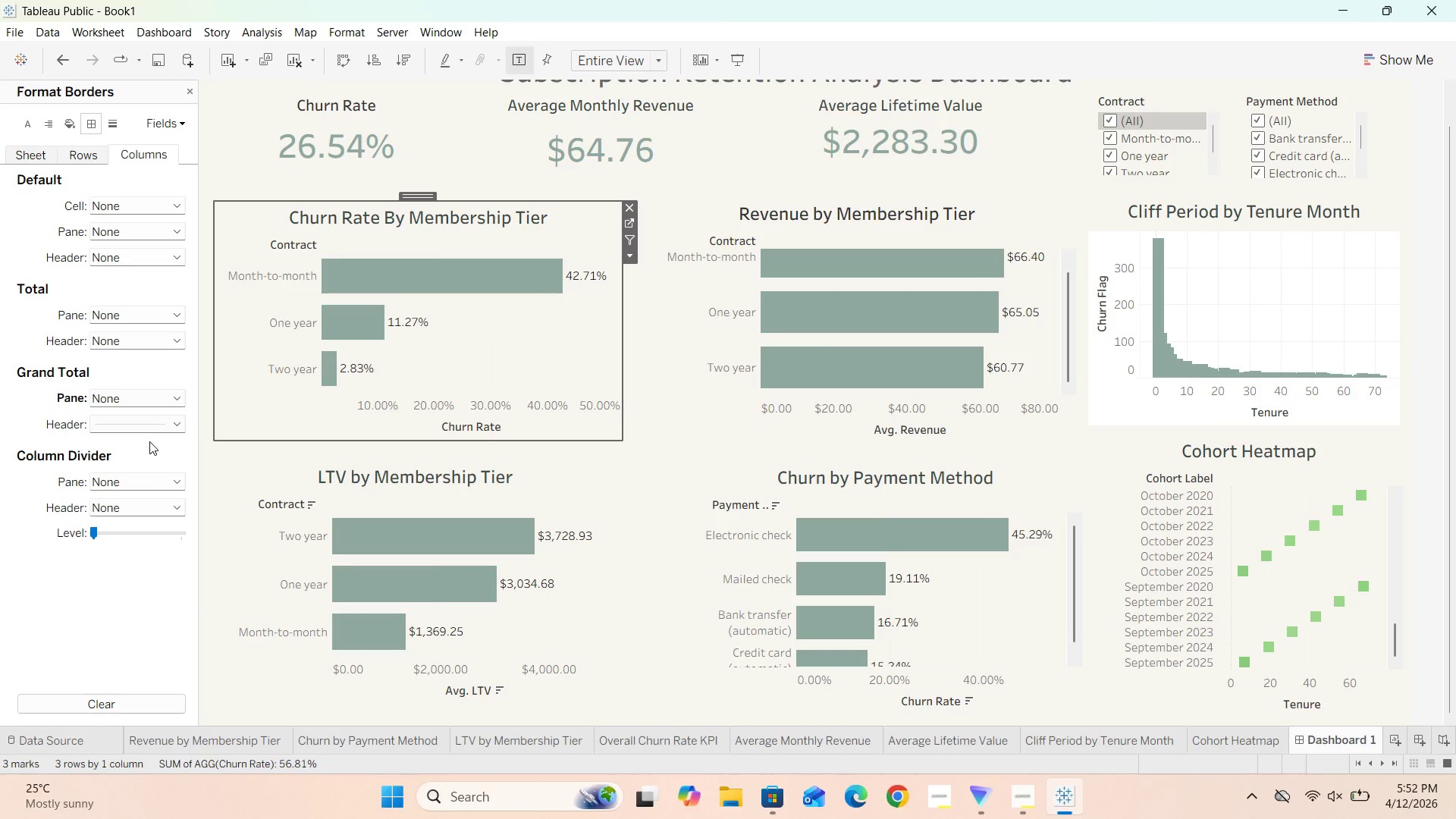 
left_click([172, 425])
 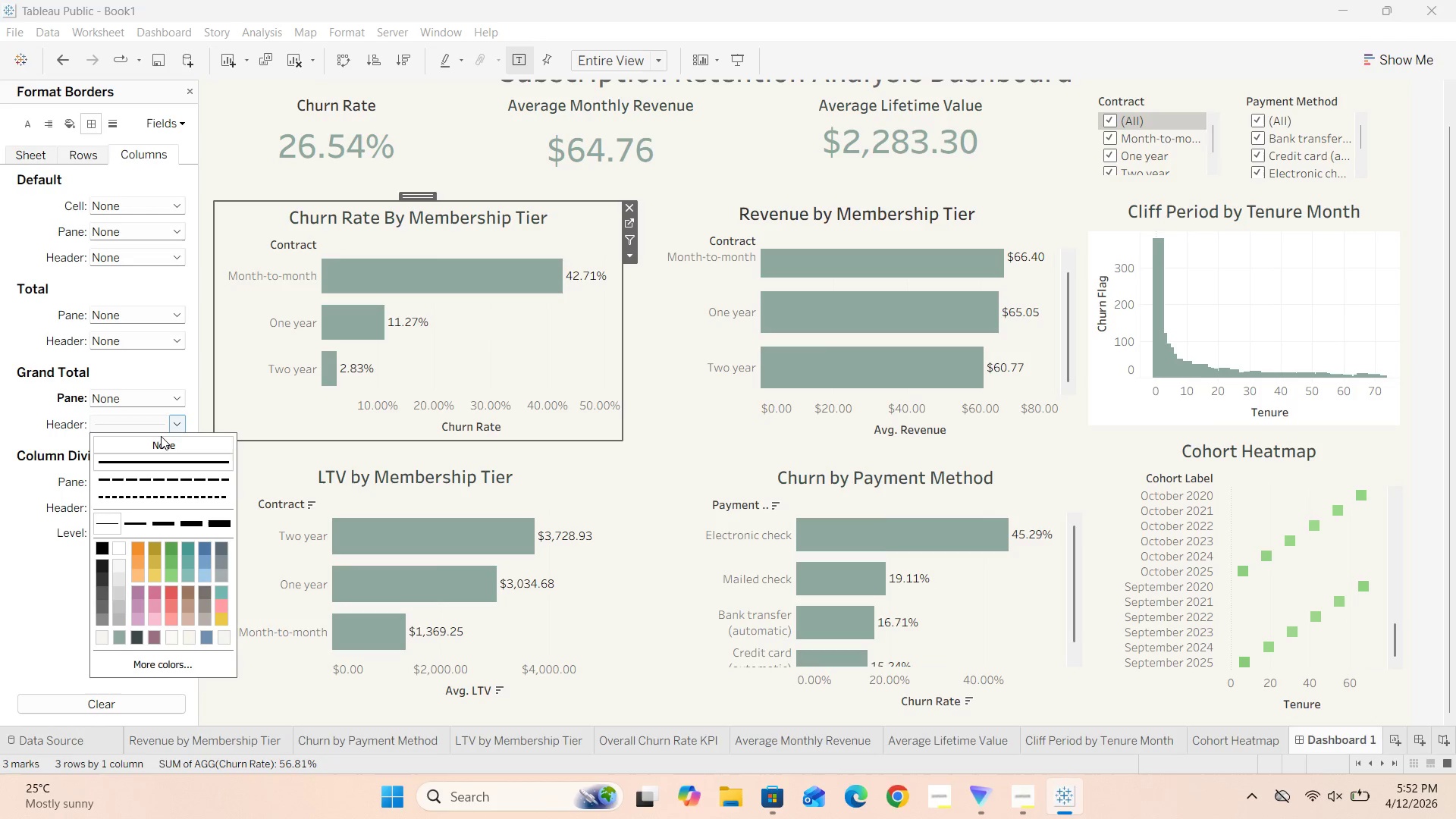 
left_click([161, 436])
 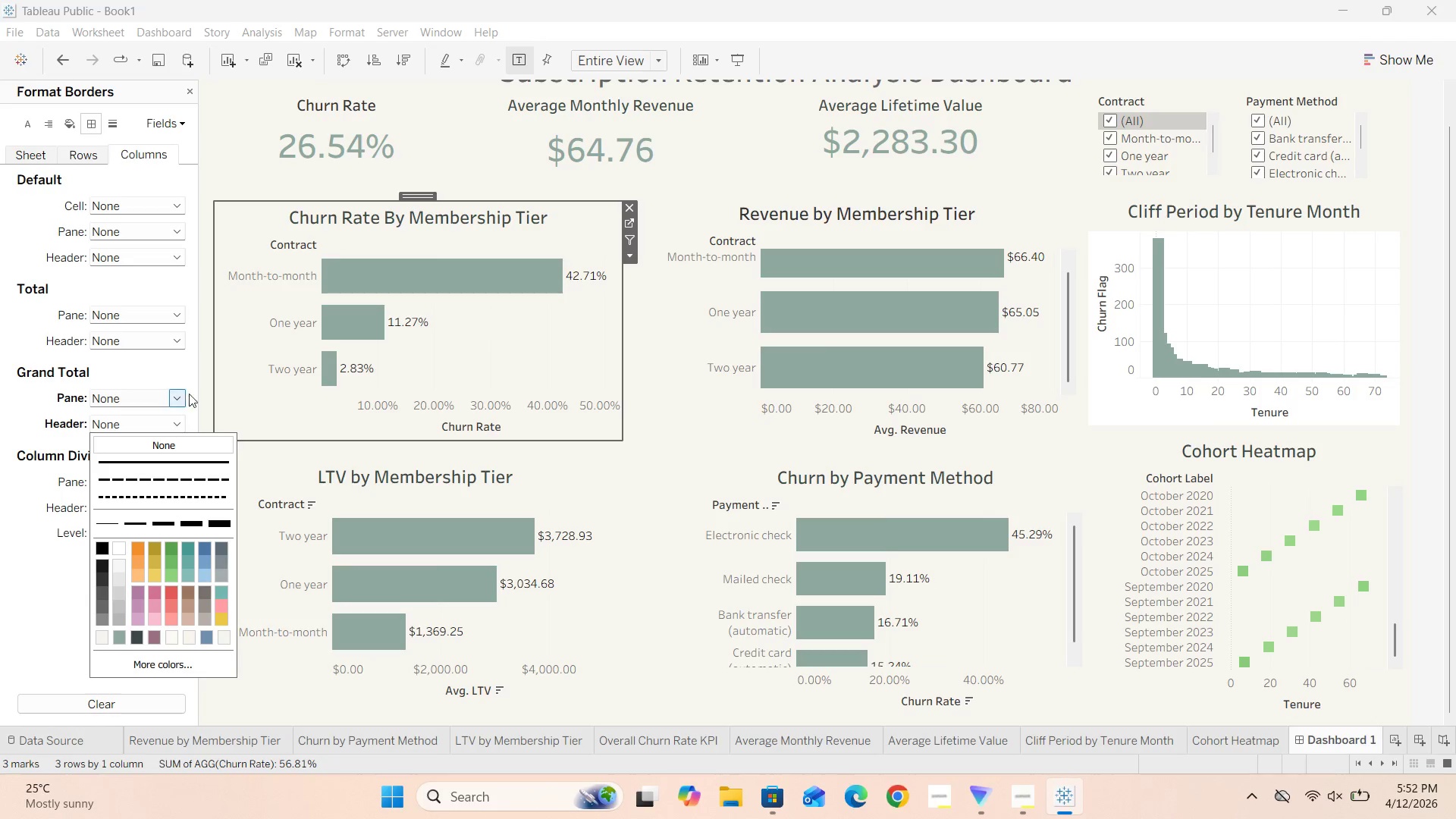 
left_click([183, 372])
 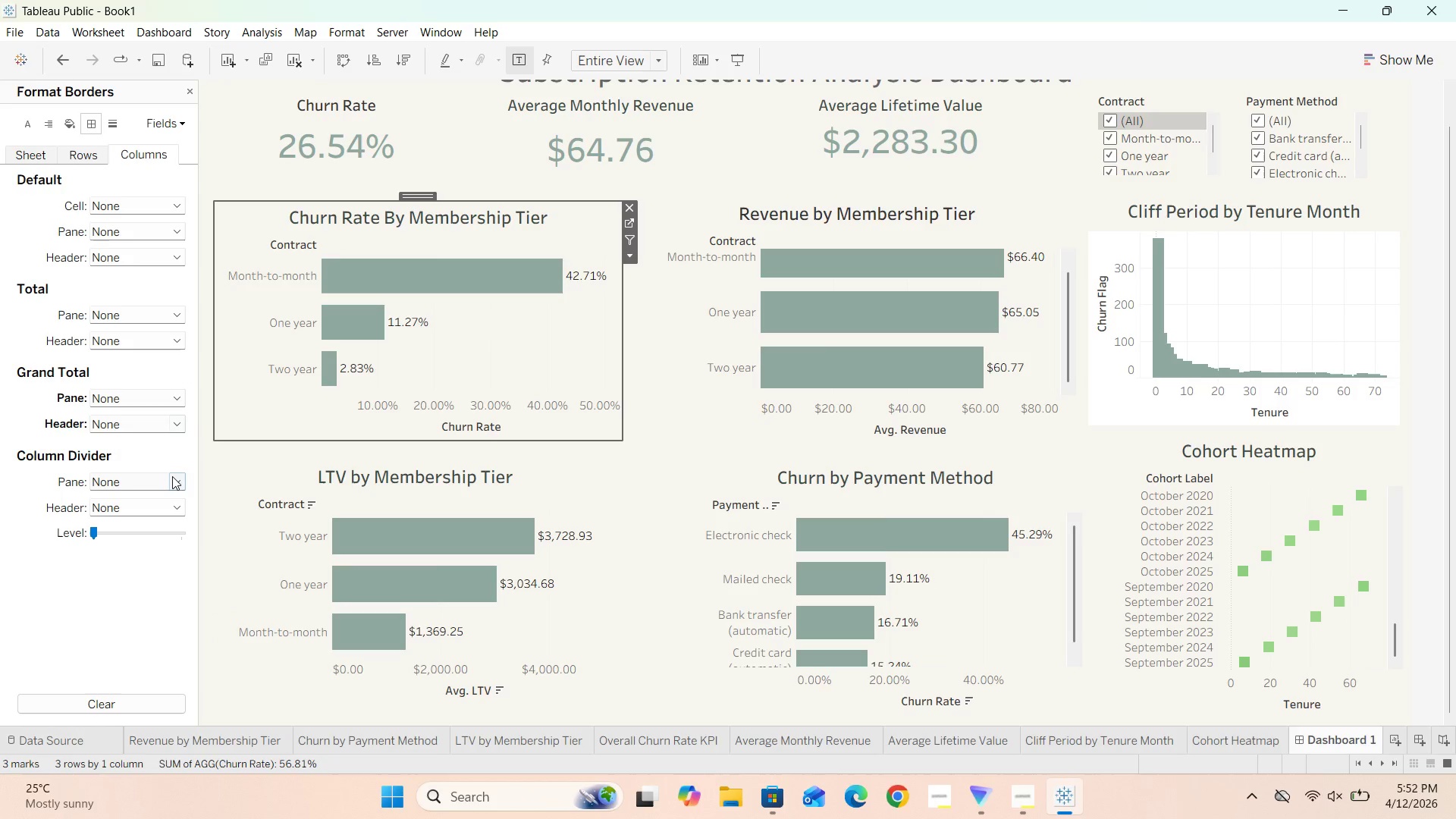 
left_click([172, 479])
 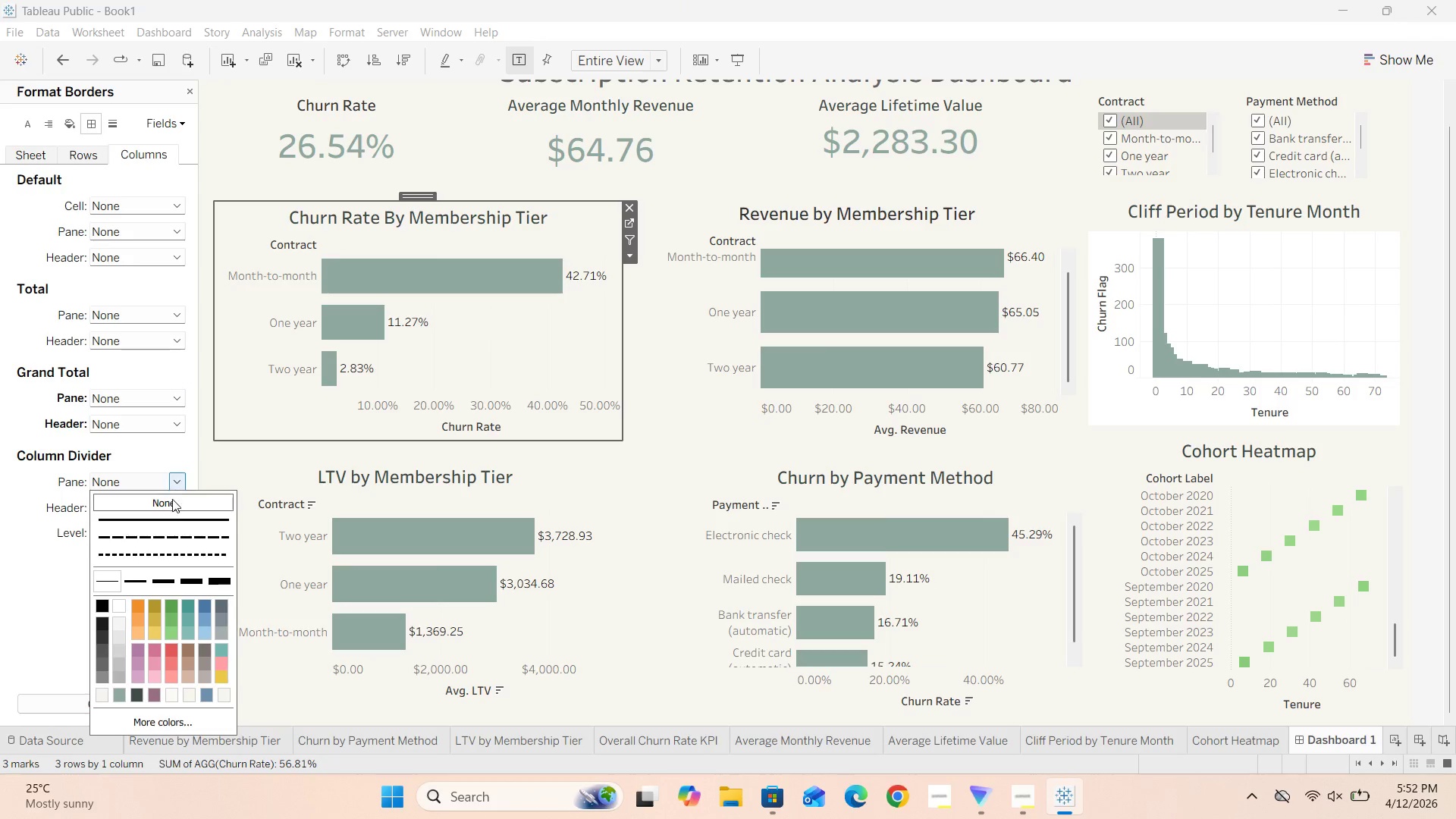 
left_click([171, 503])
 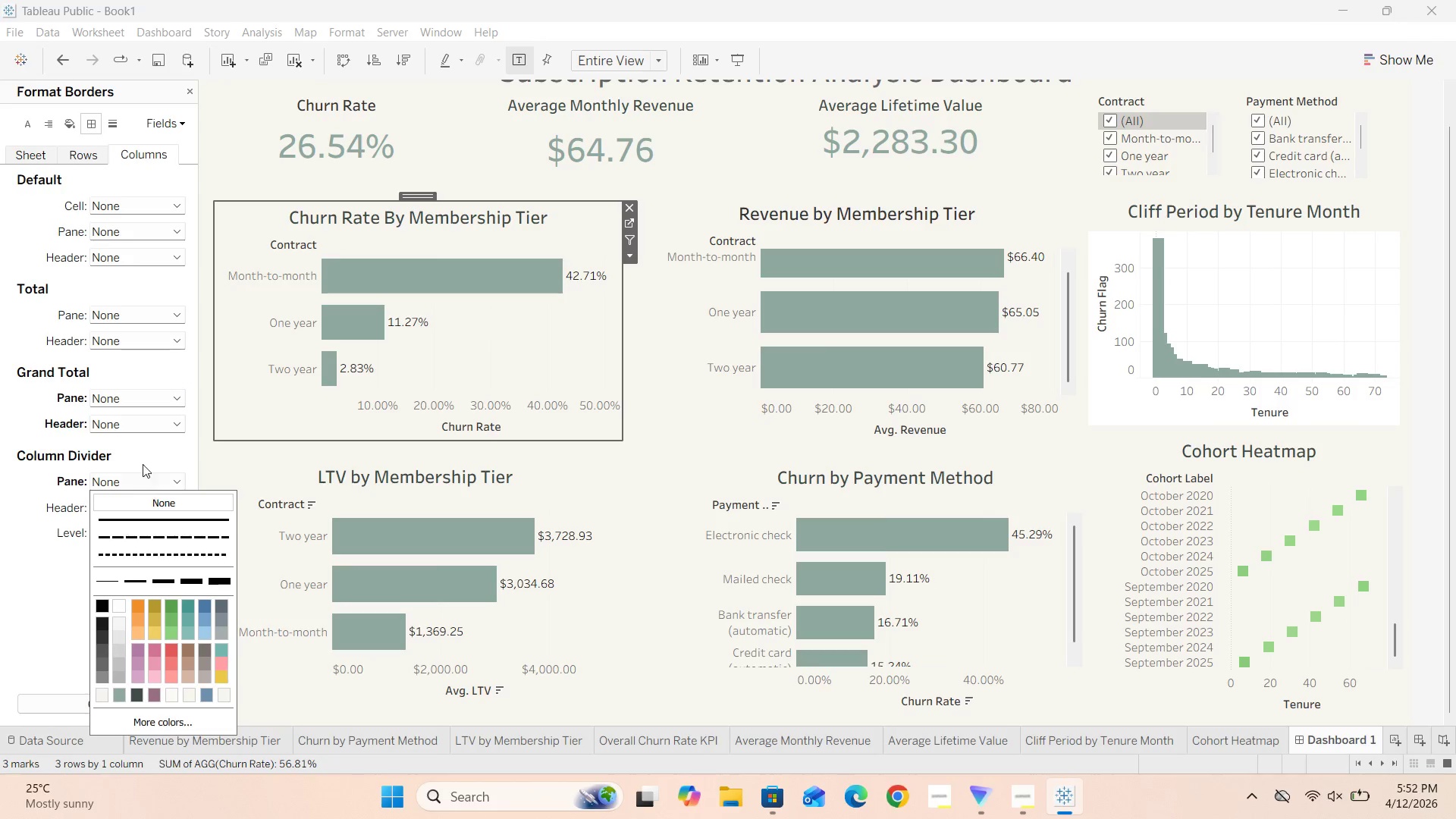 
left_click([149, 455])
 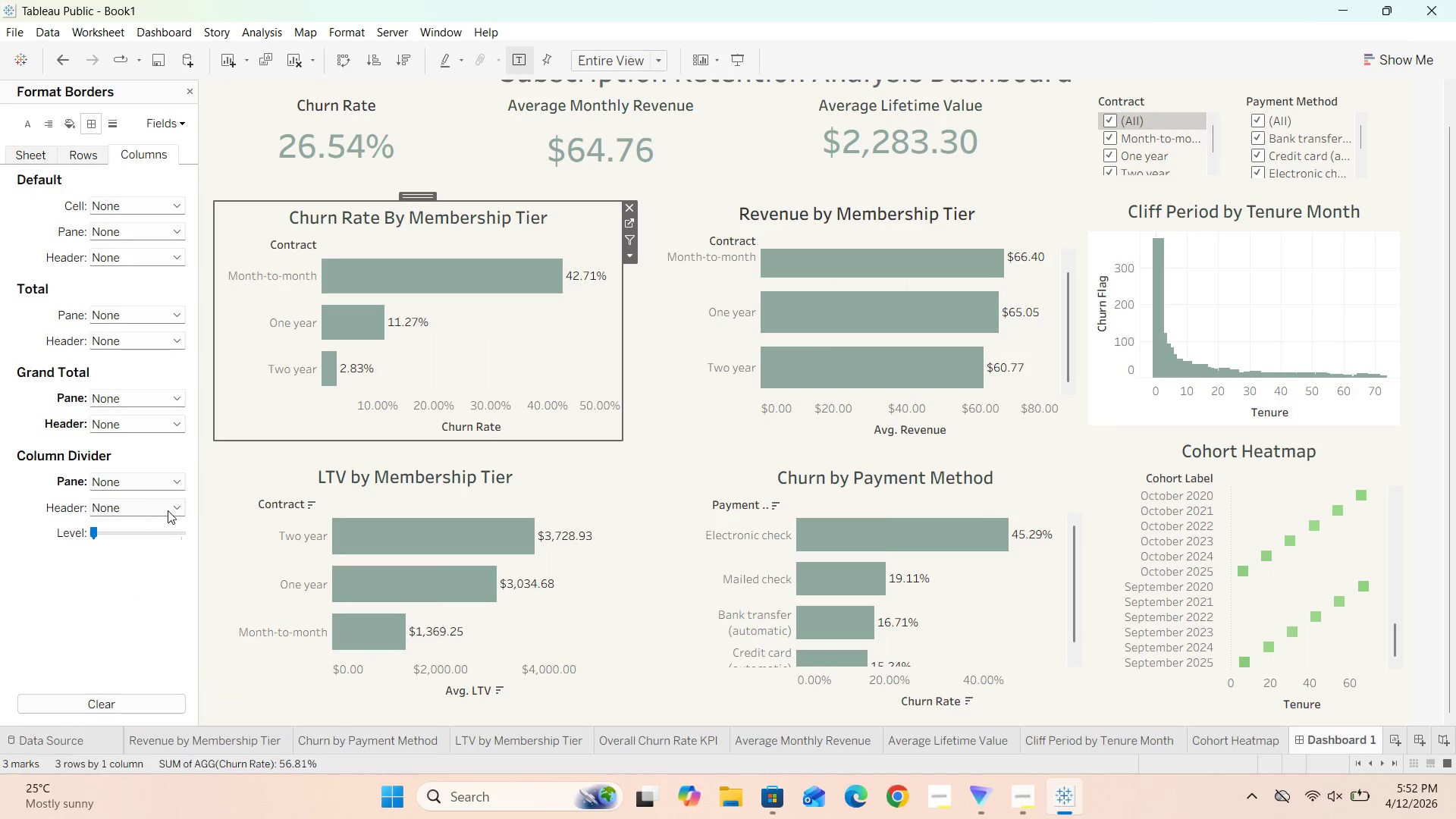 
left_click([171, 508])
 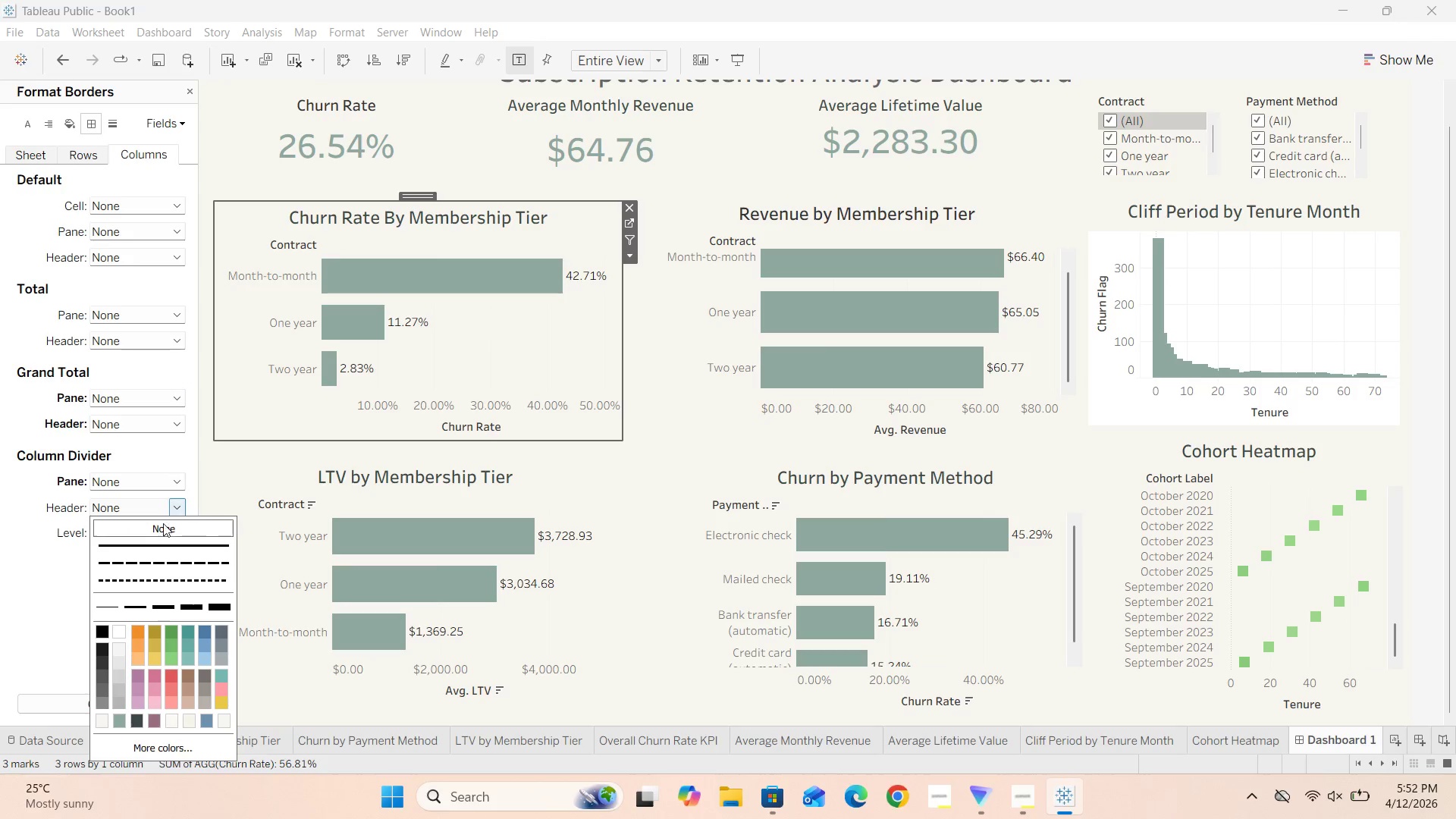 
left_click([163, 525])
 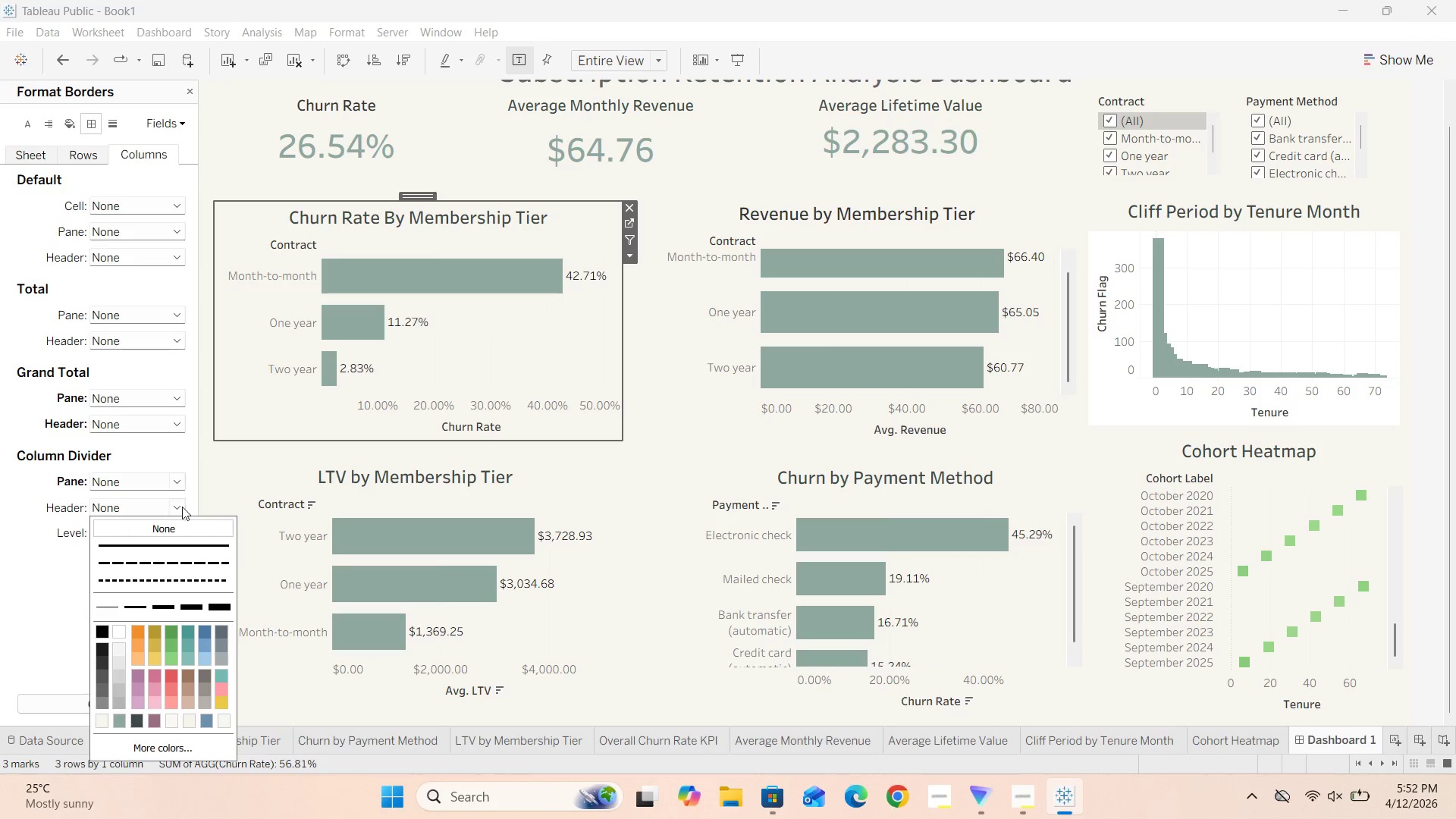 
left_click([184, 522])
 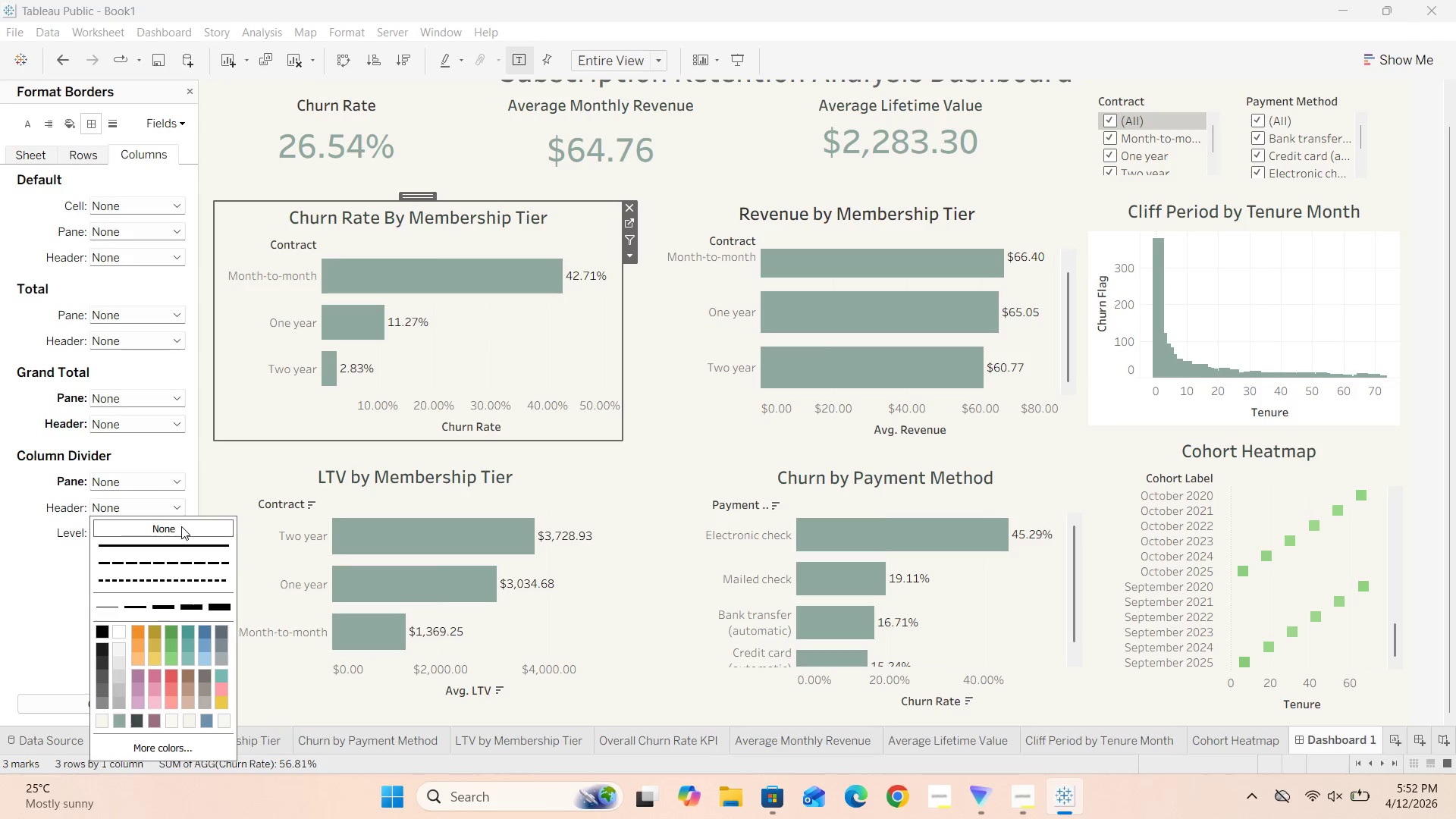 
left_click([181, 526])
 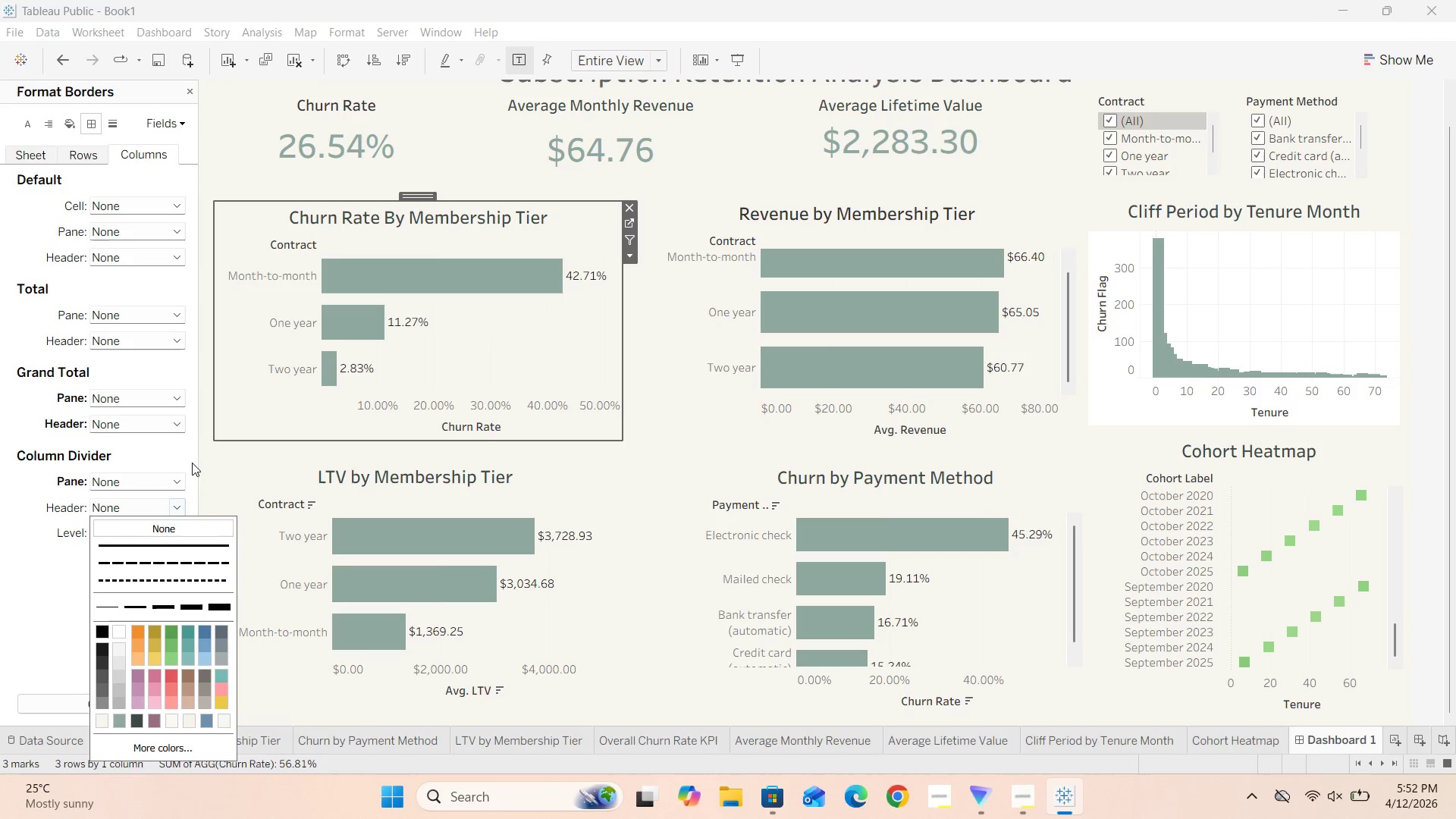 
left_click([184, 435])
 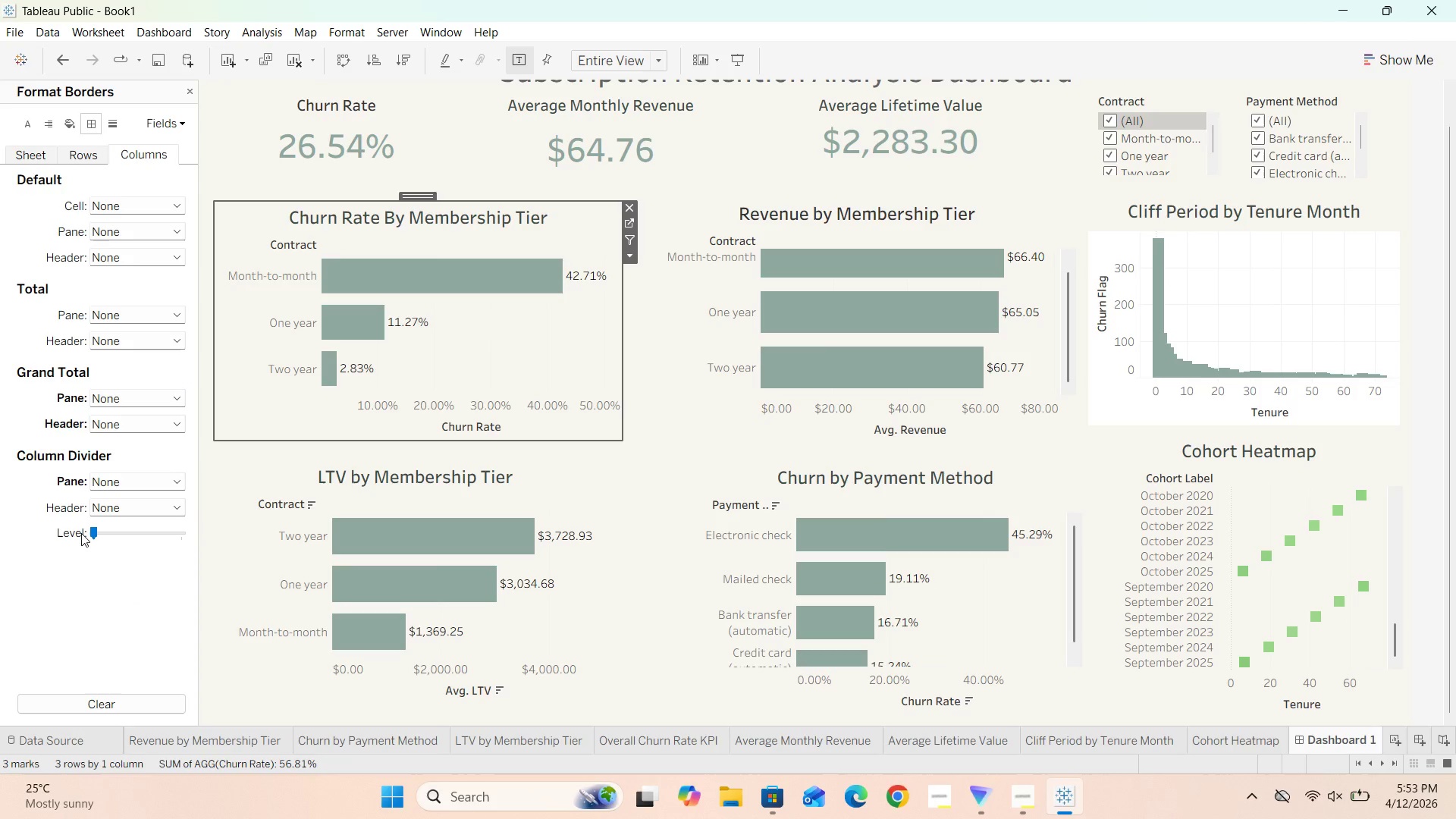 
scroll: coordinate [93, 516], scroll_direction: up, amount: 3.0
 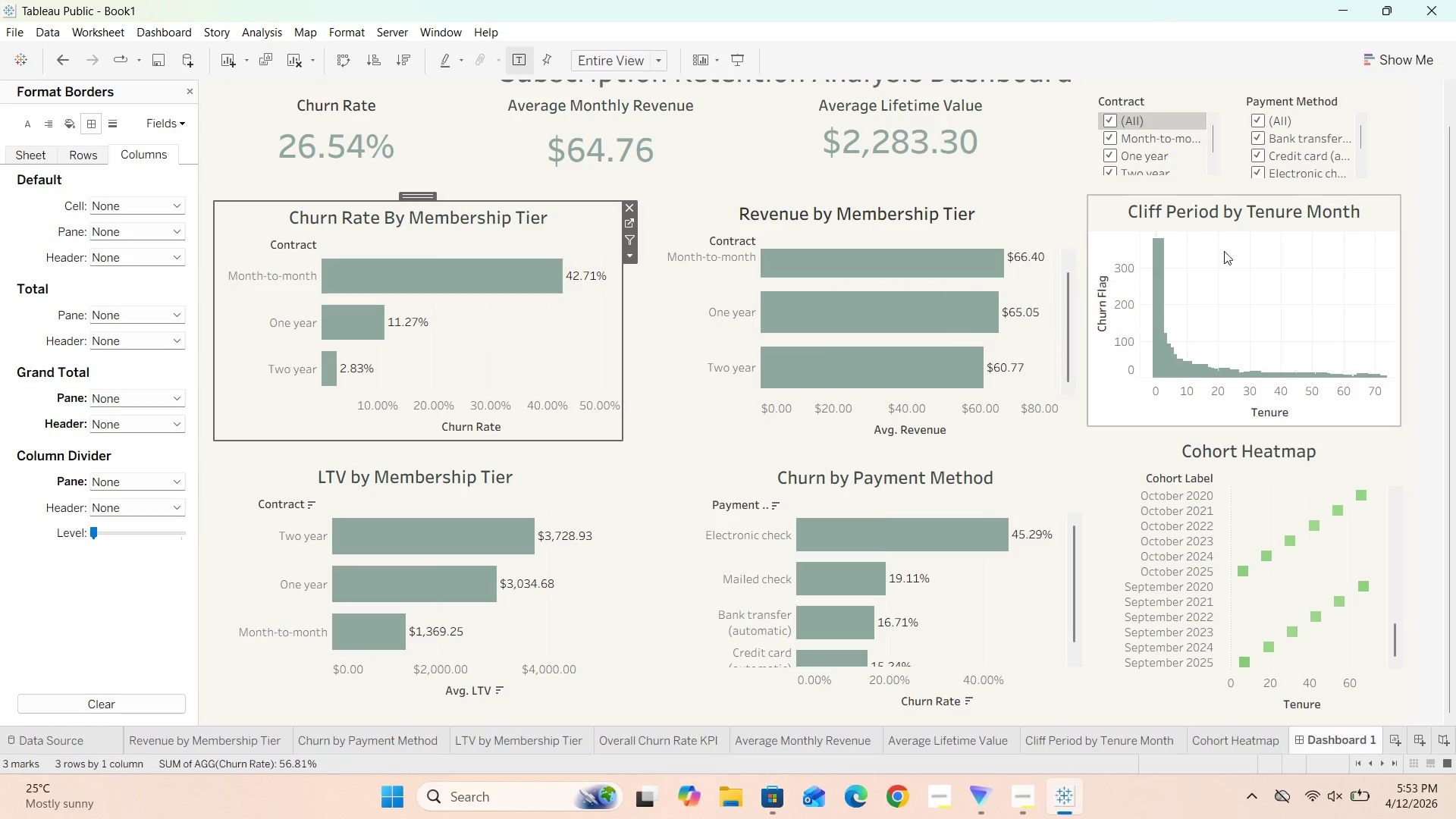 
right_click([1215, 271])
 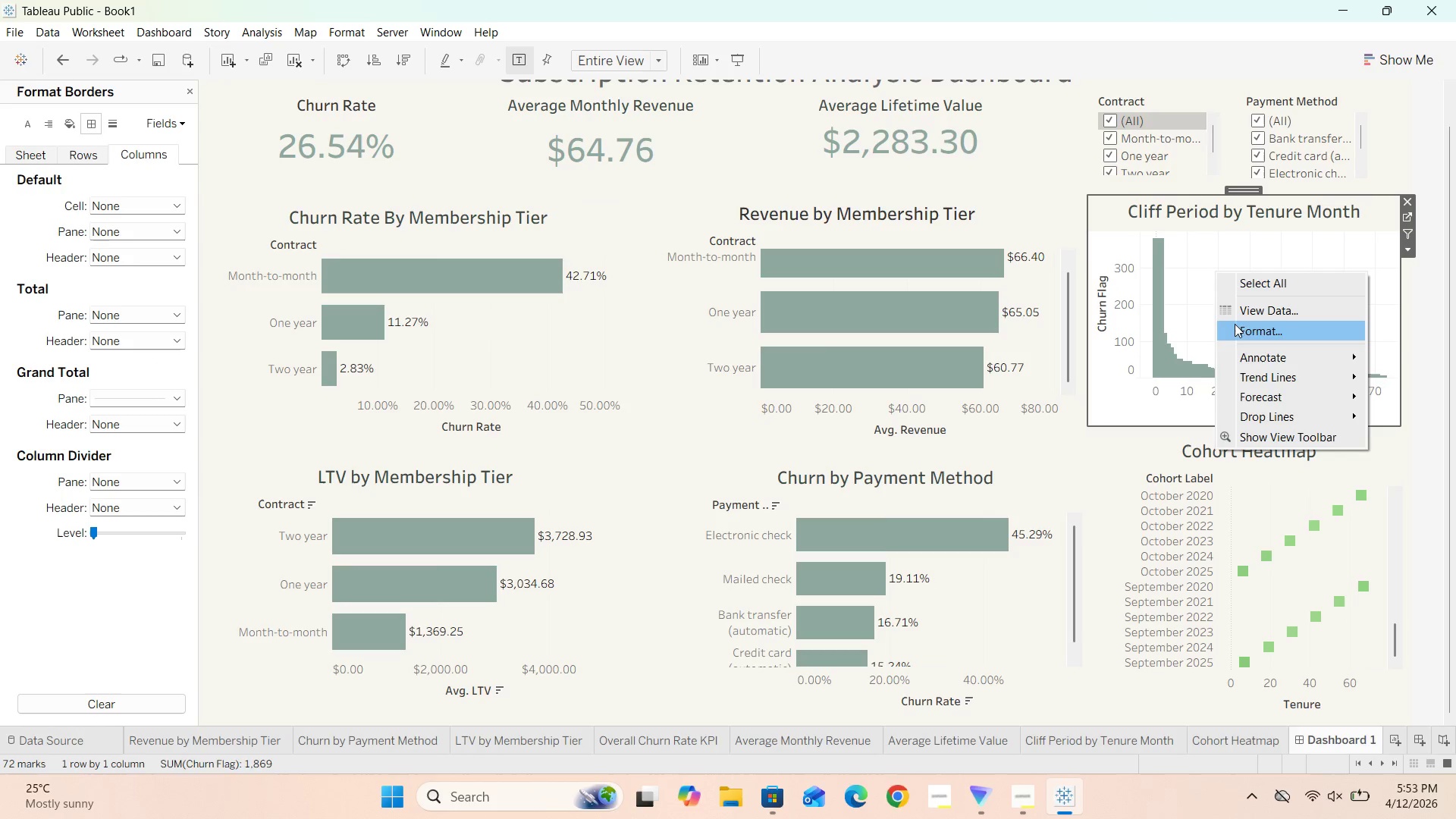 
left_click([1237, 324])
 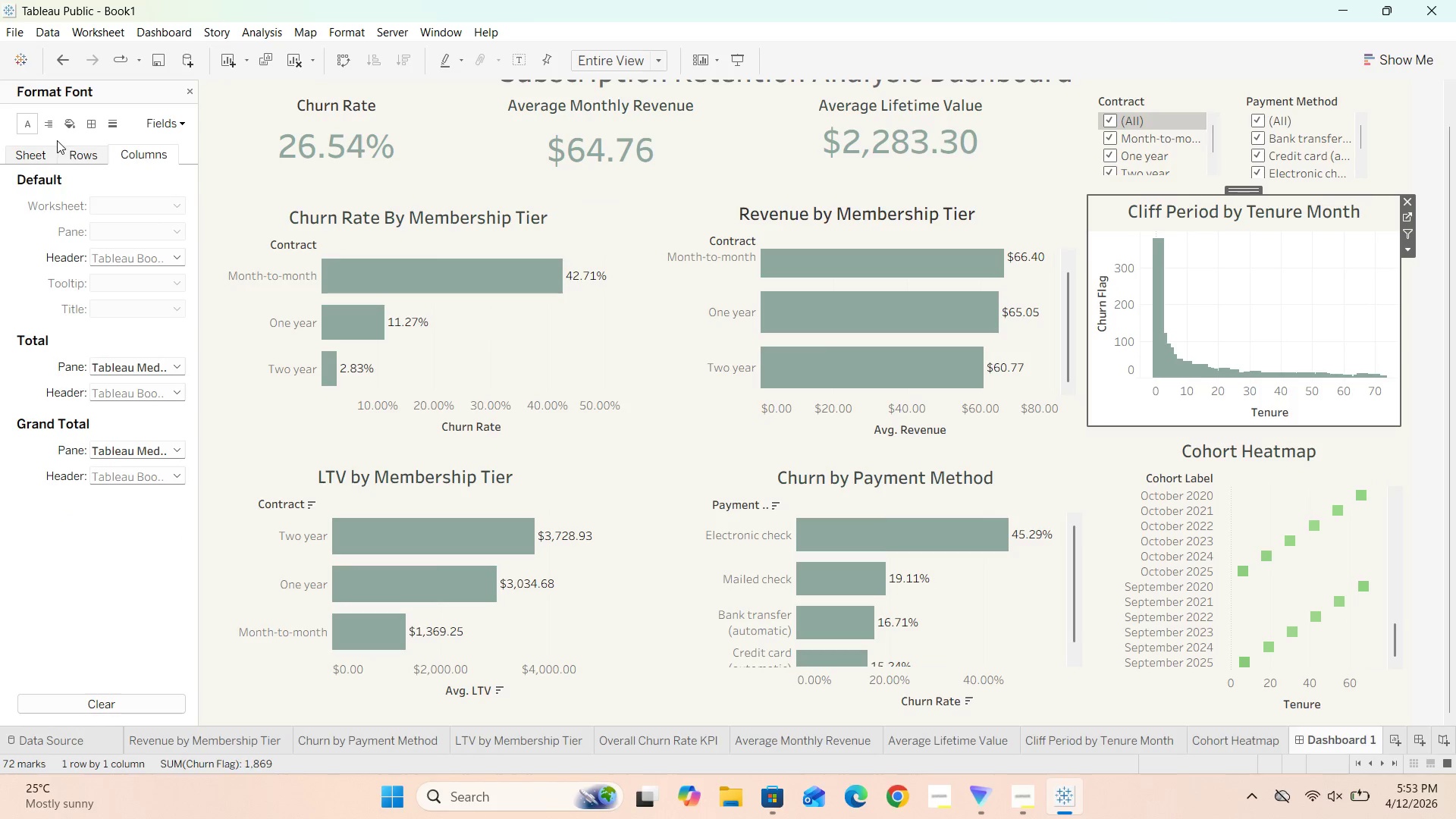 
left_click([68, 127])
 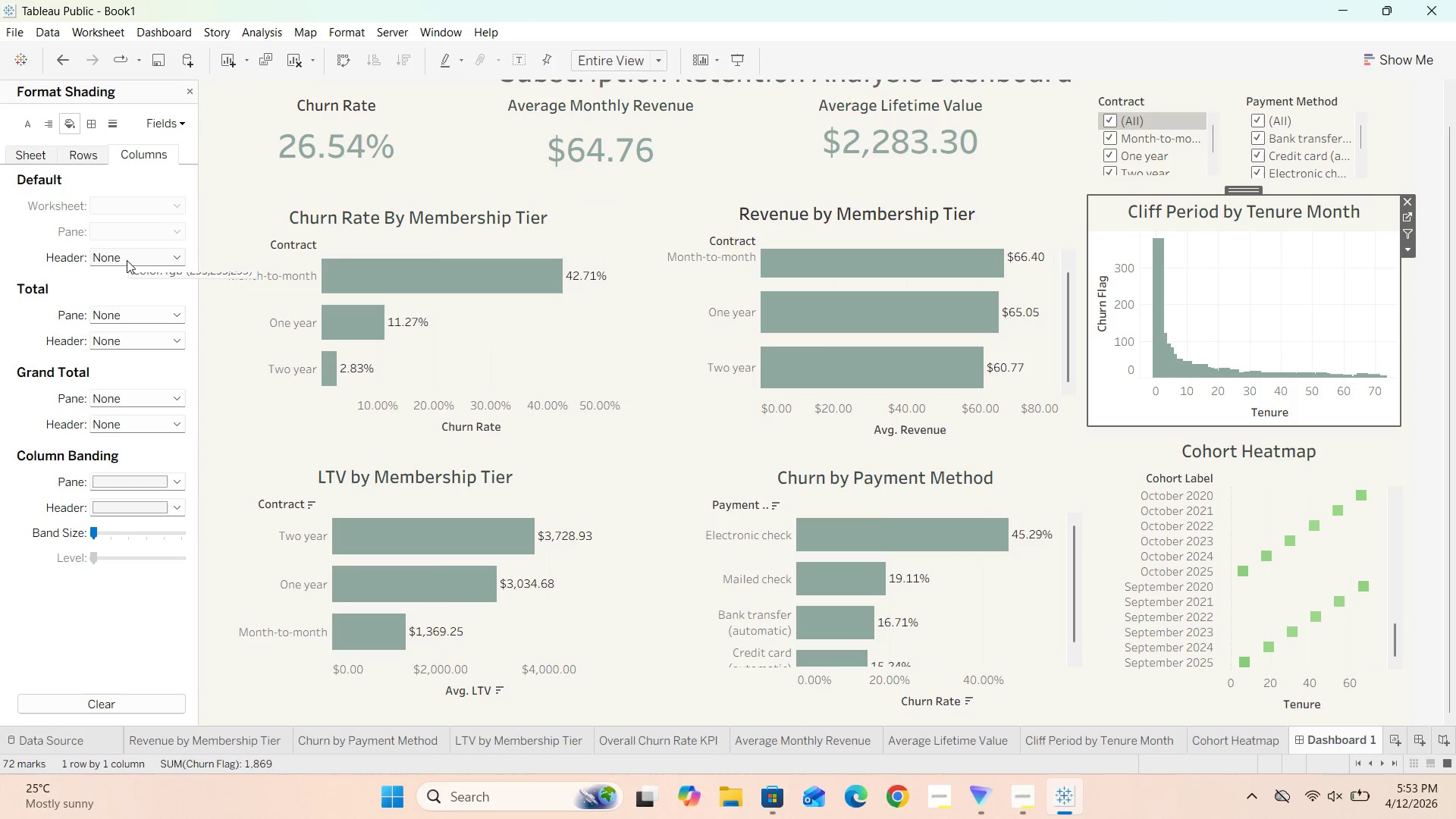 
wait(6.27)
 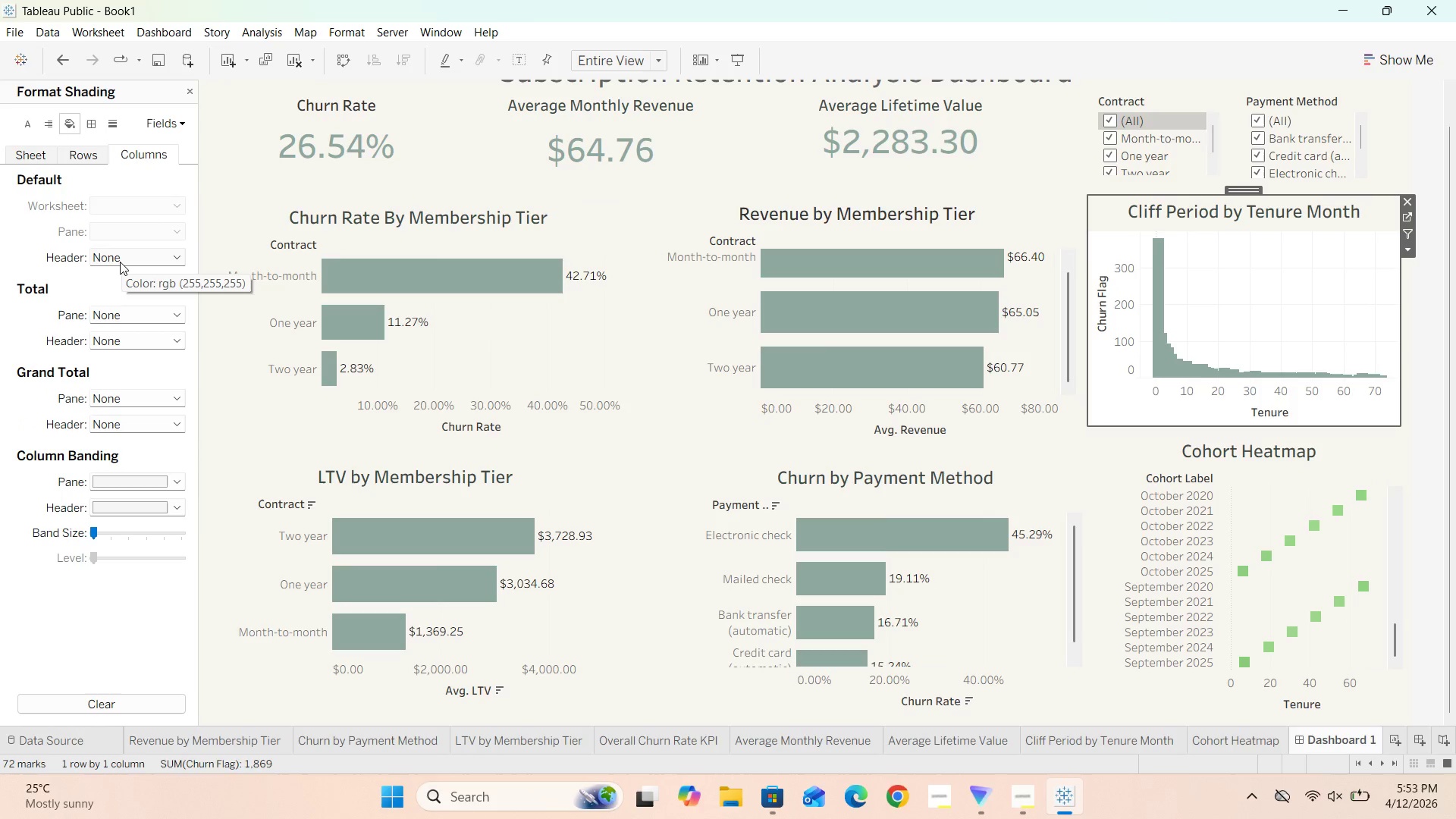 
left_click([42, 151])
 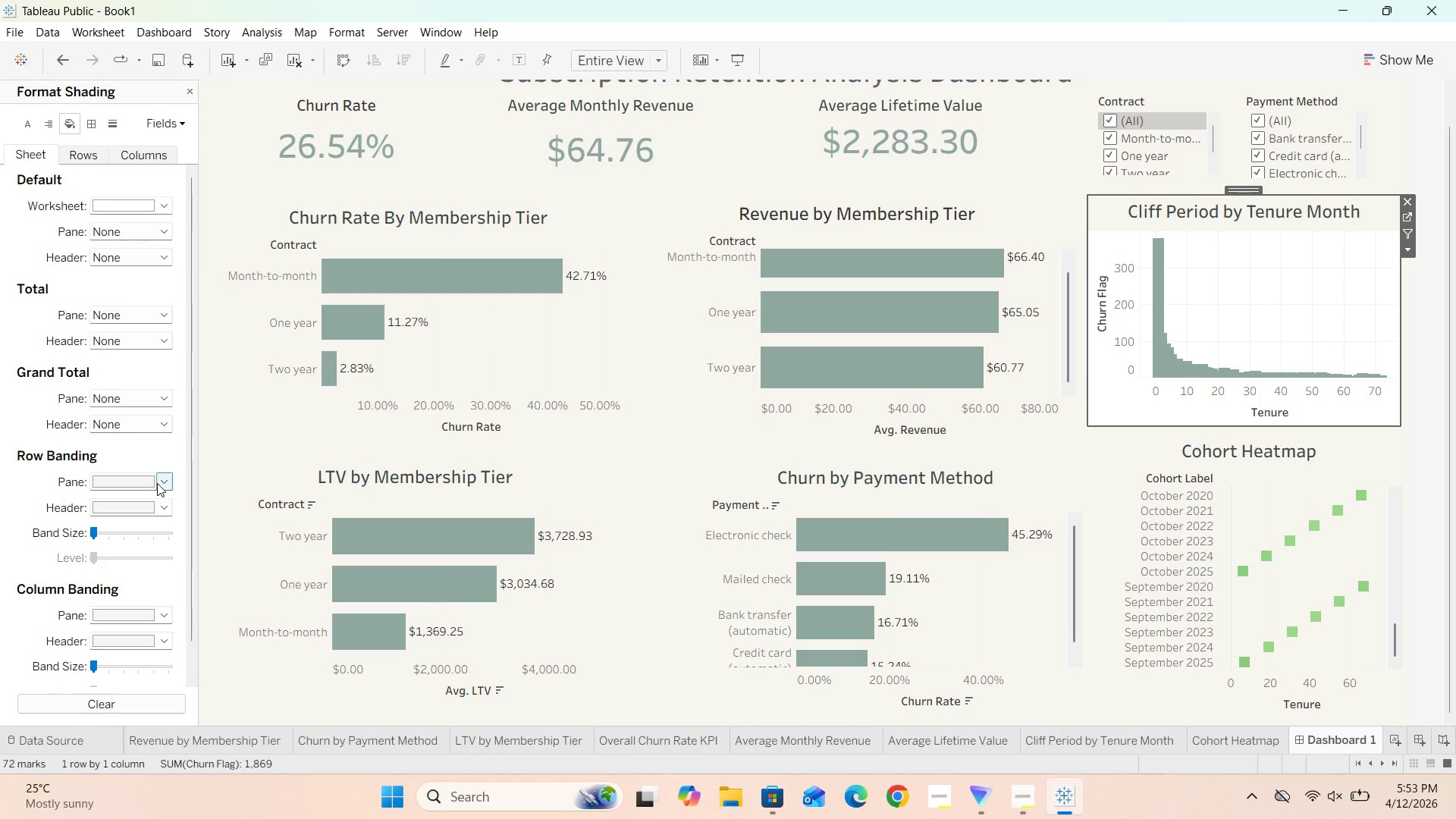 
wait(5.05)
 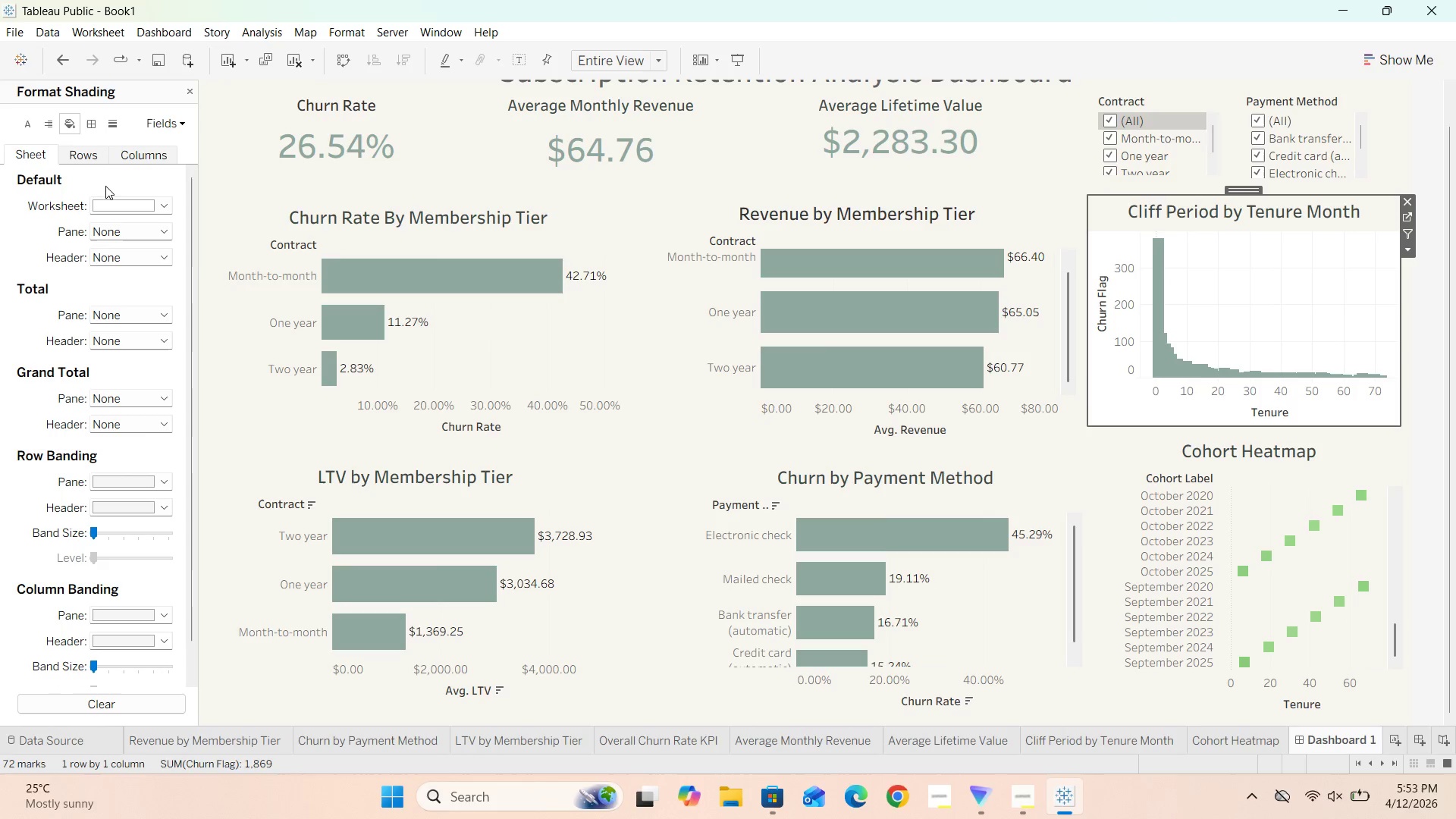 
left_click([162, 482])
 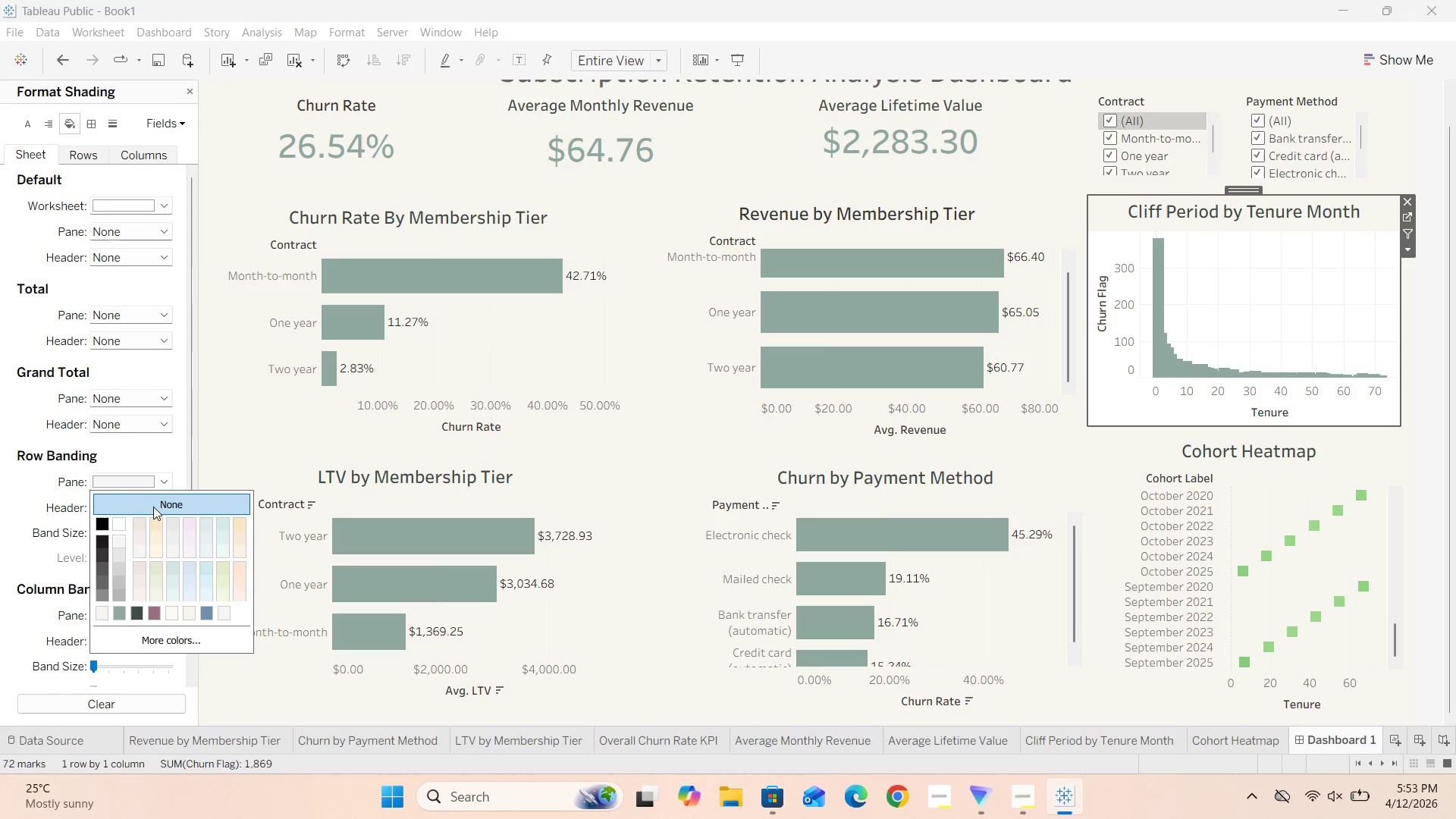 
left_click([153, 507])
 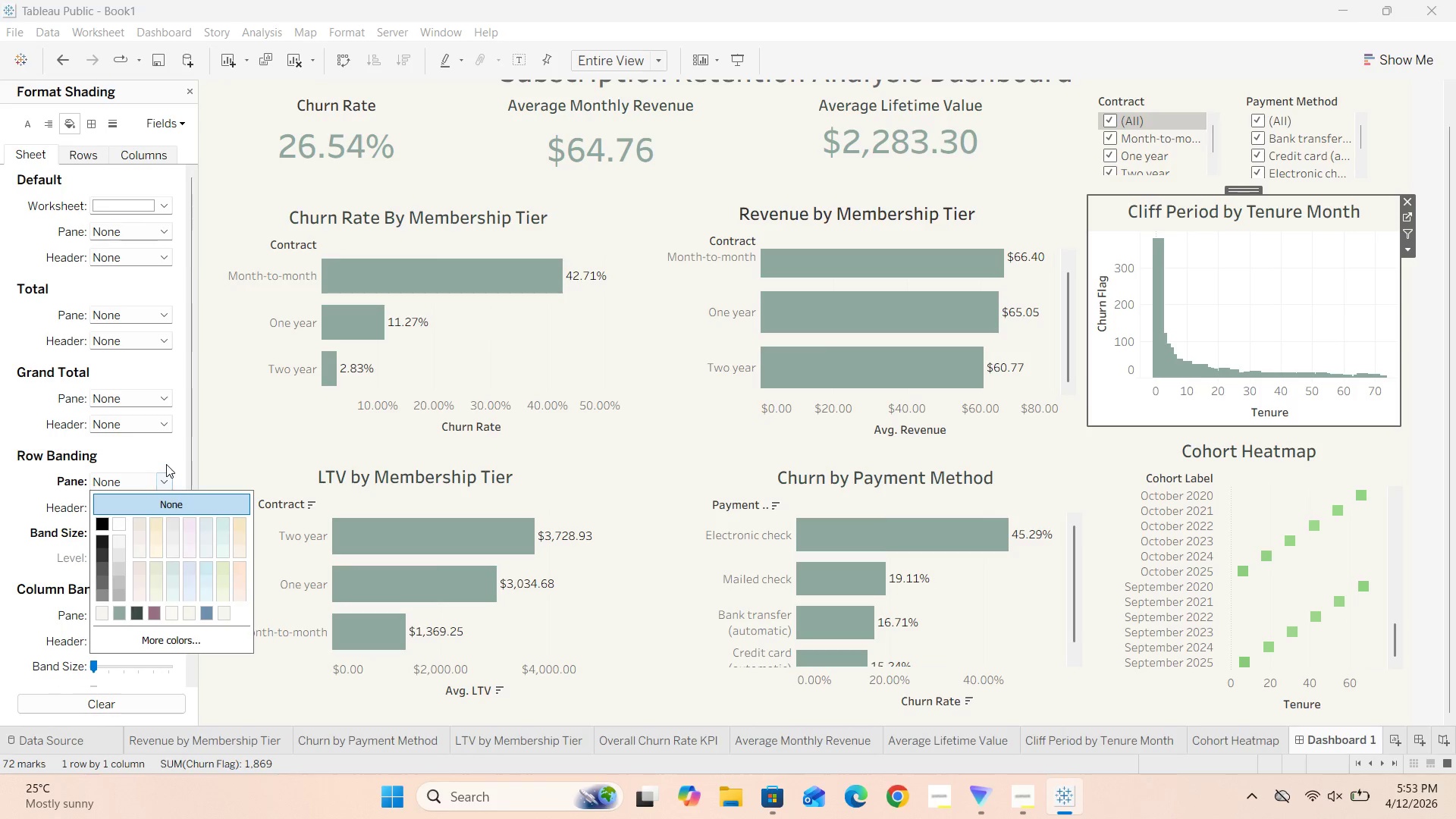 
left_click([193, 453])
 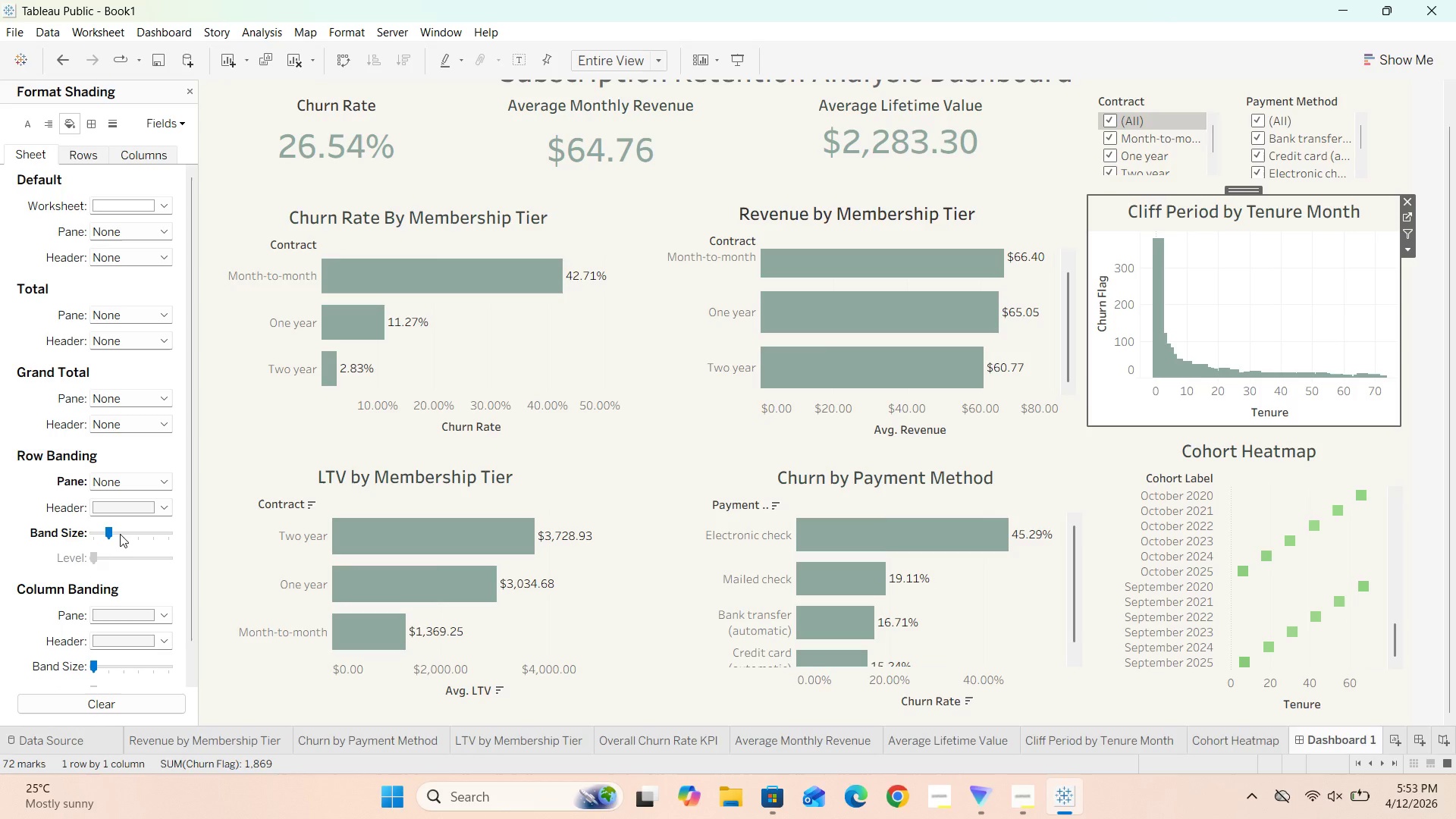 
scroll: coordinate [120, 534], scroll_direction: down, amount: 2.0
 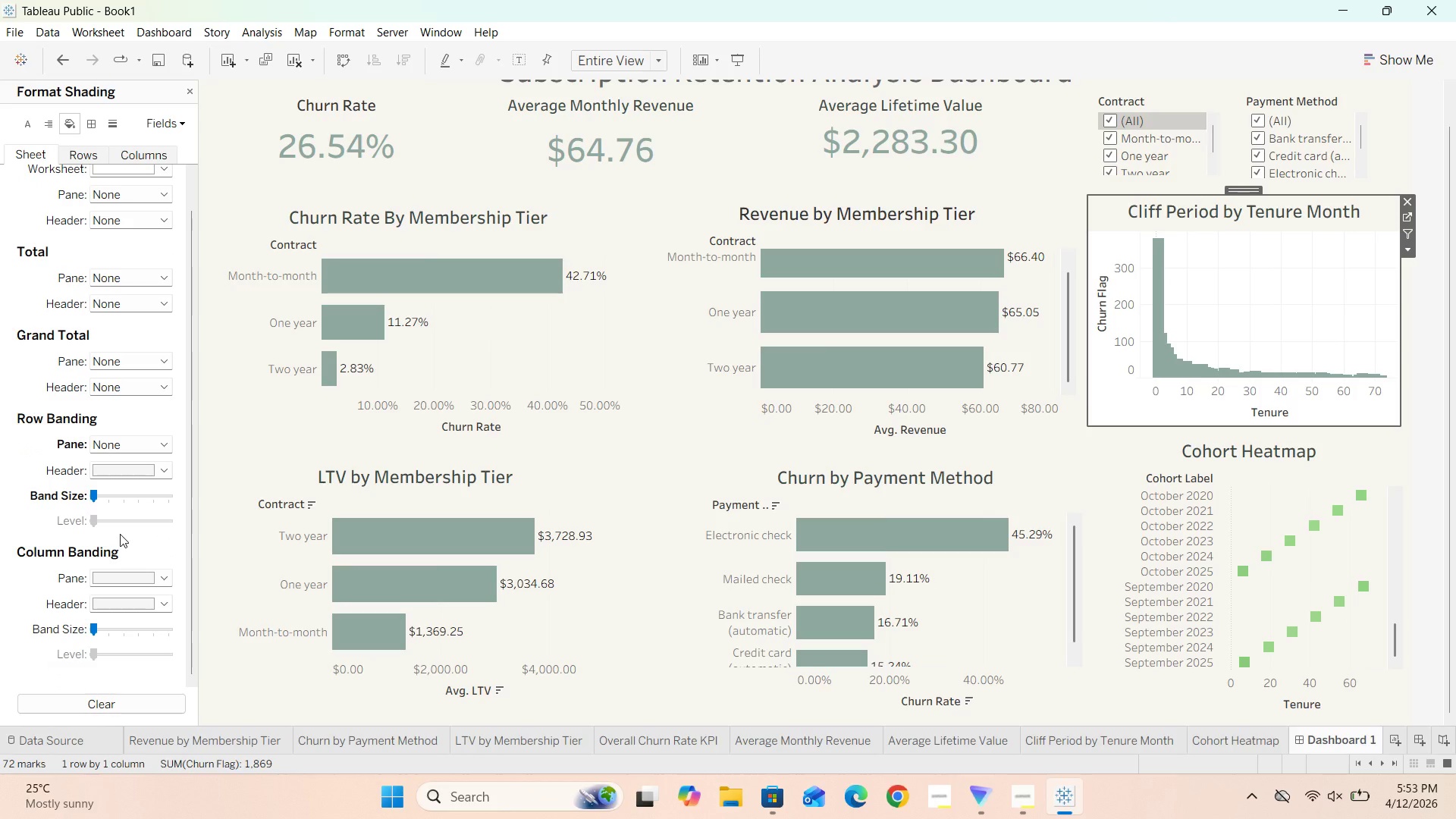 
scroll: coordinate [120, 534], scroll_direction: up, amount: 4.0
 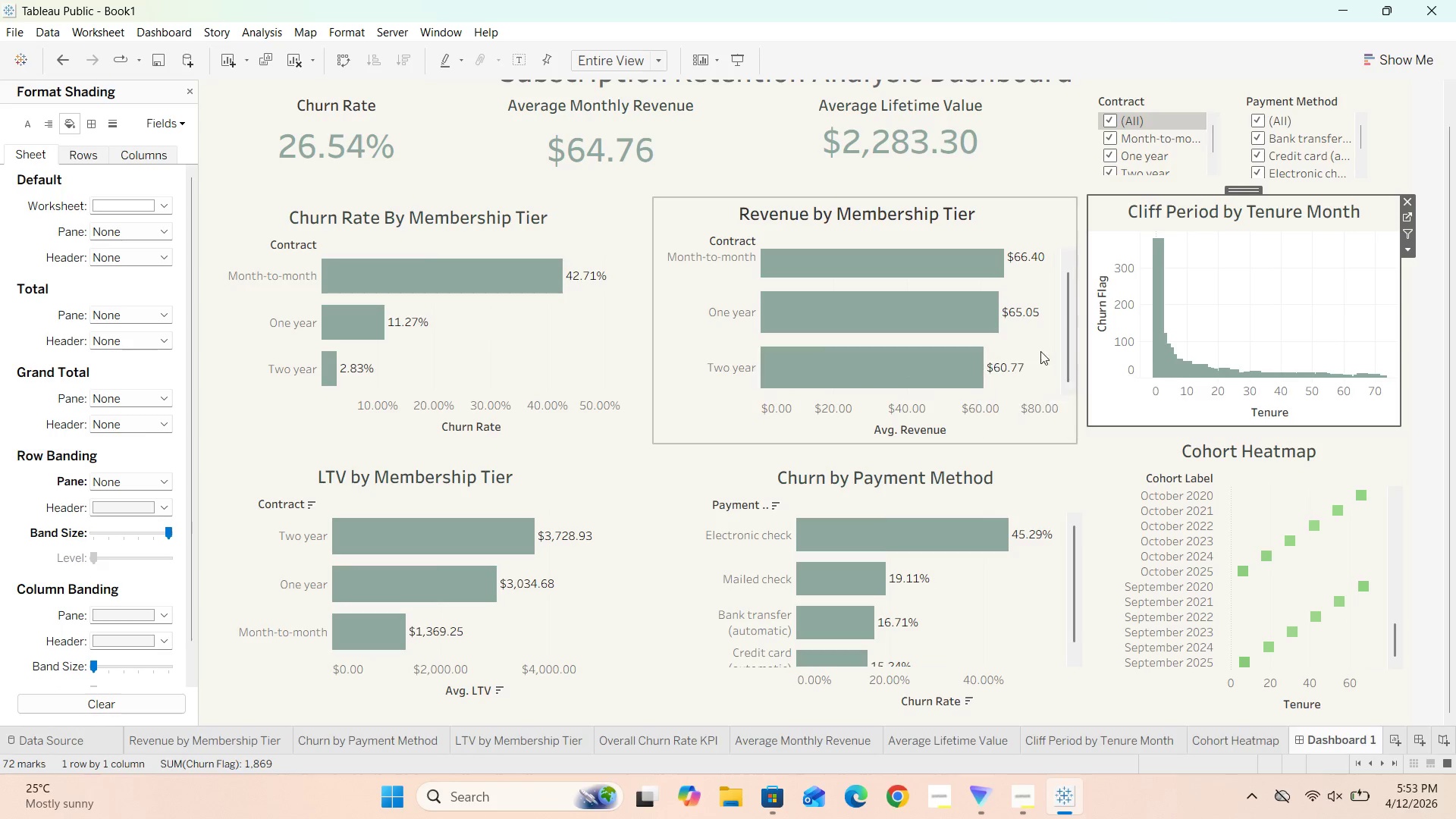 
mouse_move([1160, 320])
 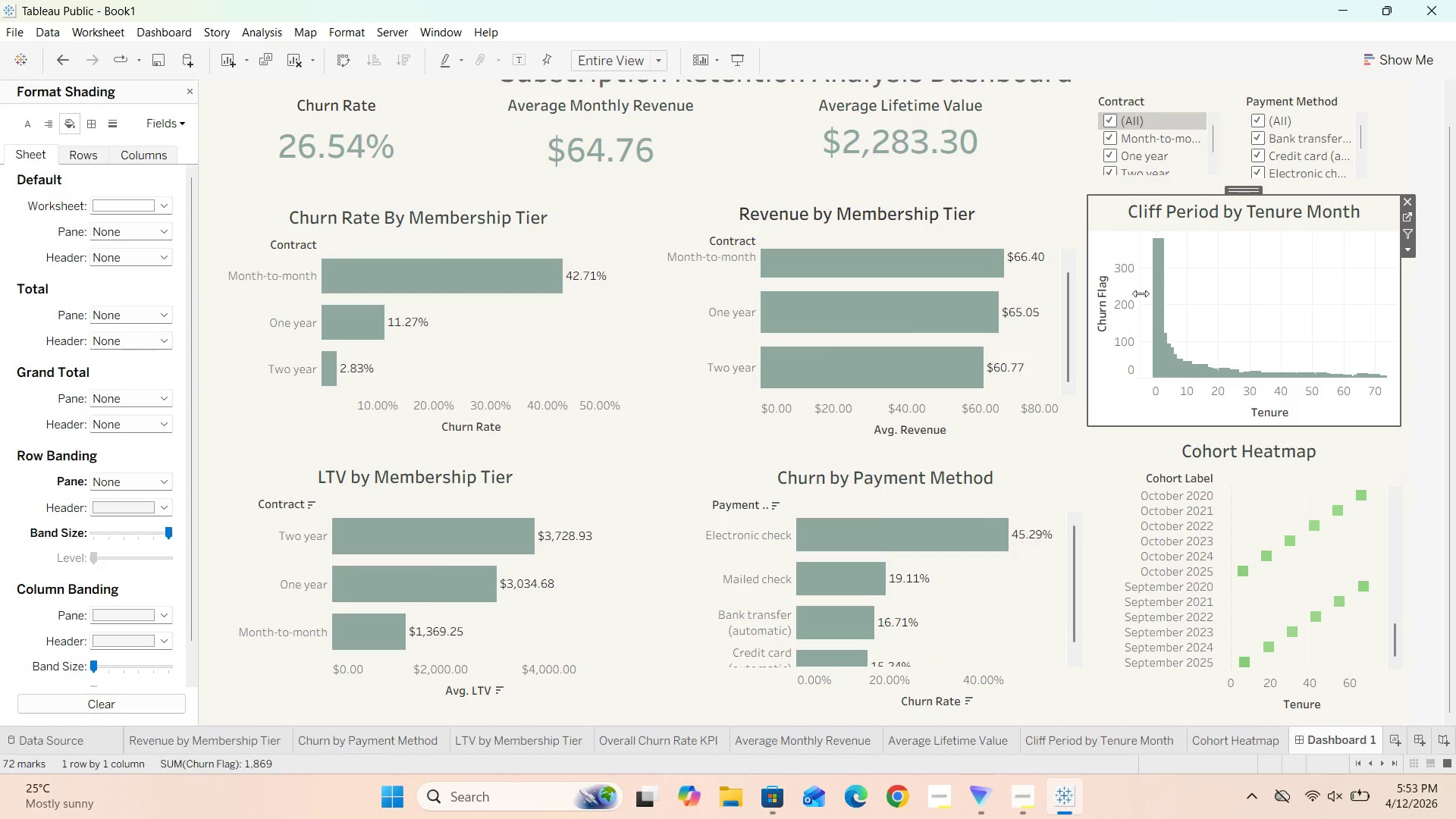 
wait(5.94)
 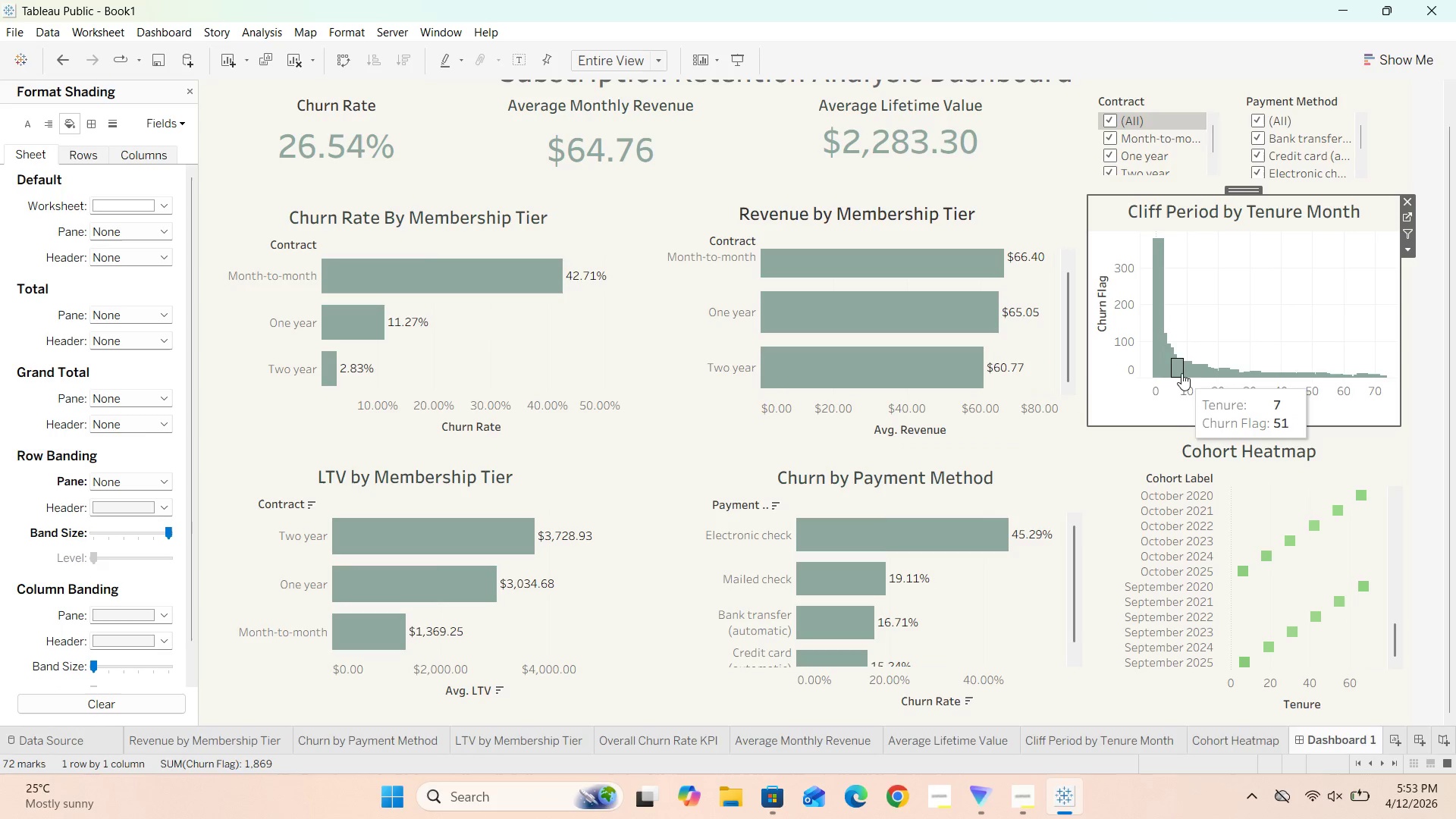 
left_click([164, 200])
 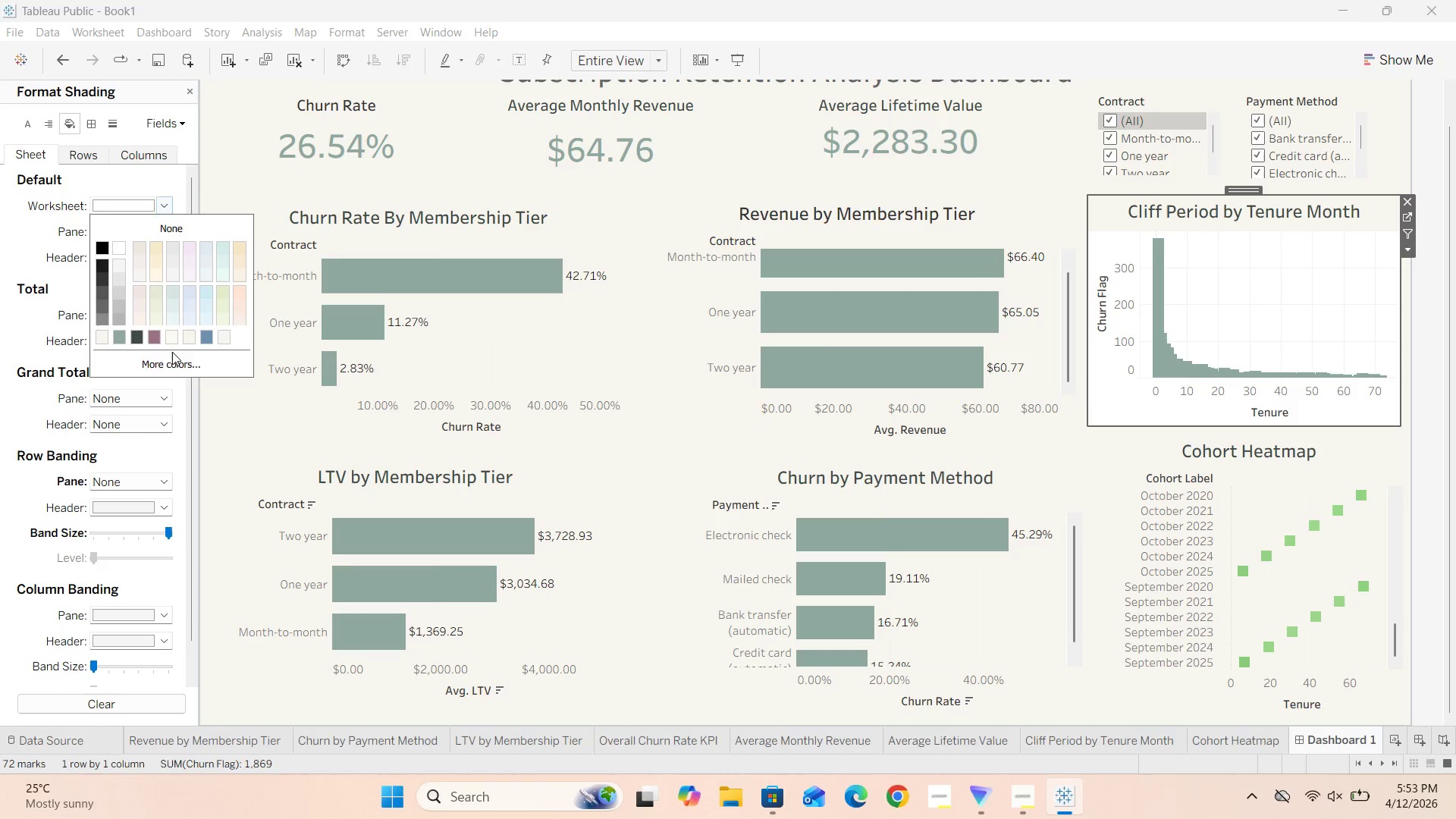 
left_click([174, 369])
 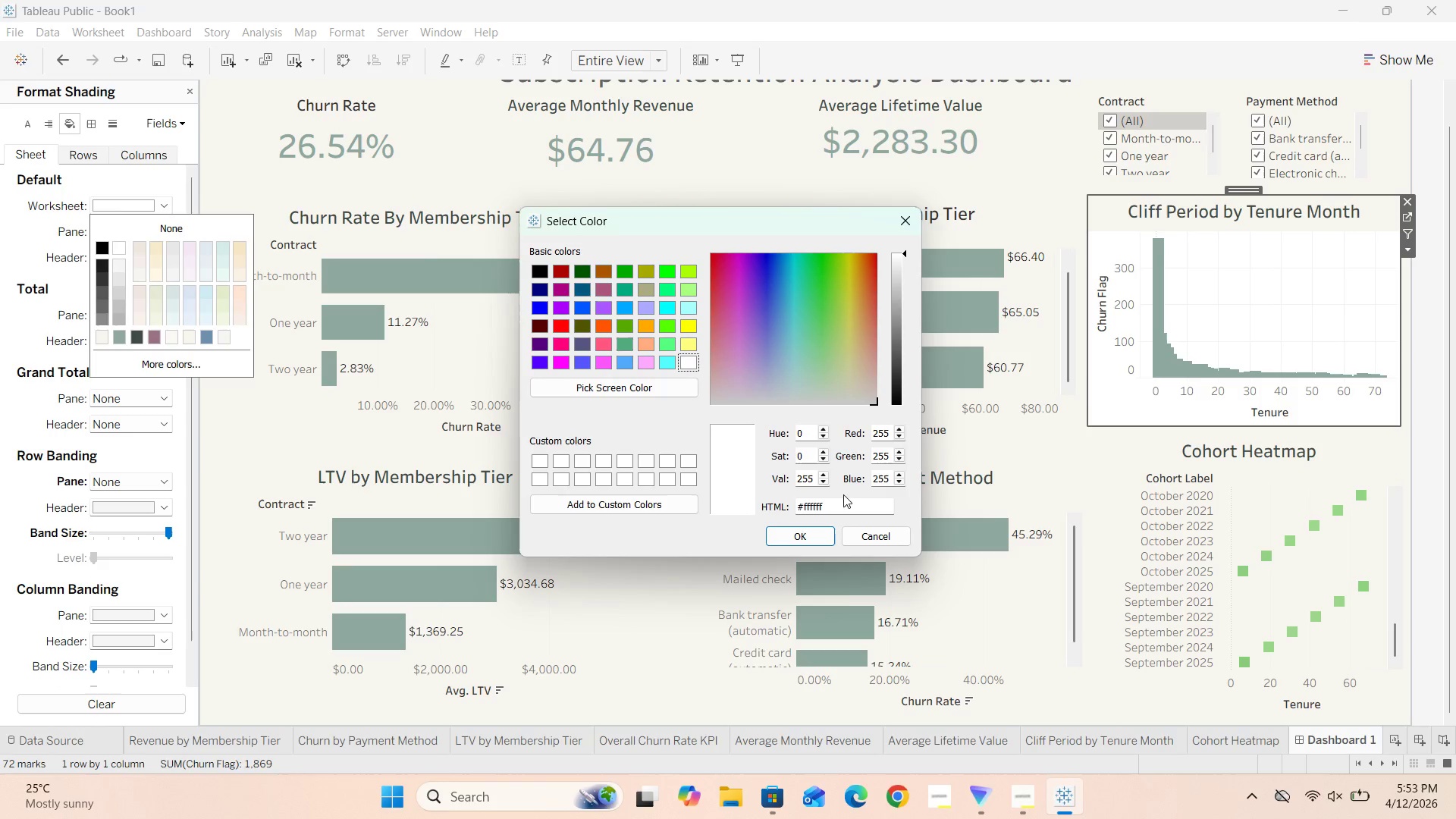 
left_click([842, 510])
 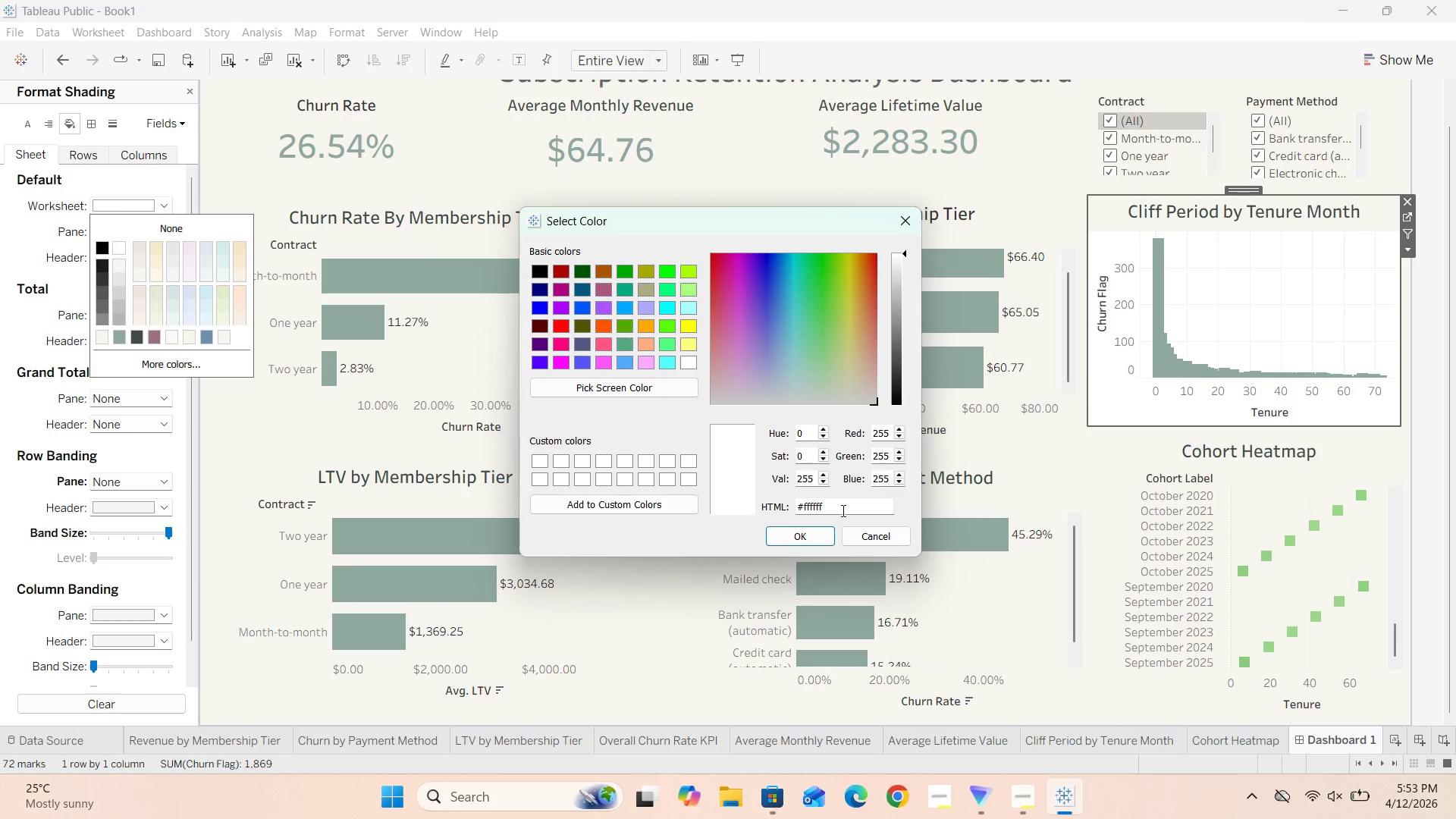 
key(Backspace)
 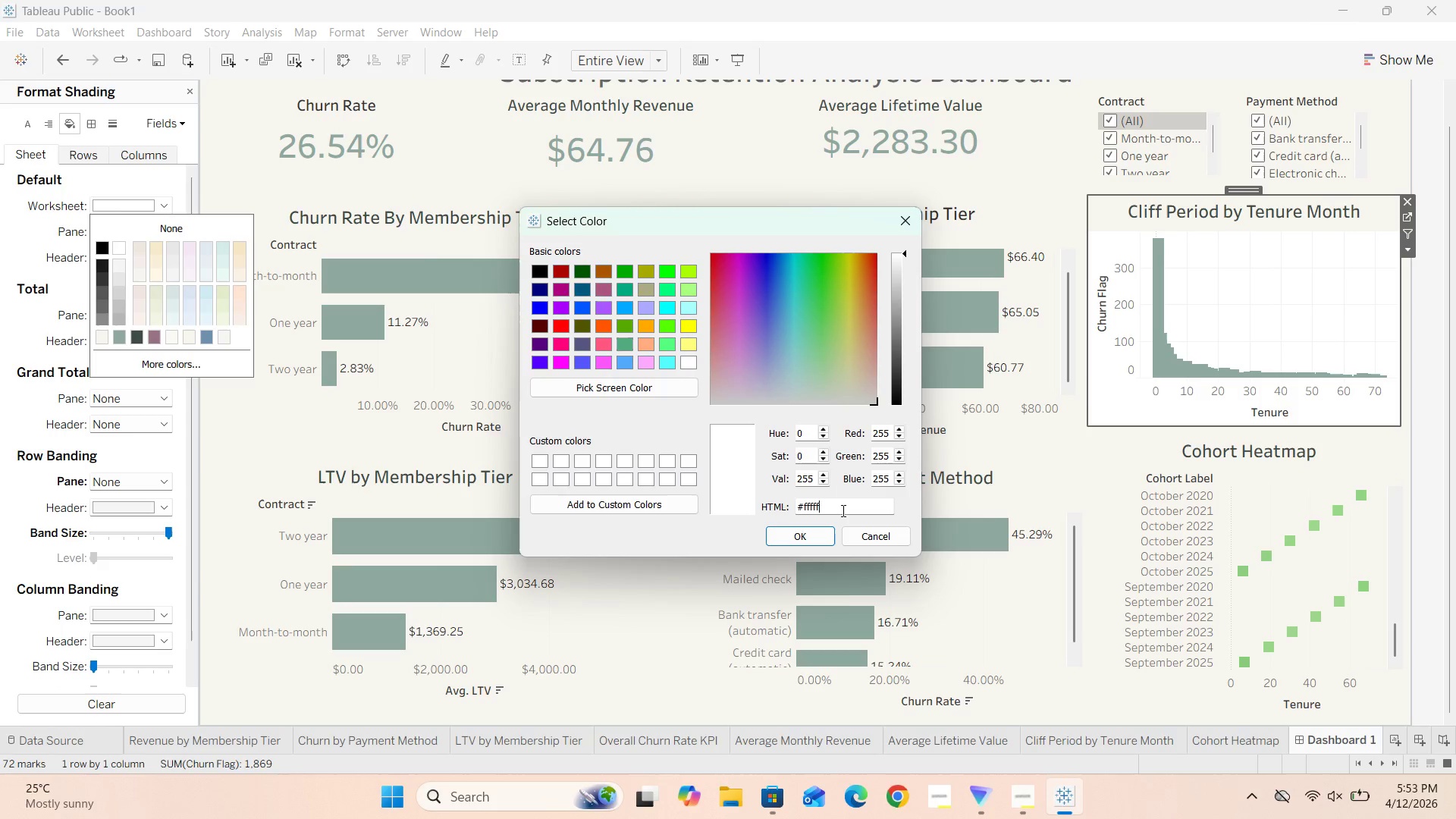 
key(Backspace)
 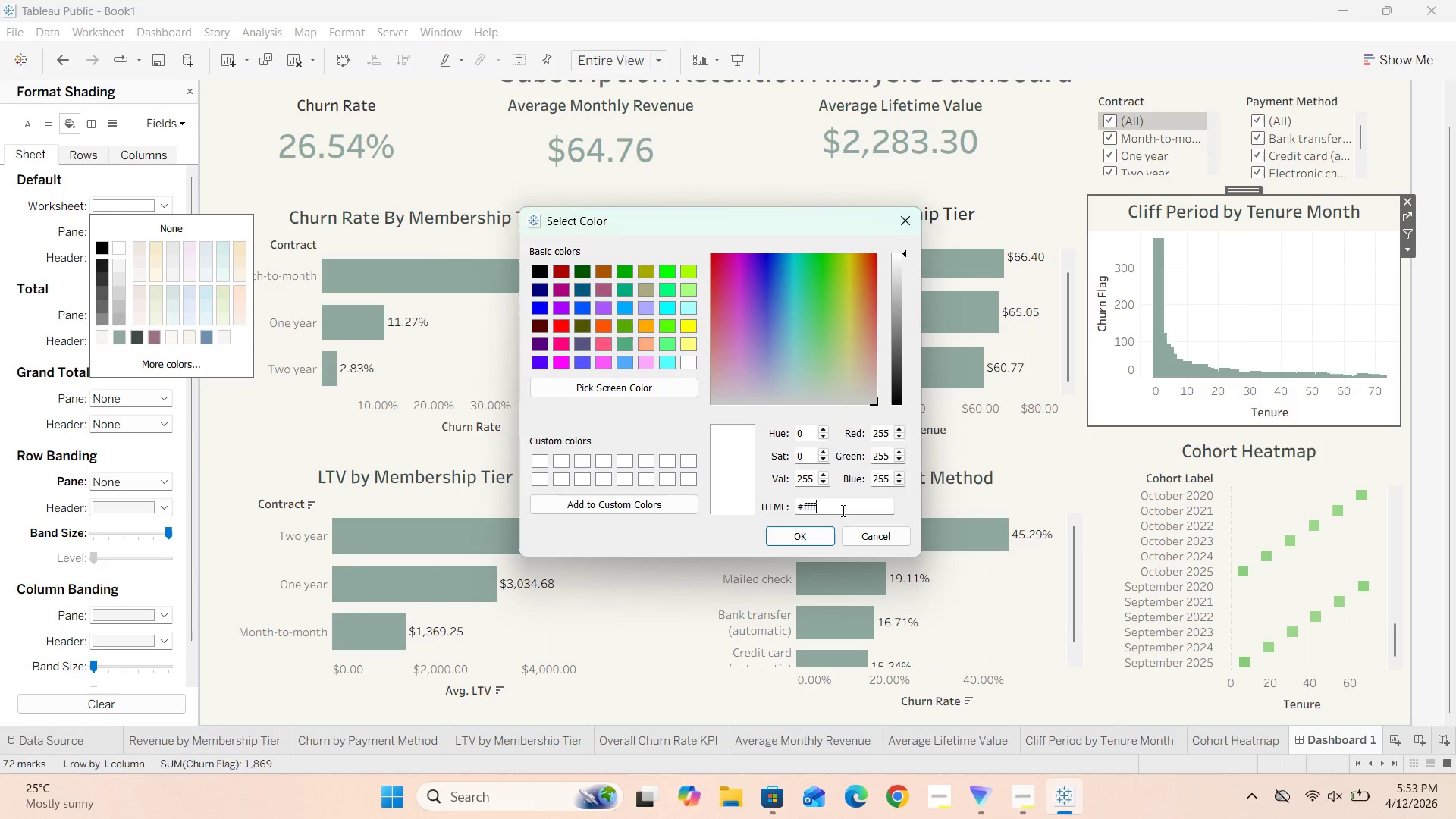 
key(Backspace)
 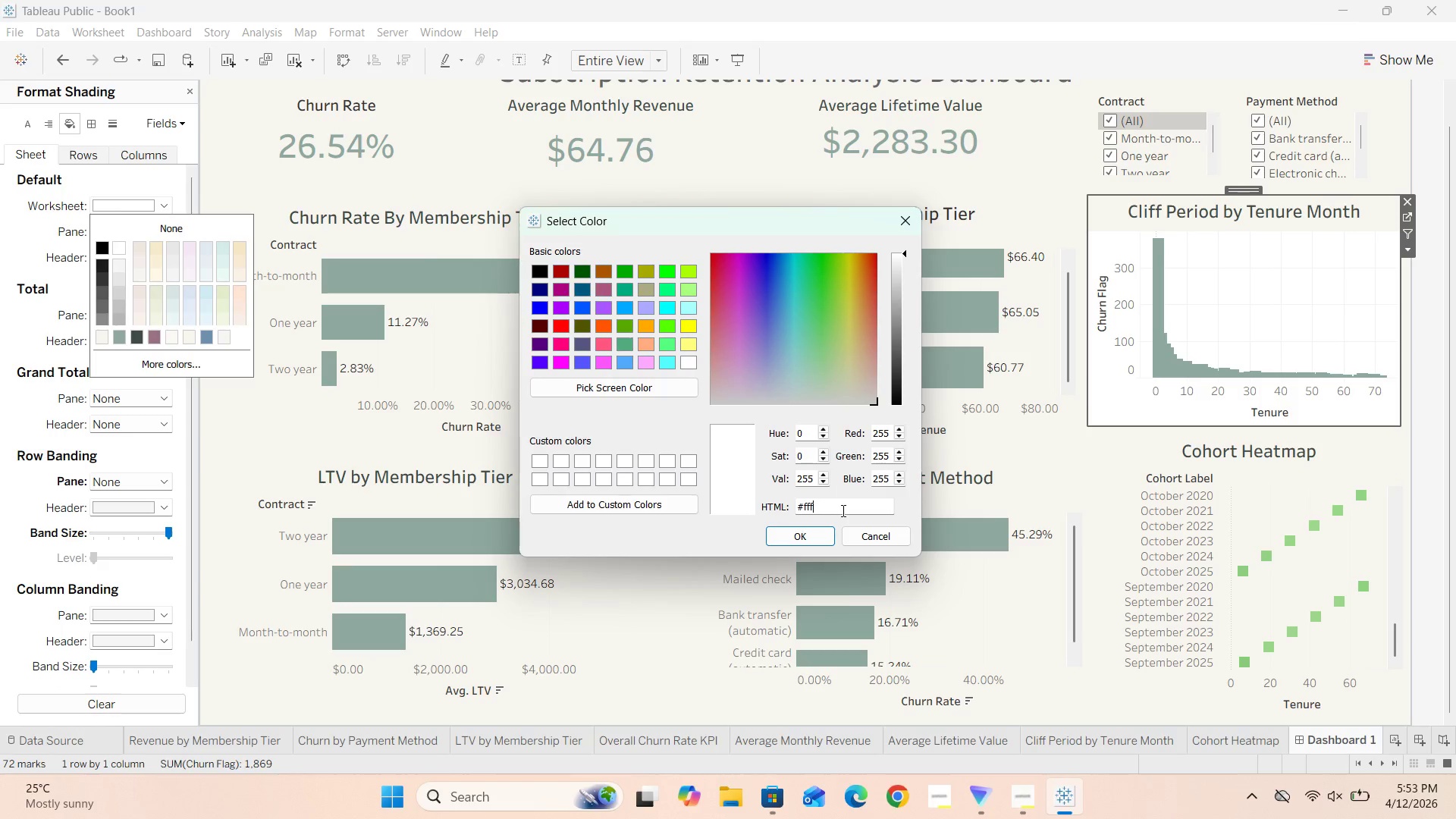 
key(Backspace)
 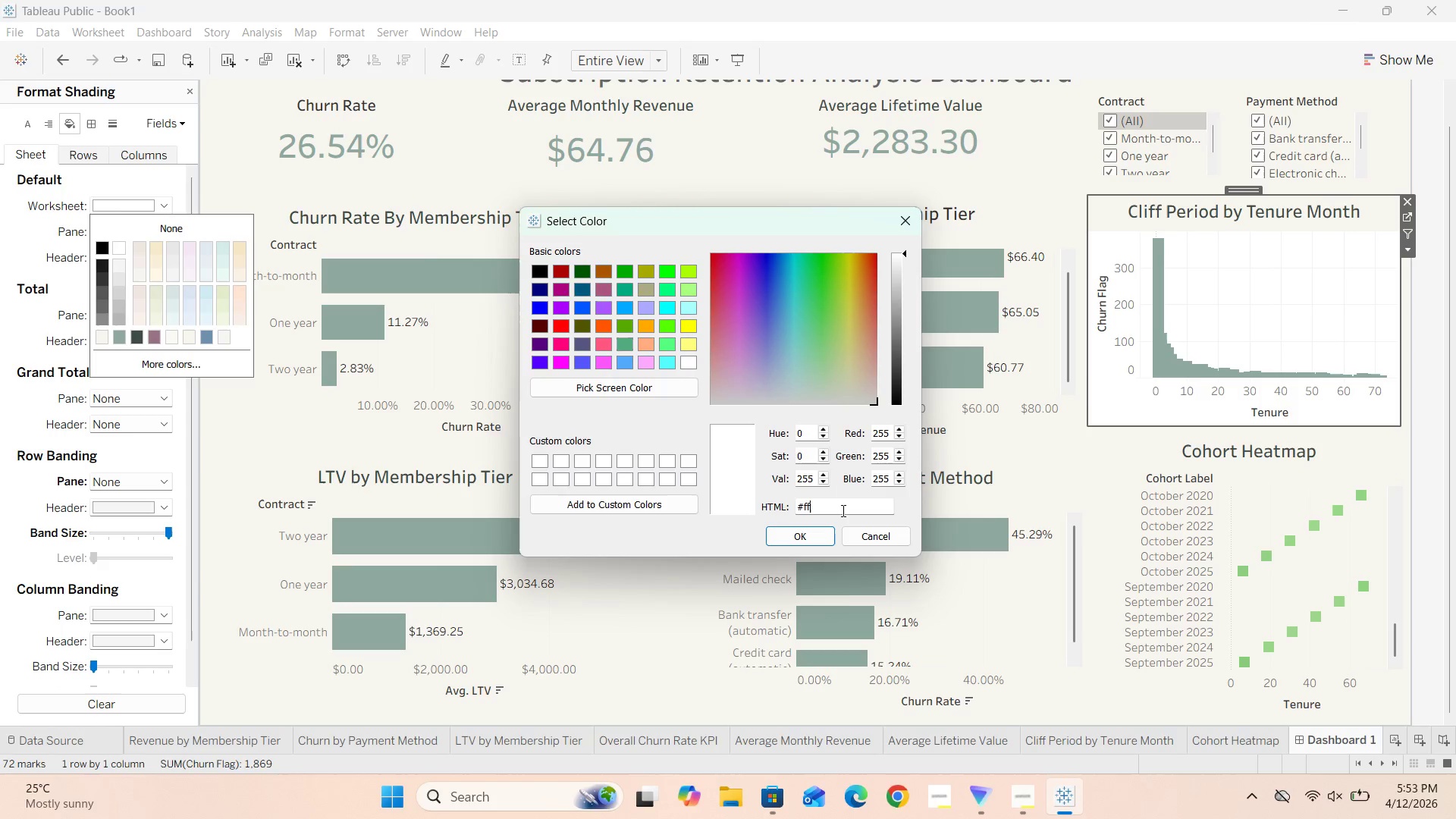 
key(Backspace)
 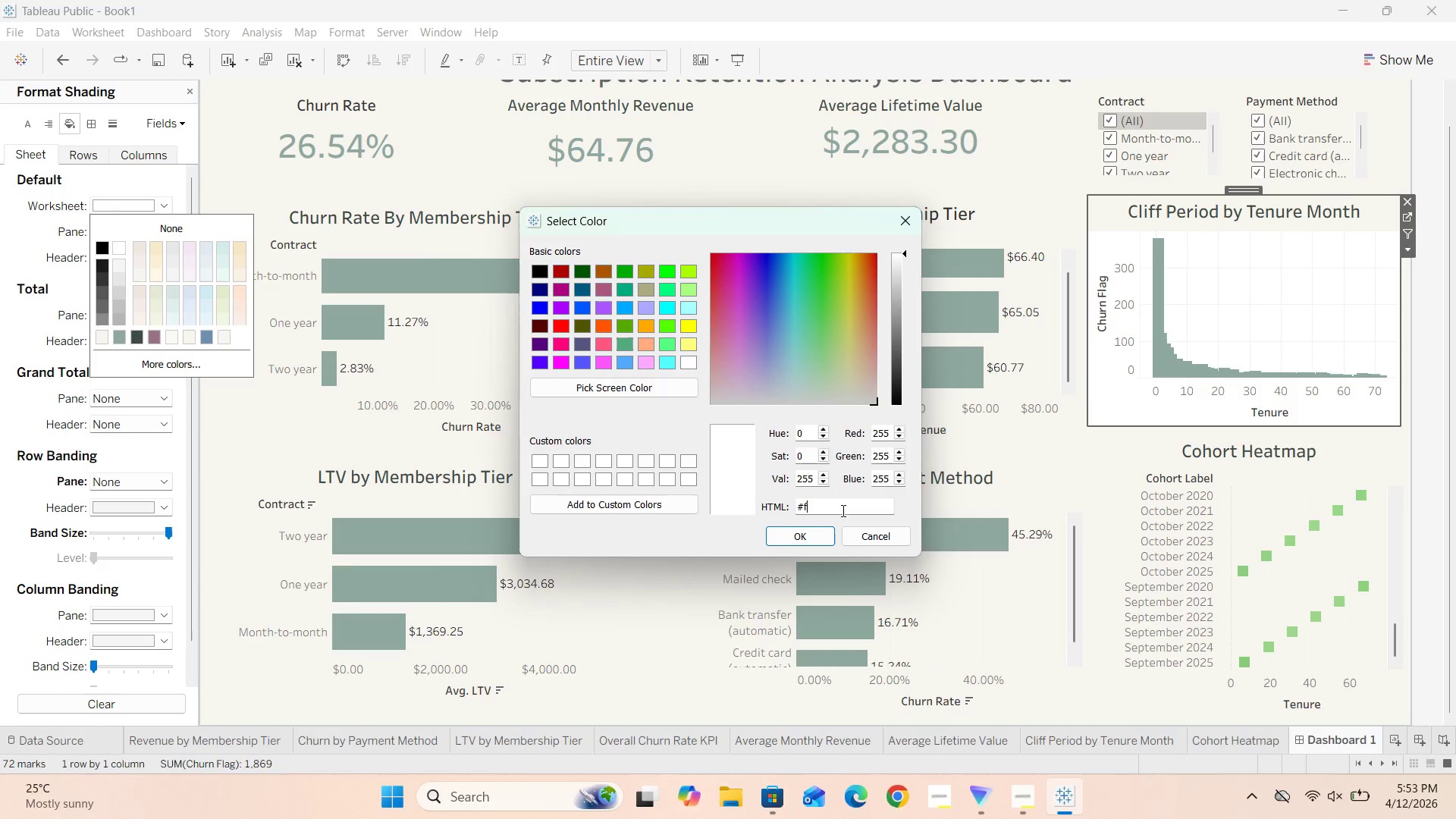 
key(Backspace)
 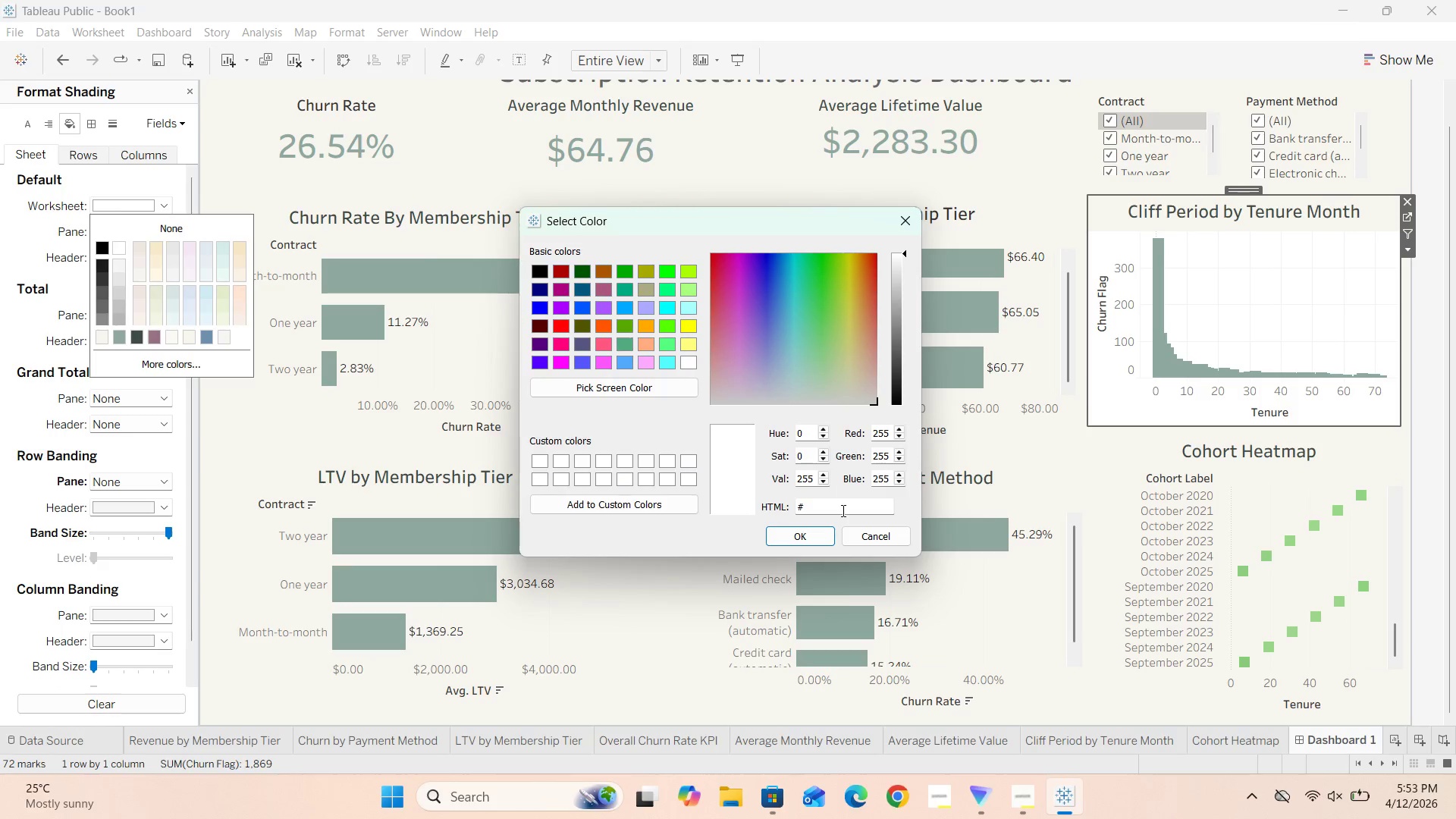 
type(F8F5F1)
 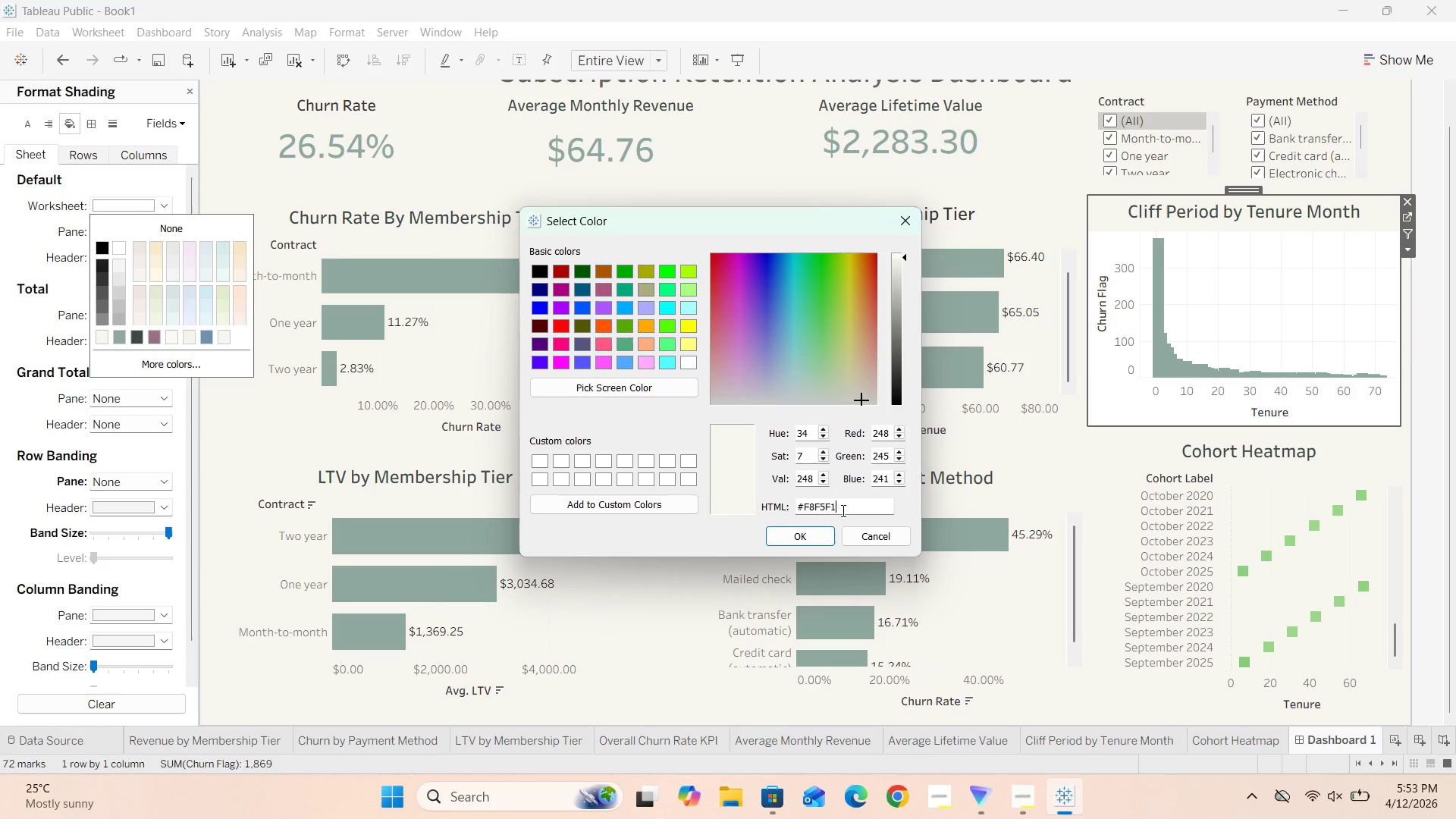 
left_click([799, 535])
 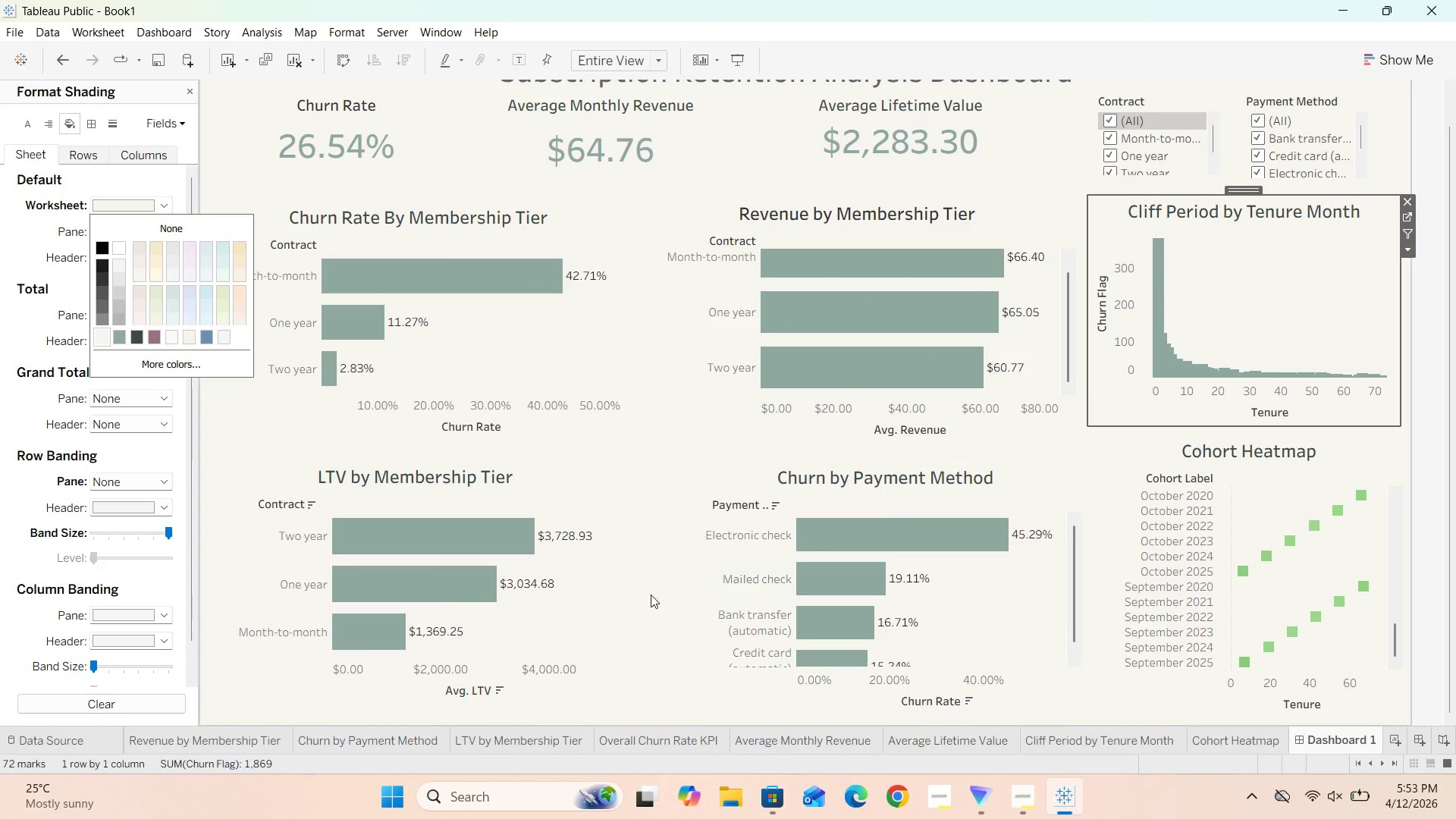 
left_click([629, 620])
 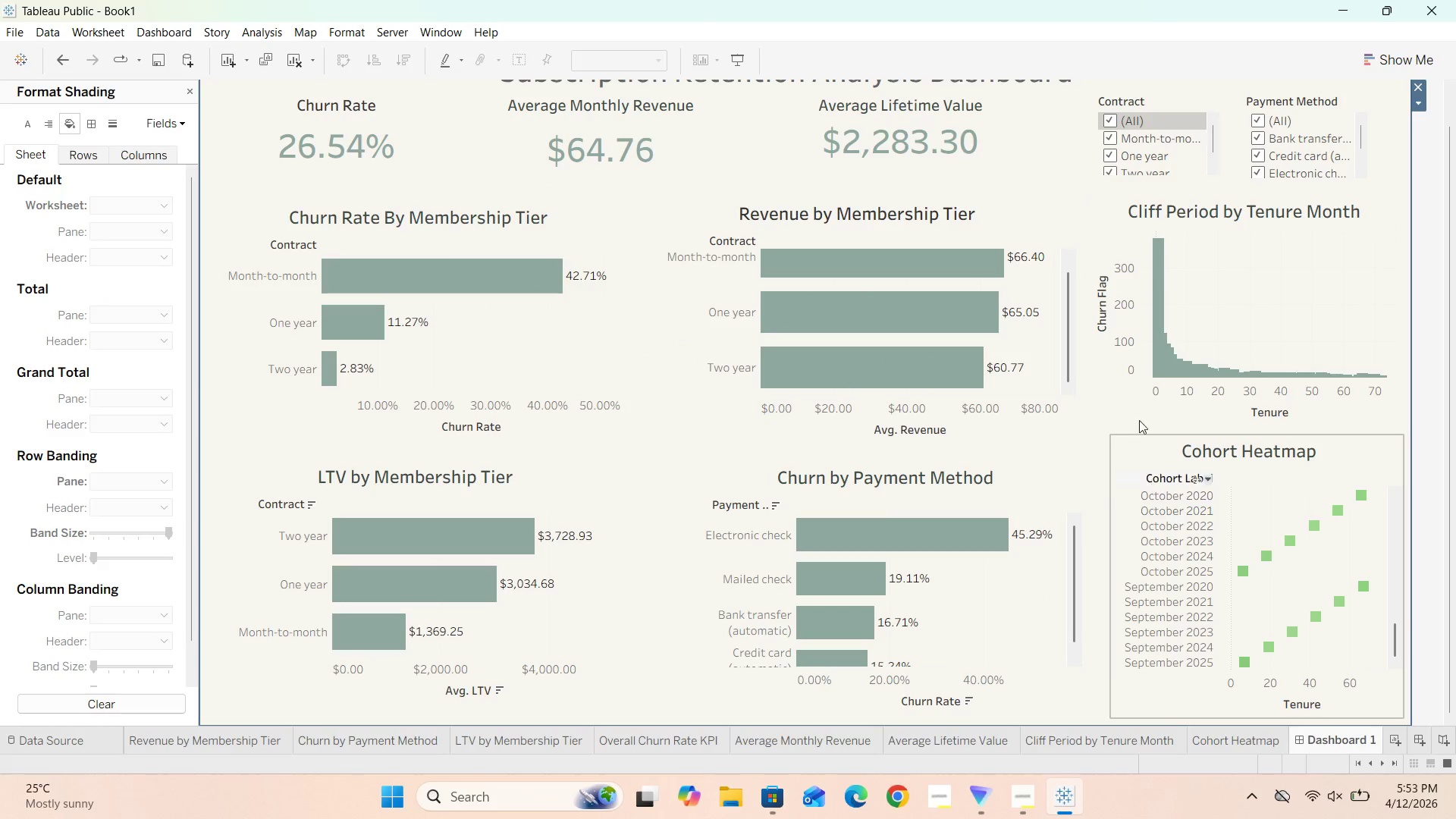 
scroll: coordinate [1079, 329], scroll_direction: up, amount: 9.0
 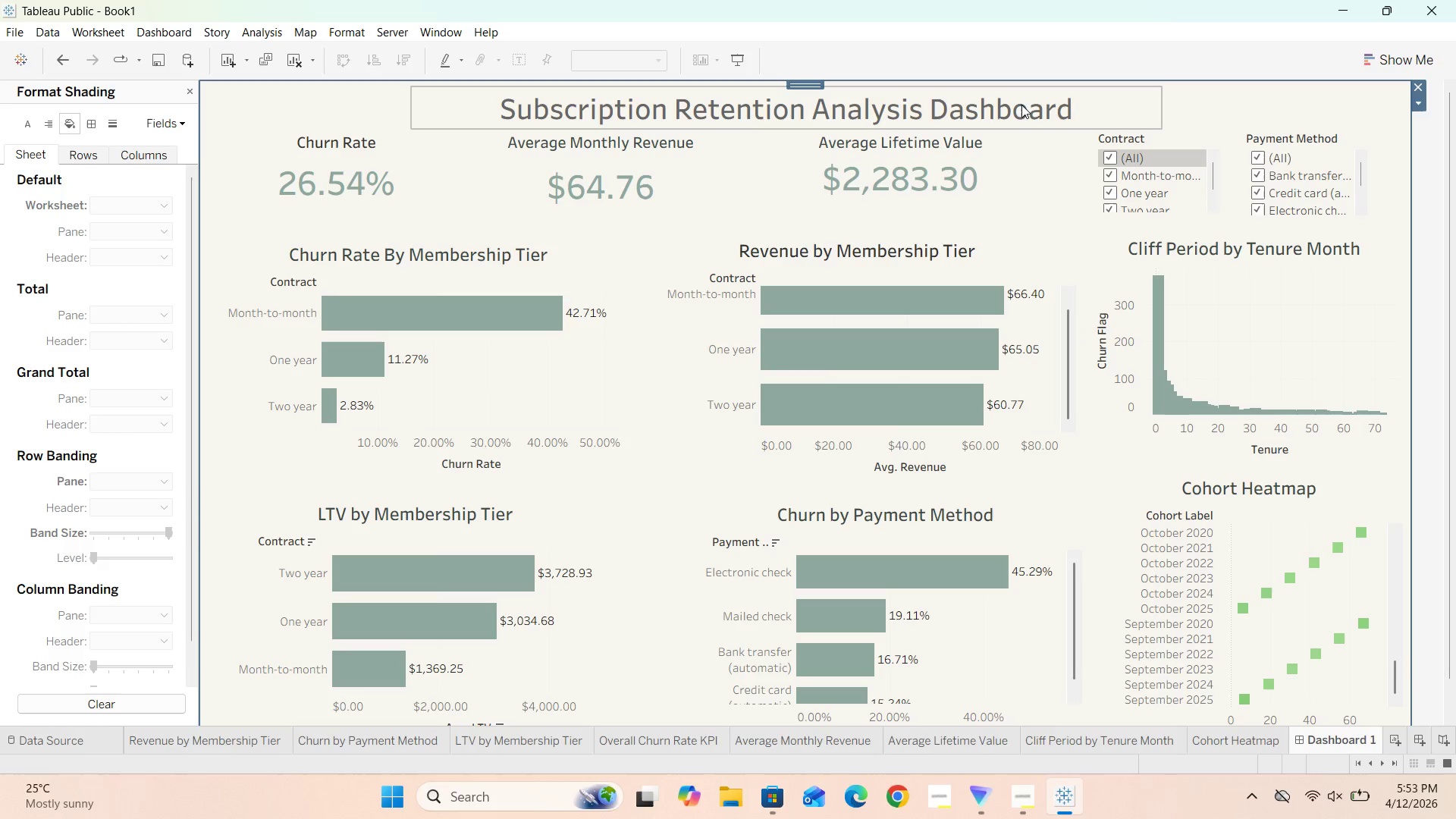 
left_click([1018, 112])
 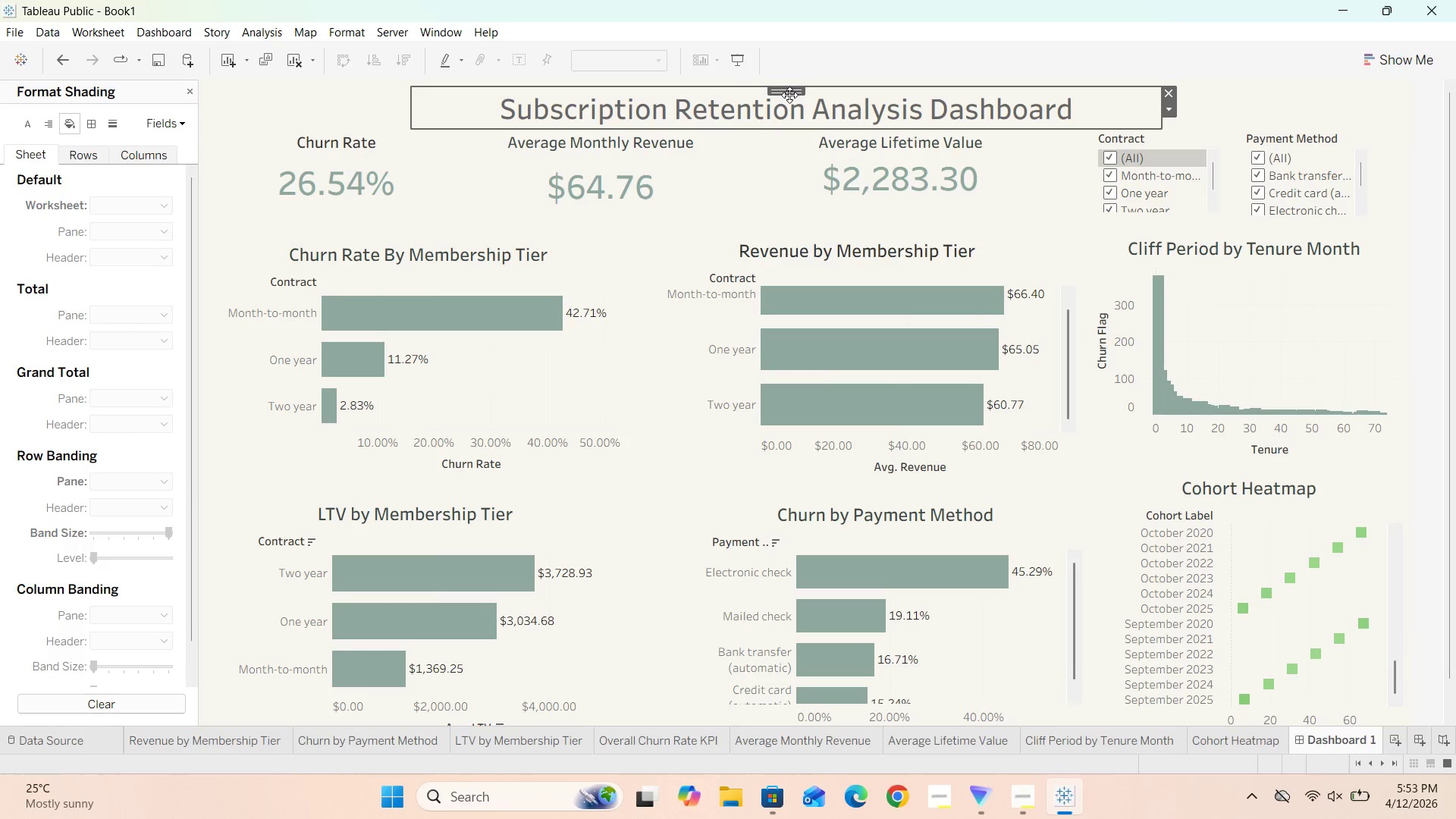 
left_click_drag(start_coordinate=[786, 86], to_coordinate=[823, 89])
 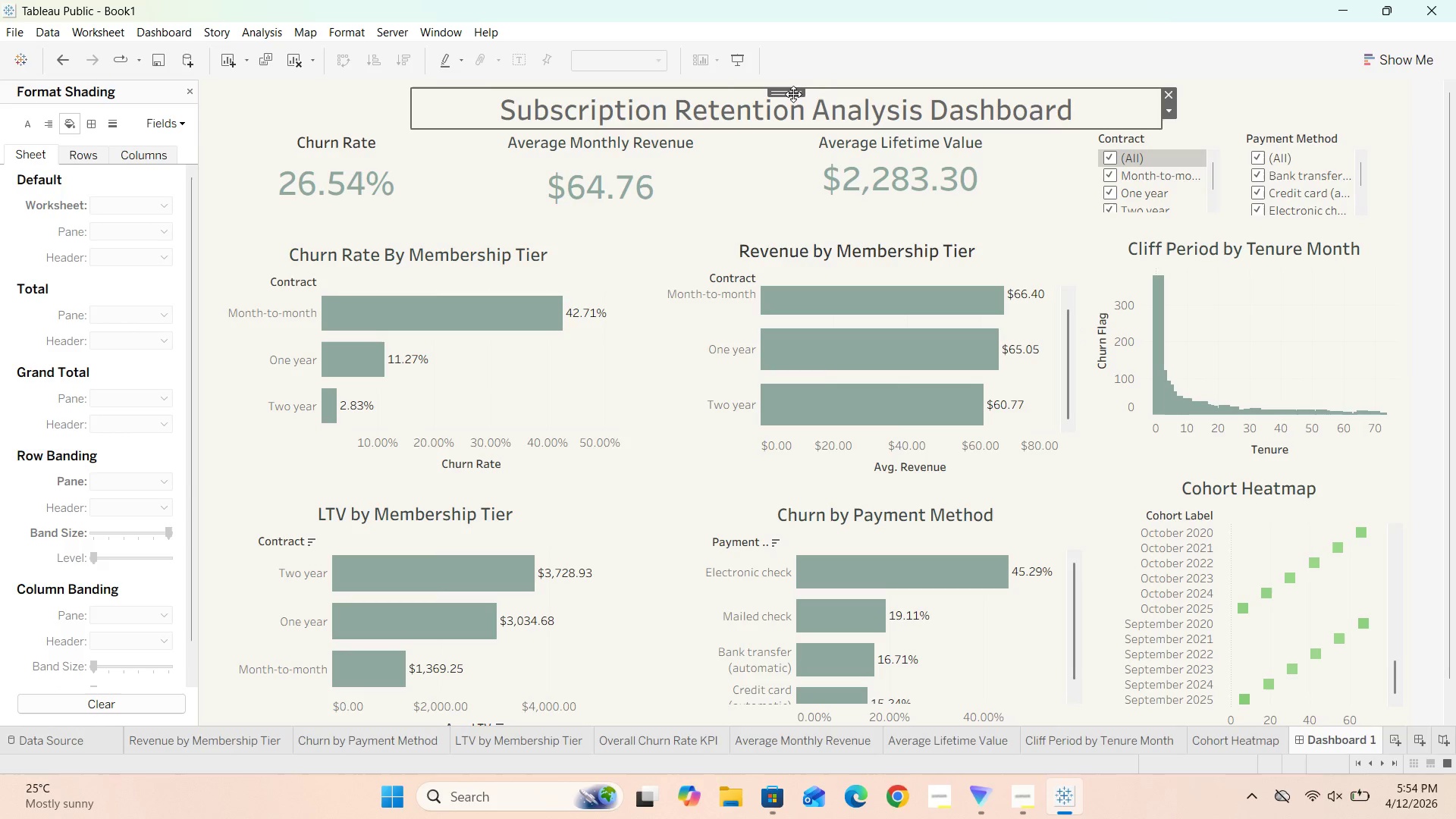 
left_click_drag(start_coordinate=[792, 91], to_coordinate=[833, 87])
 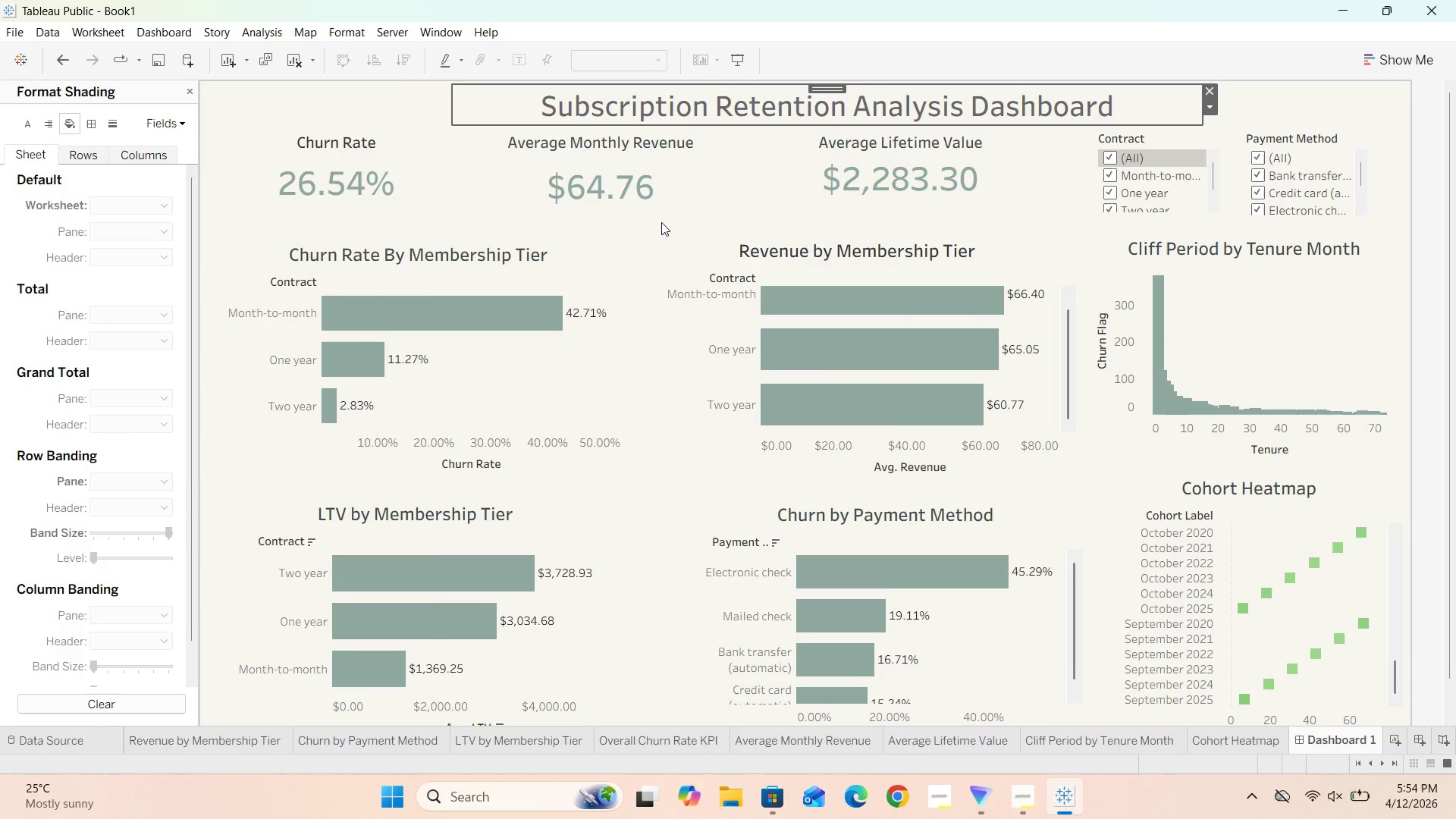 
left_click([661, 224])
 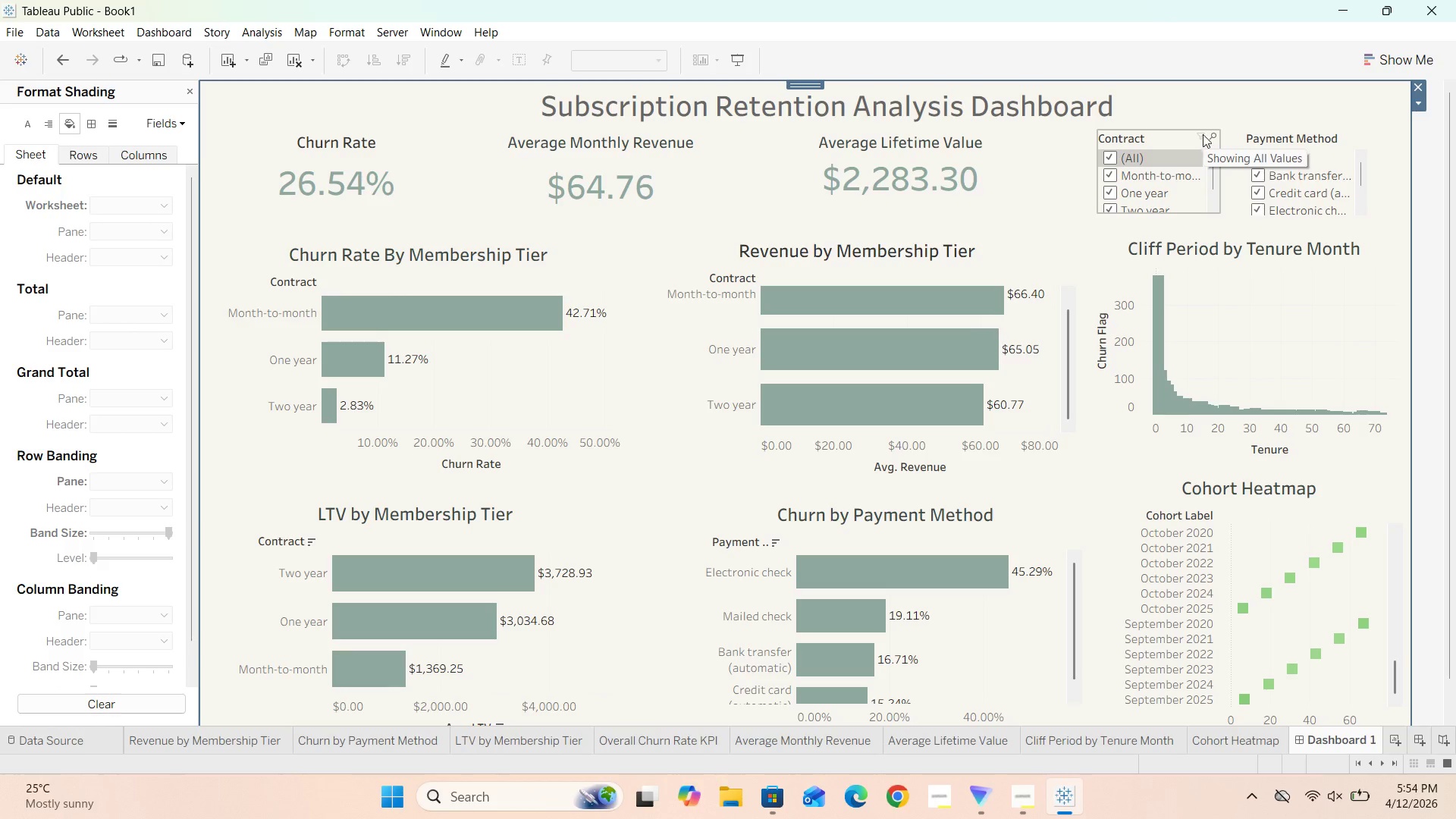 
left_click([1163, 137])
 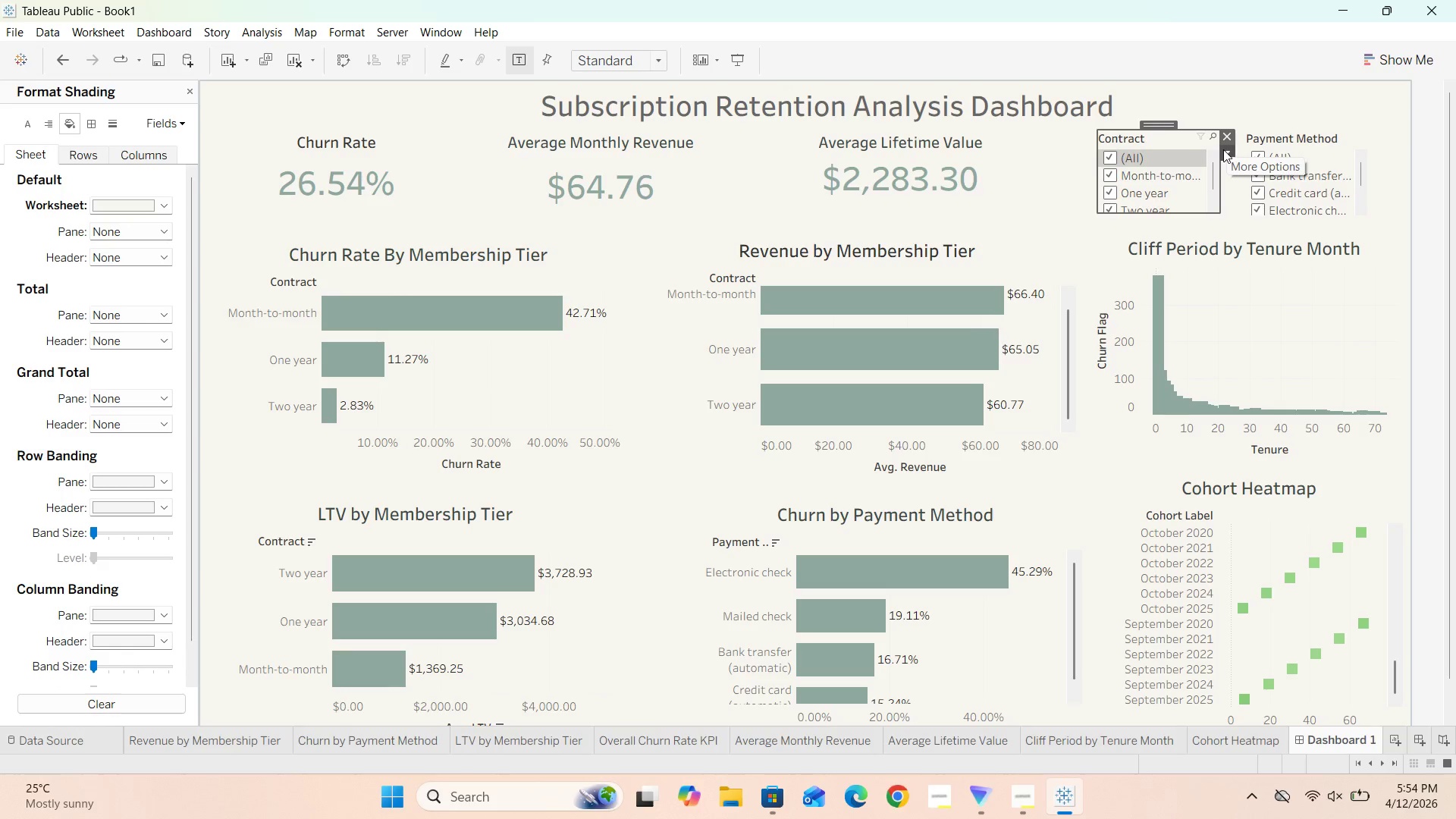 
left_click([1226, 150])
 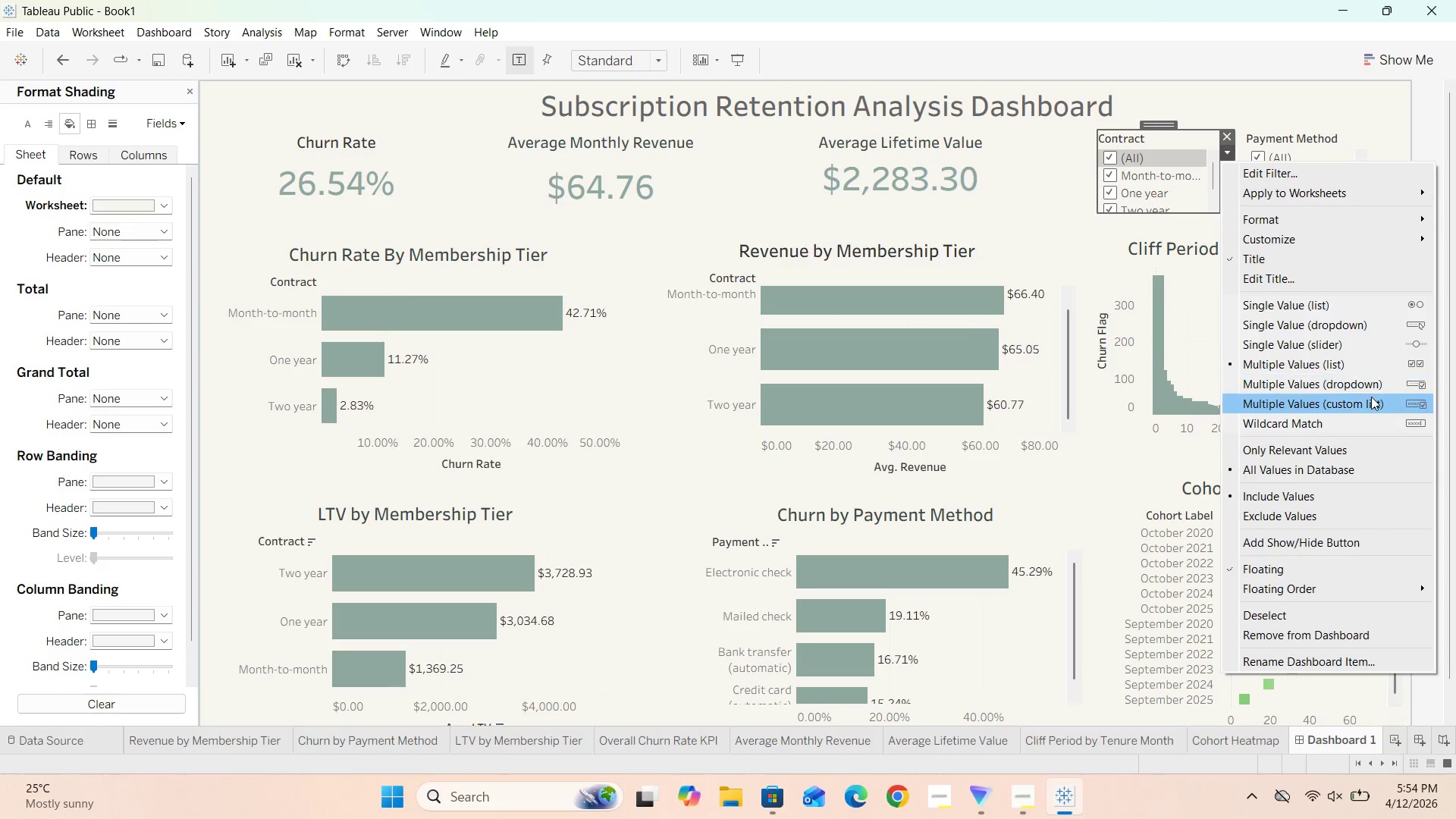 
left_click([1367, 383])
 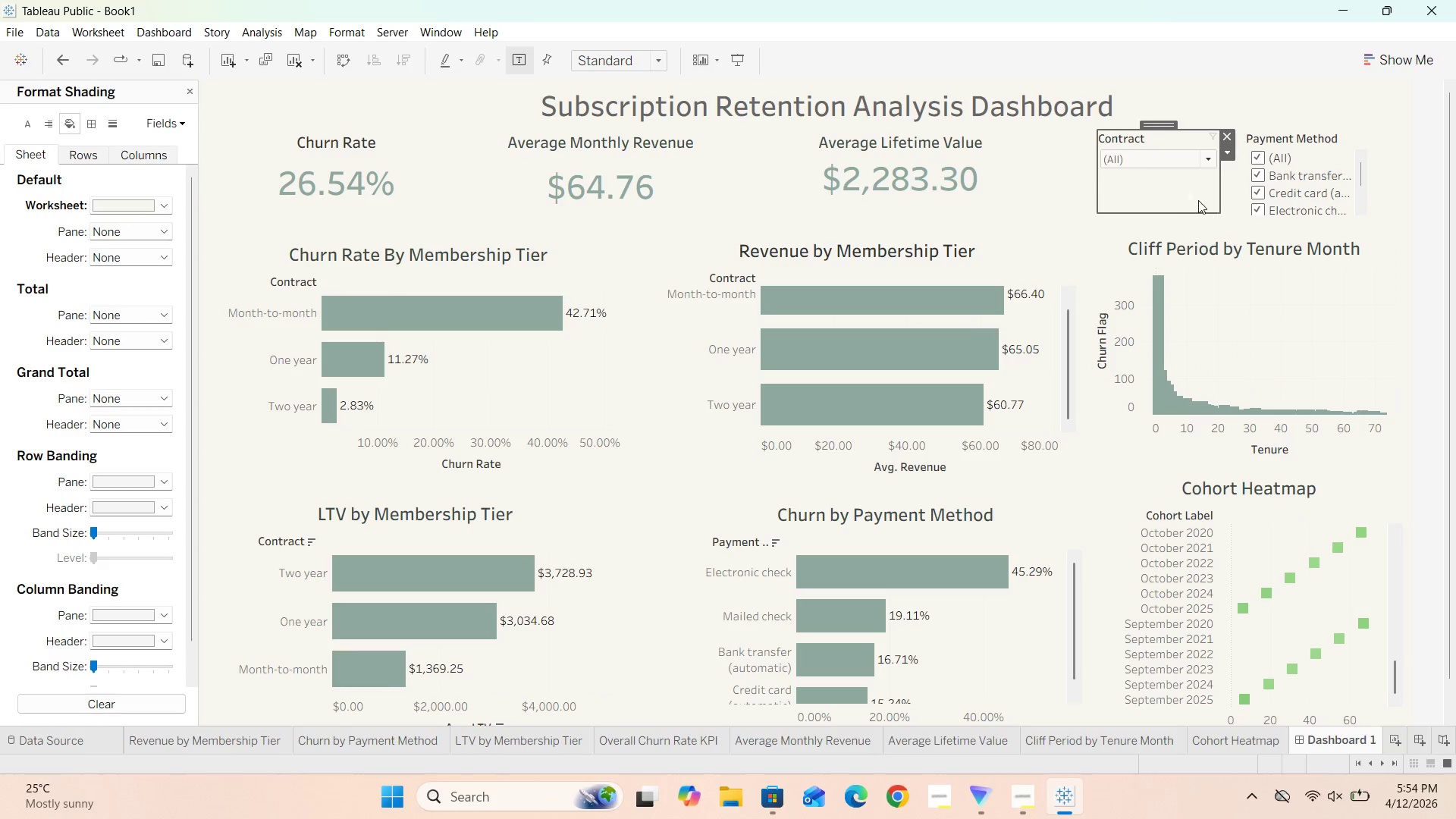 
left_click([1188, 196])
 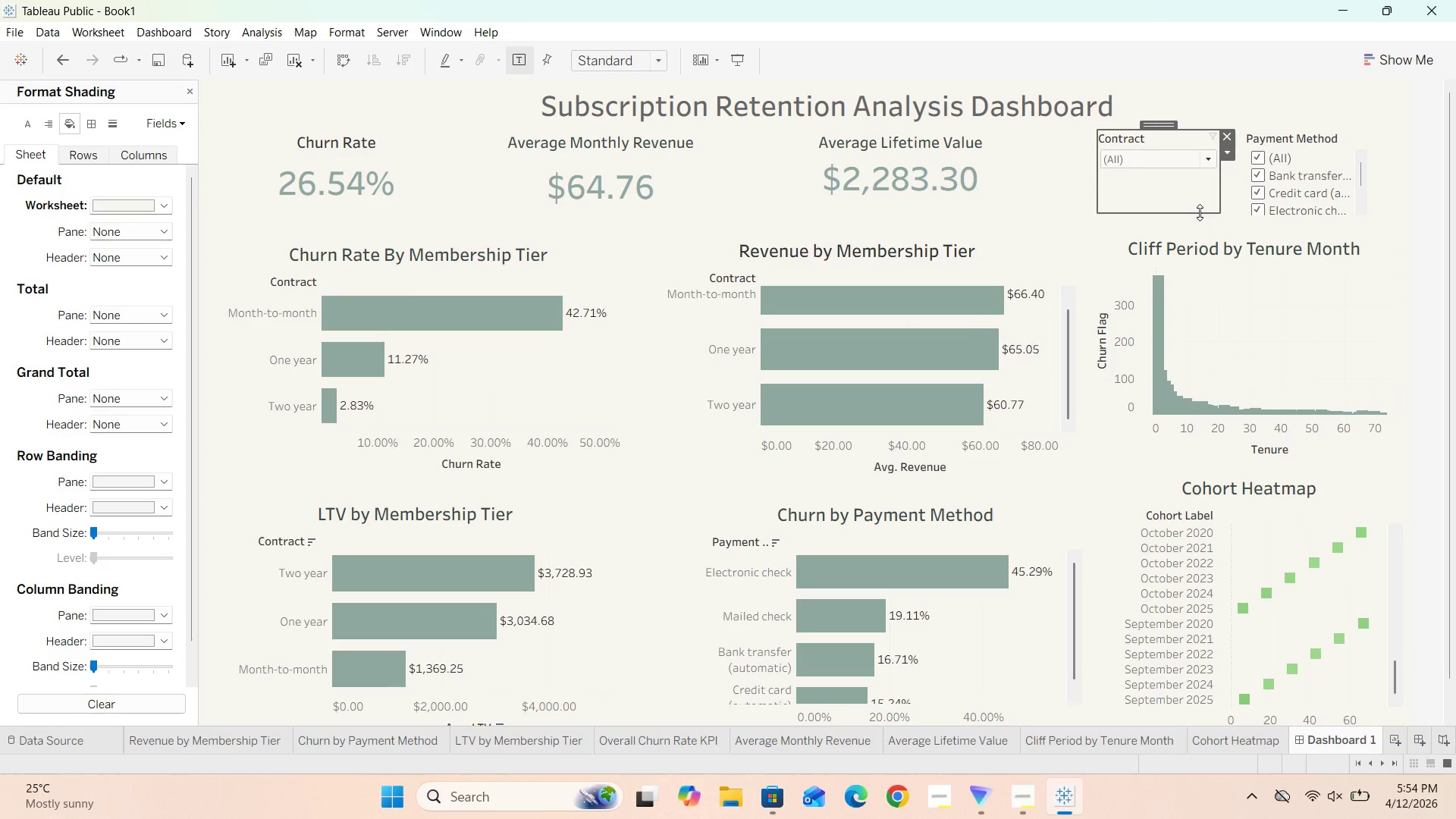 
left_click_drag(start_coordinate=[1200, 212], to_coordinate=[1200, 193])
 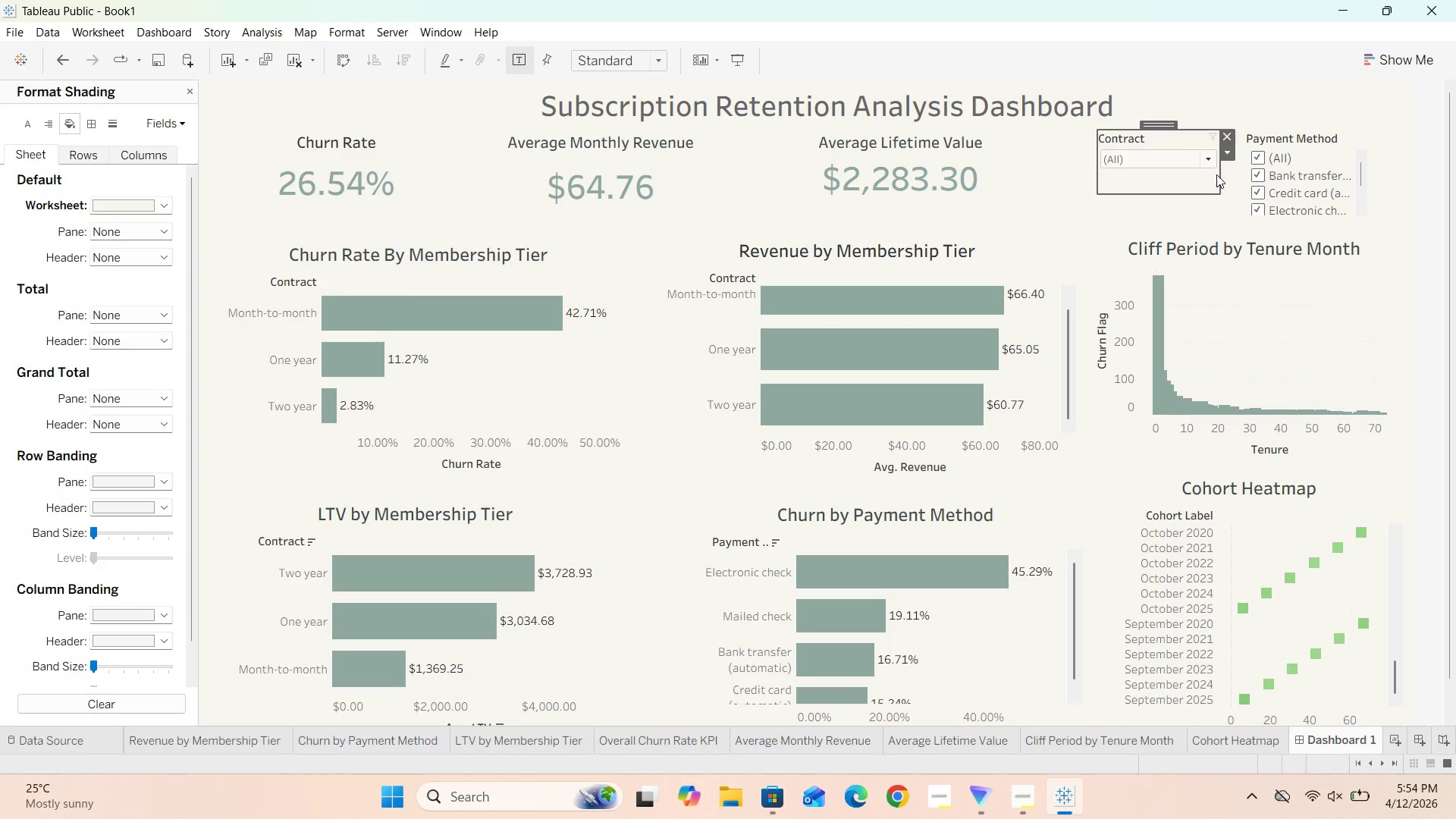 
left_click_drag(start_coordinate=[1219, 174], to_coordinate=[1228, 179])
 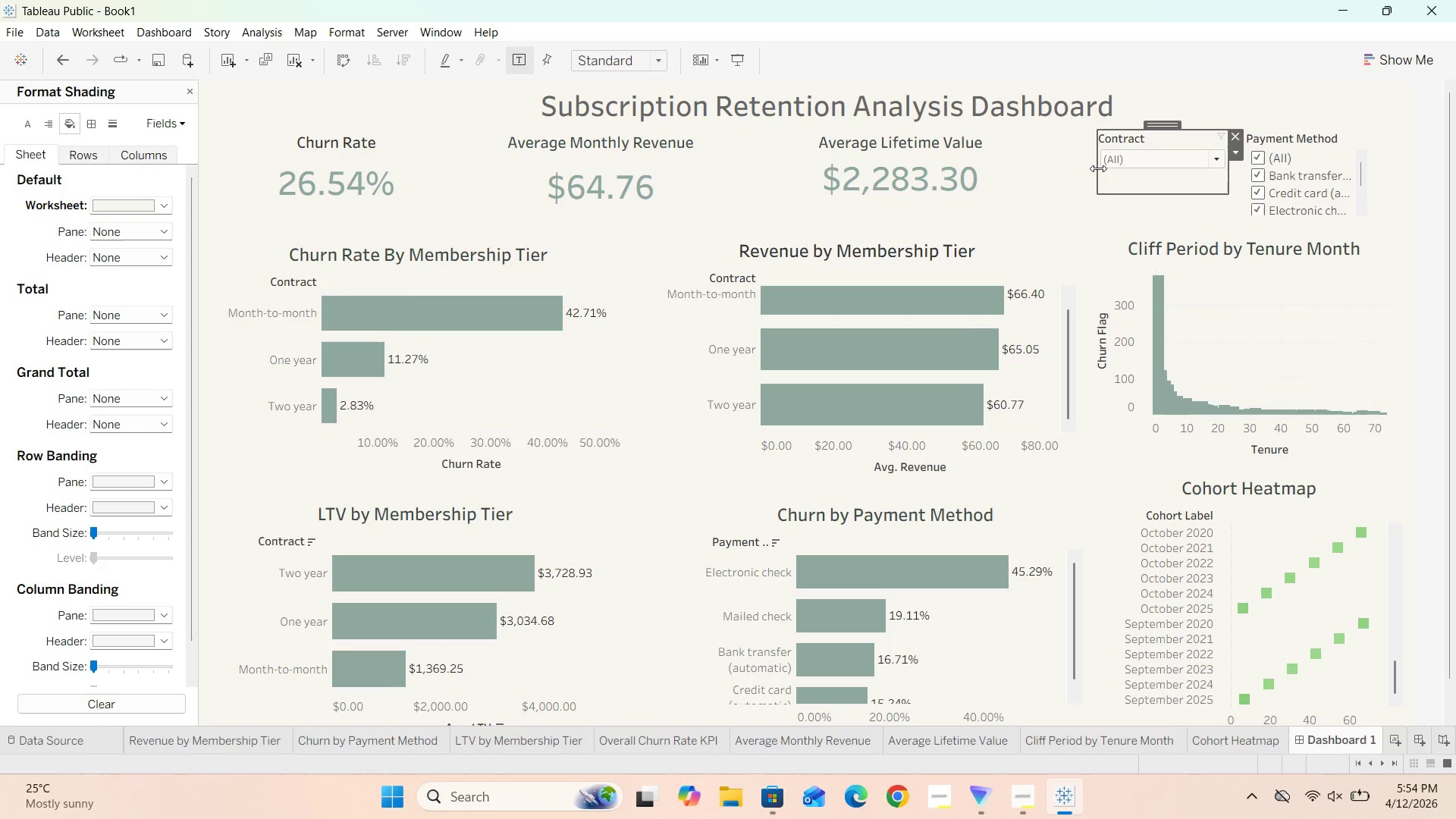 
left_click_drag(start_coordinate=[1098, 168], to_coordinate=[1075, 172])
 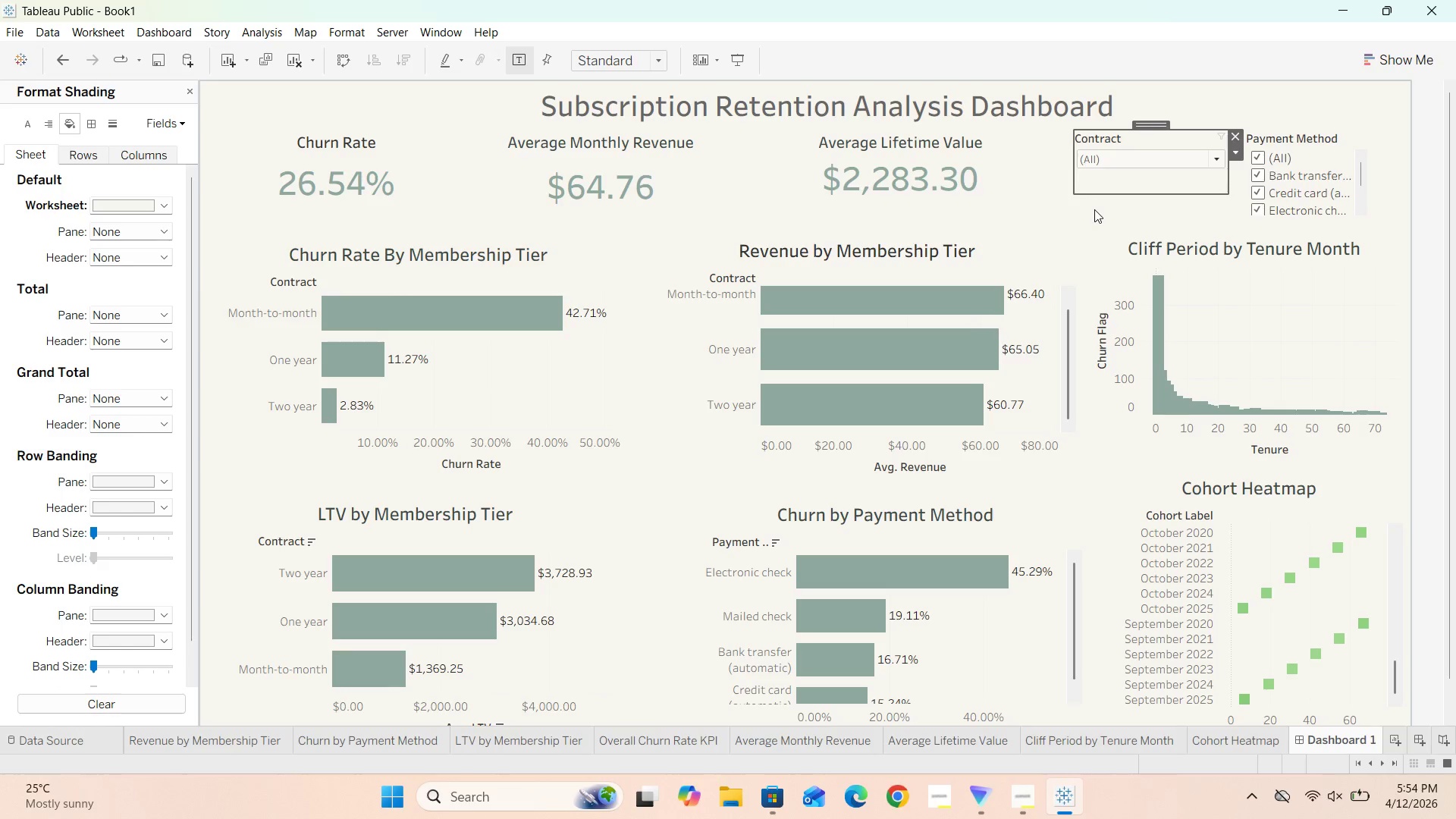 
left_click([1094, 210])
 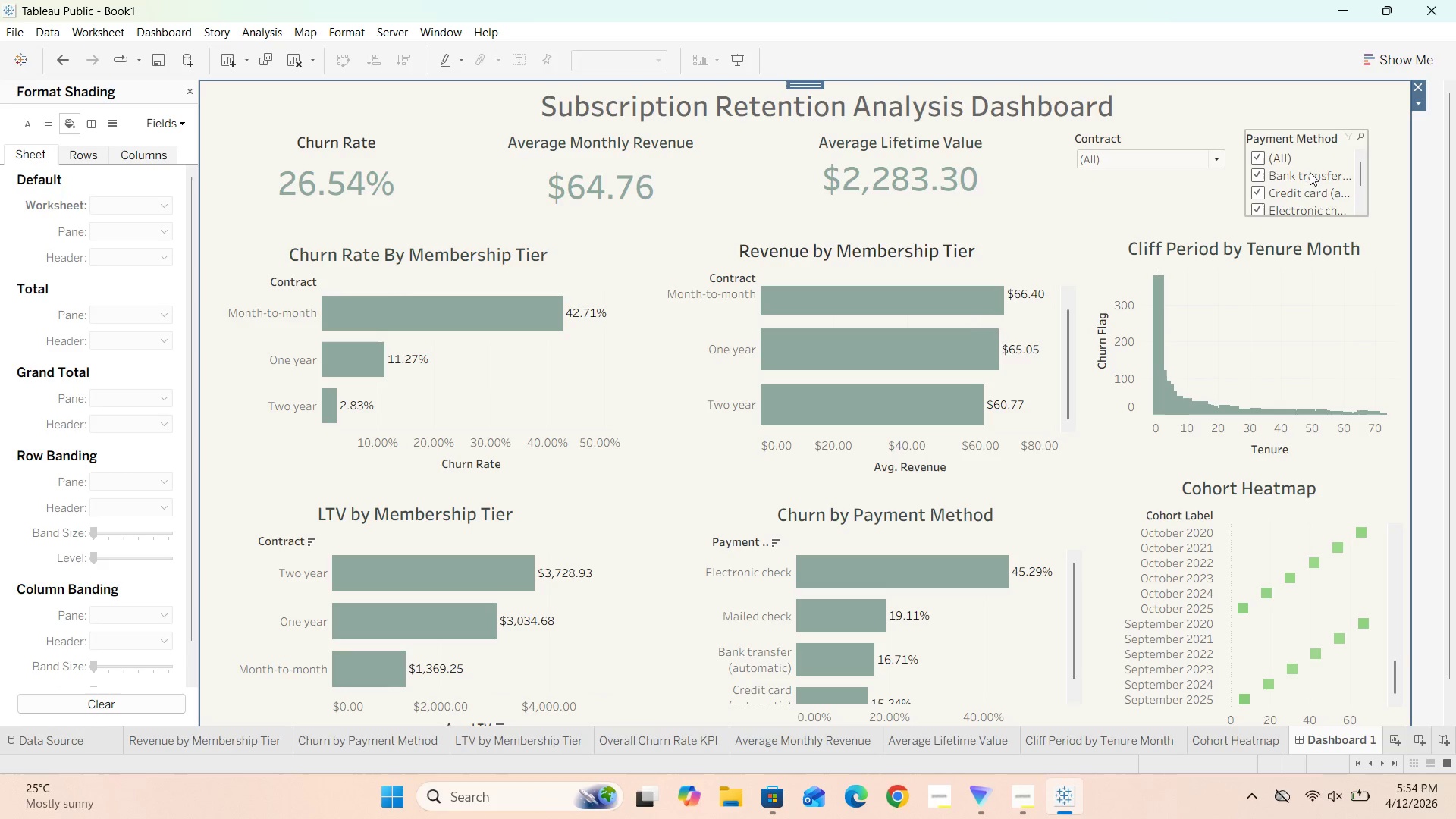 
left_click([1326, 162])
 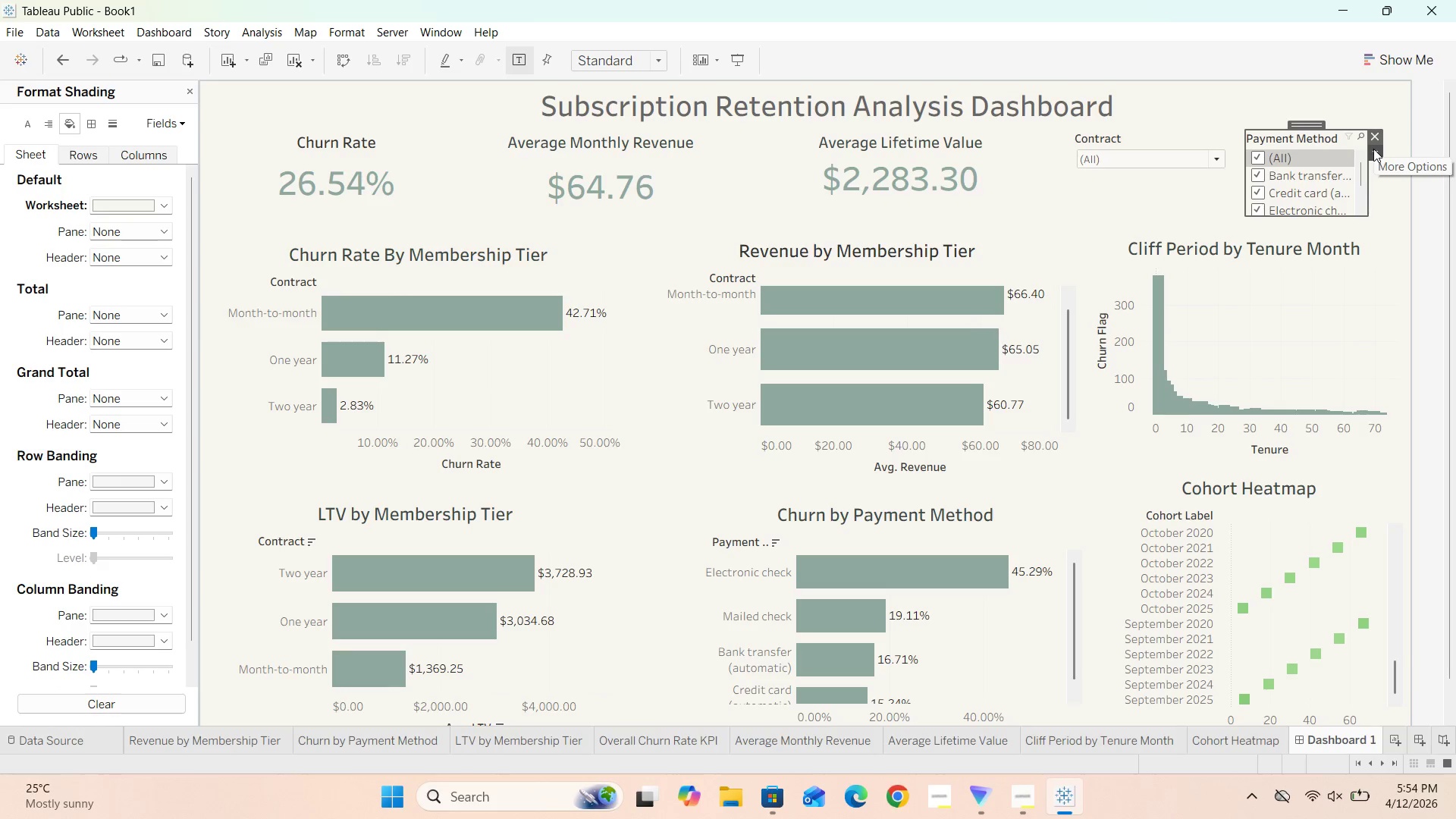 
left_click([1373, 149])
 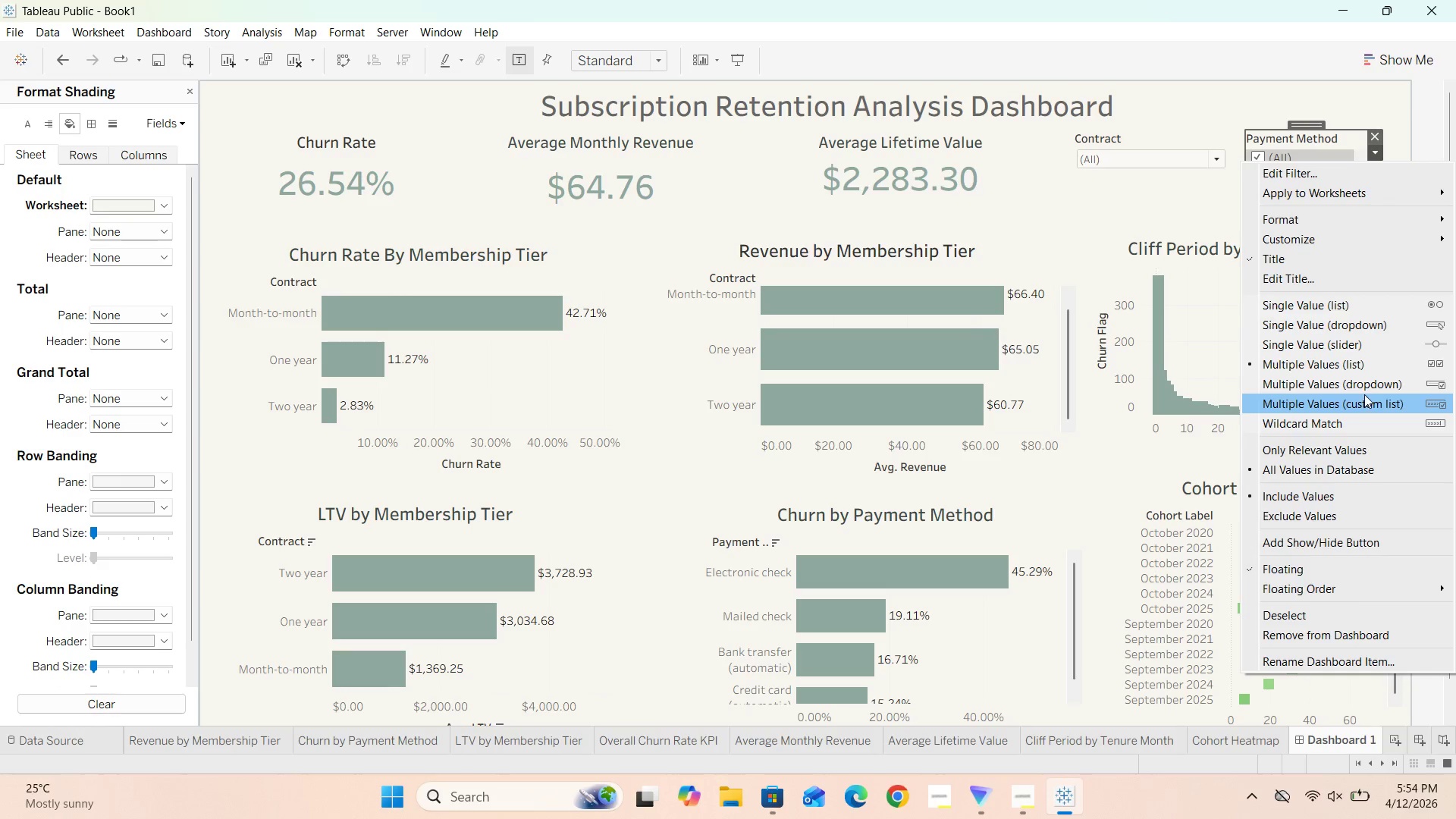 
left_click([1366, 383])
 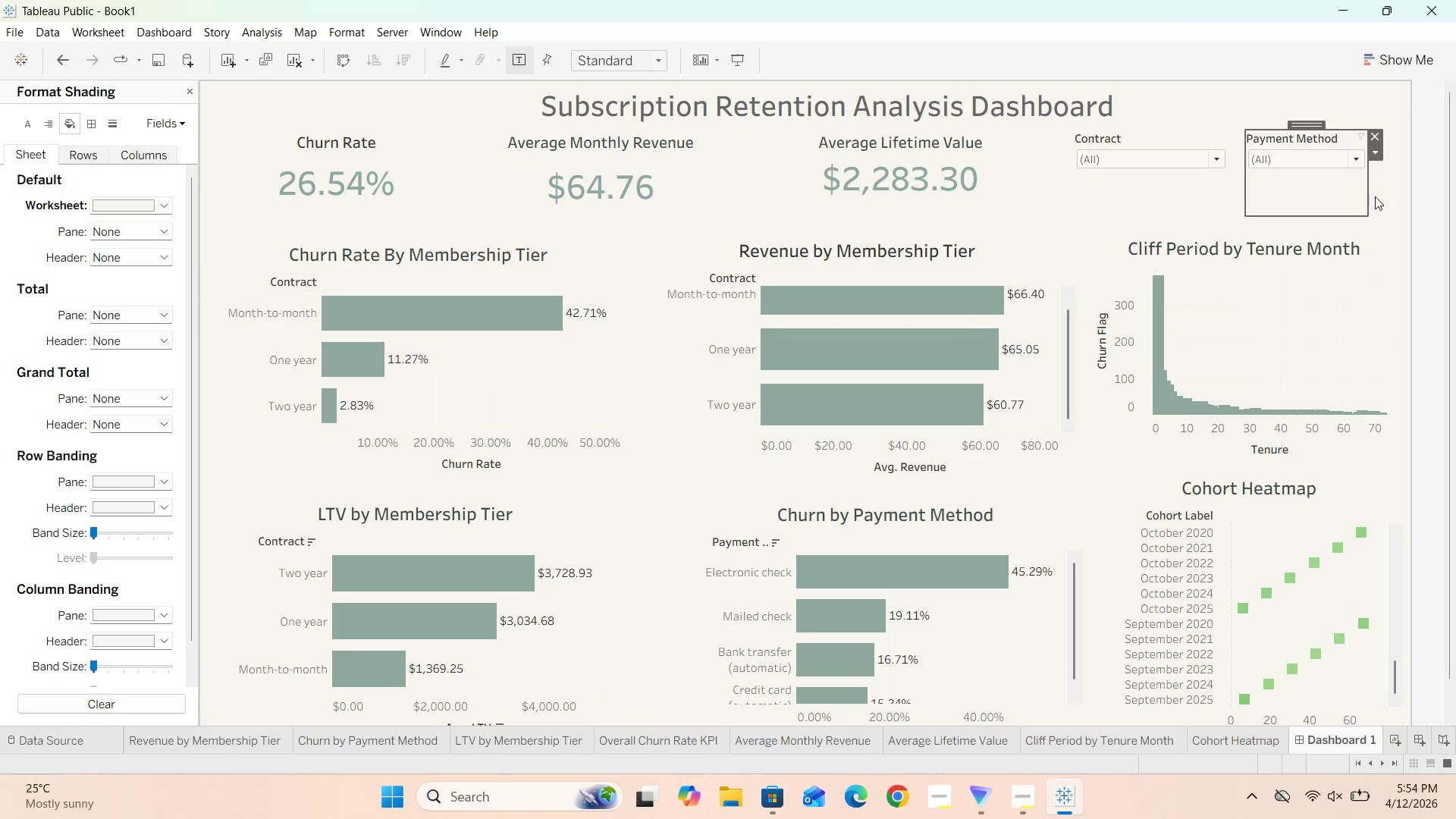 
left_click([1388, 195])
 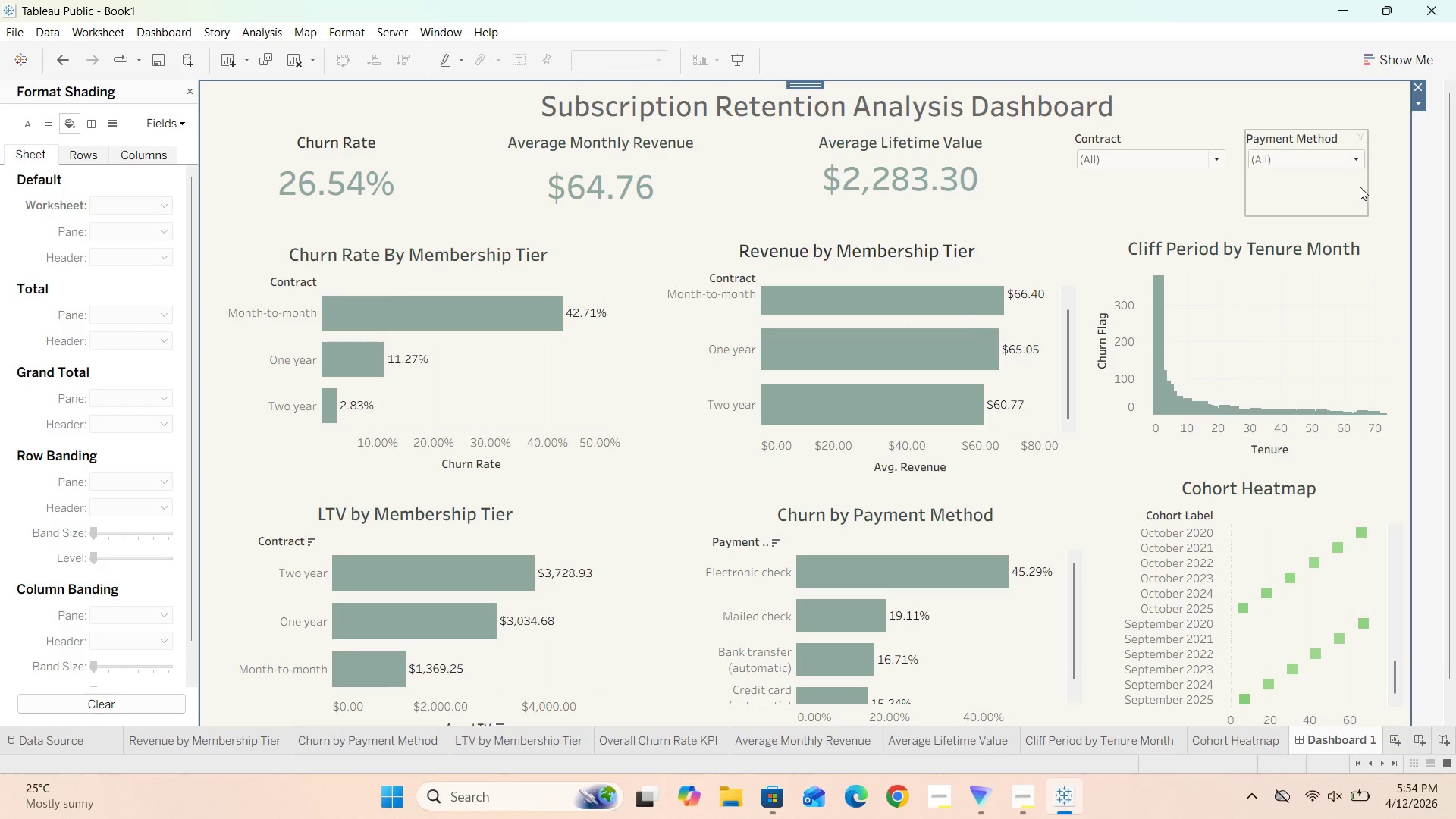 
left_click([1359, 187])
 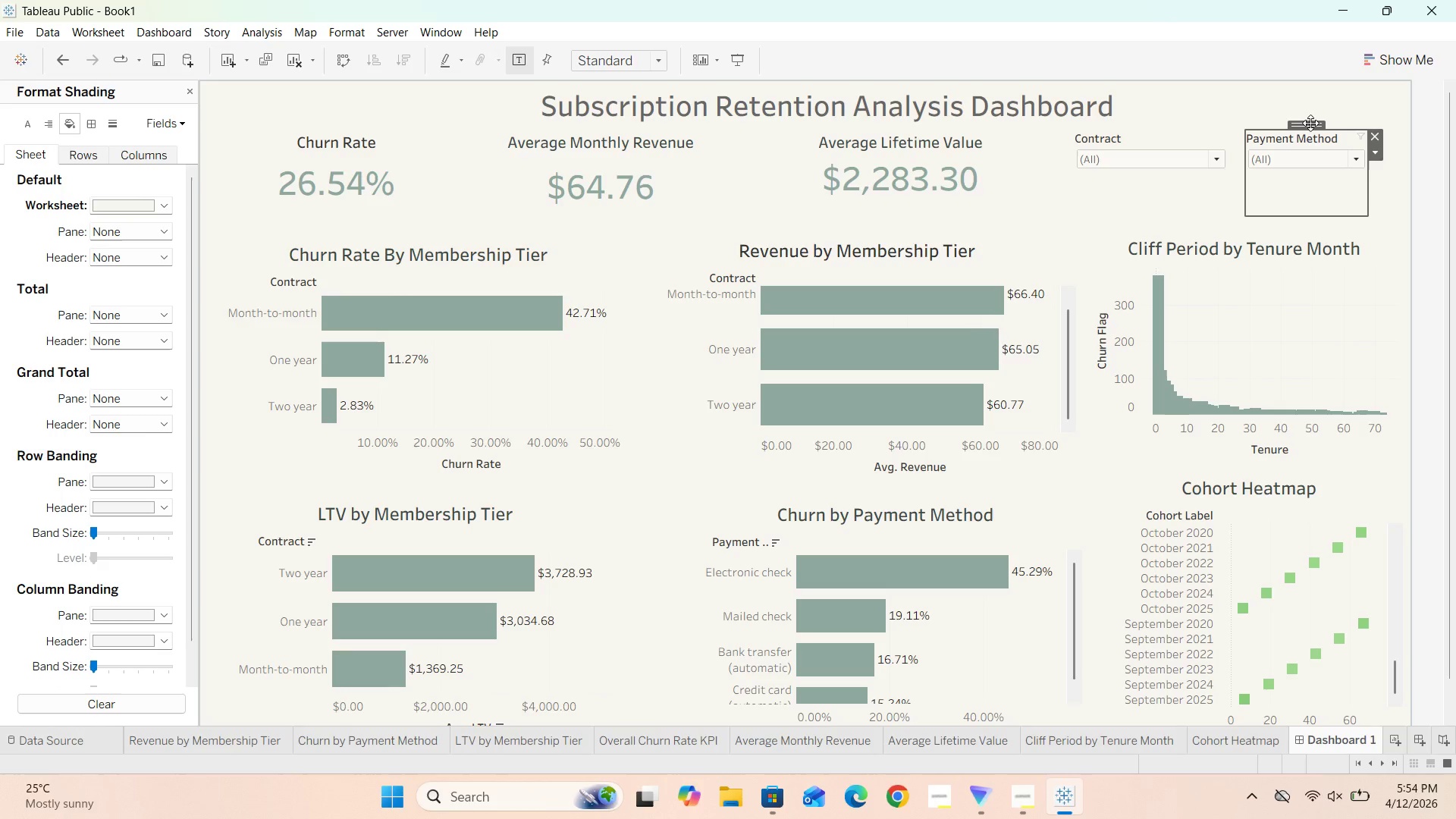 
left_click_drag(start_coordinate=[1310, 123], to_coordinate=[1340, 123])
 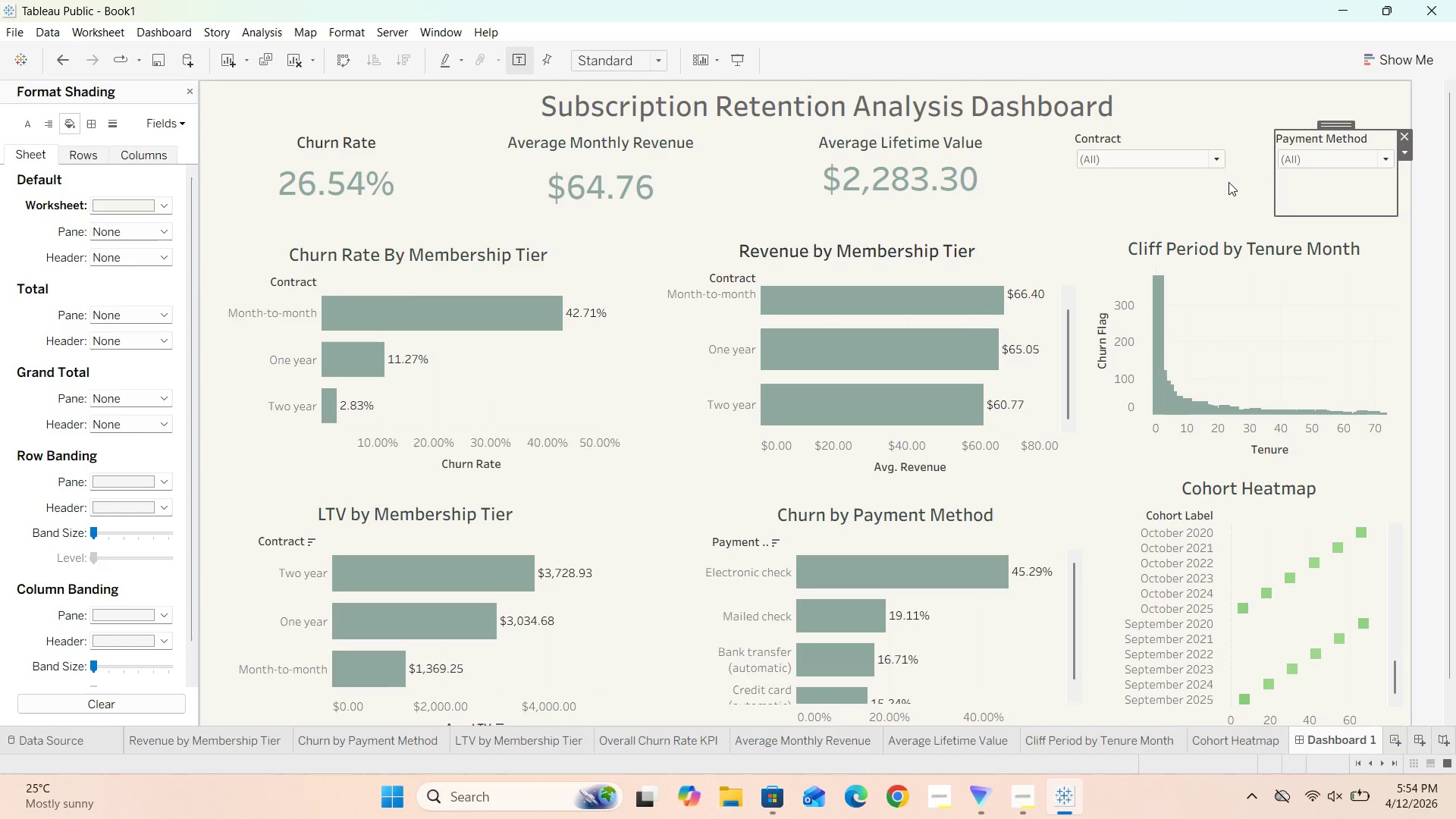 
left_click([1228, 182])
 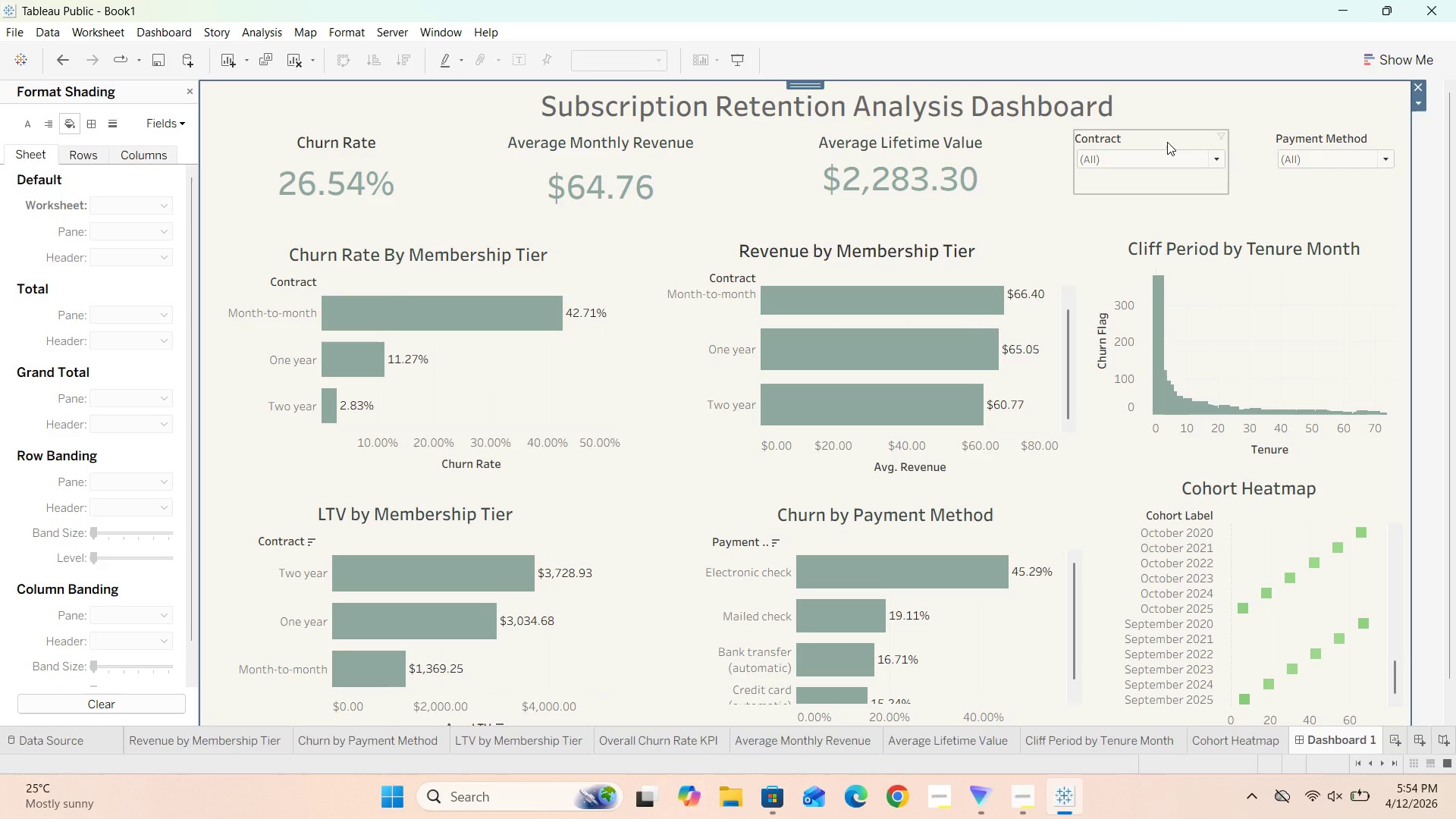 
left_click([1167, 142])
 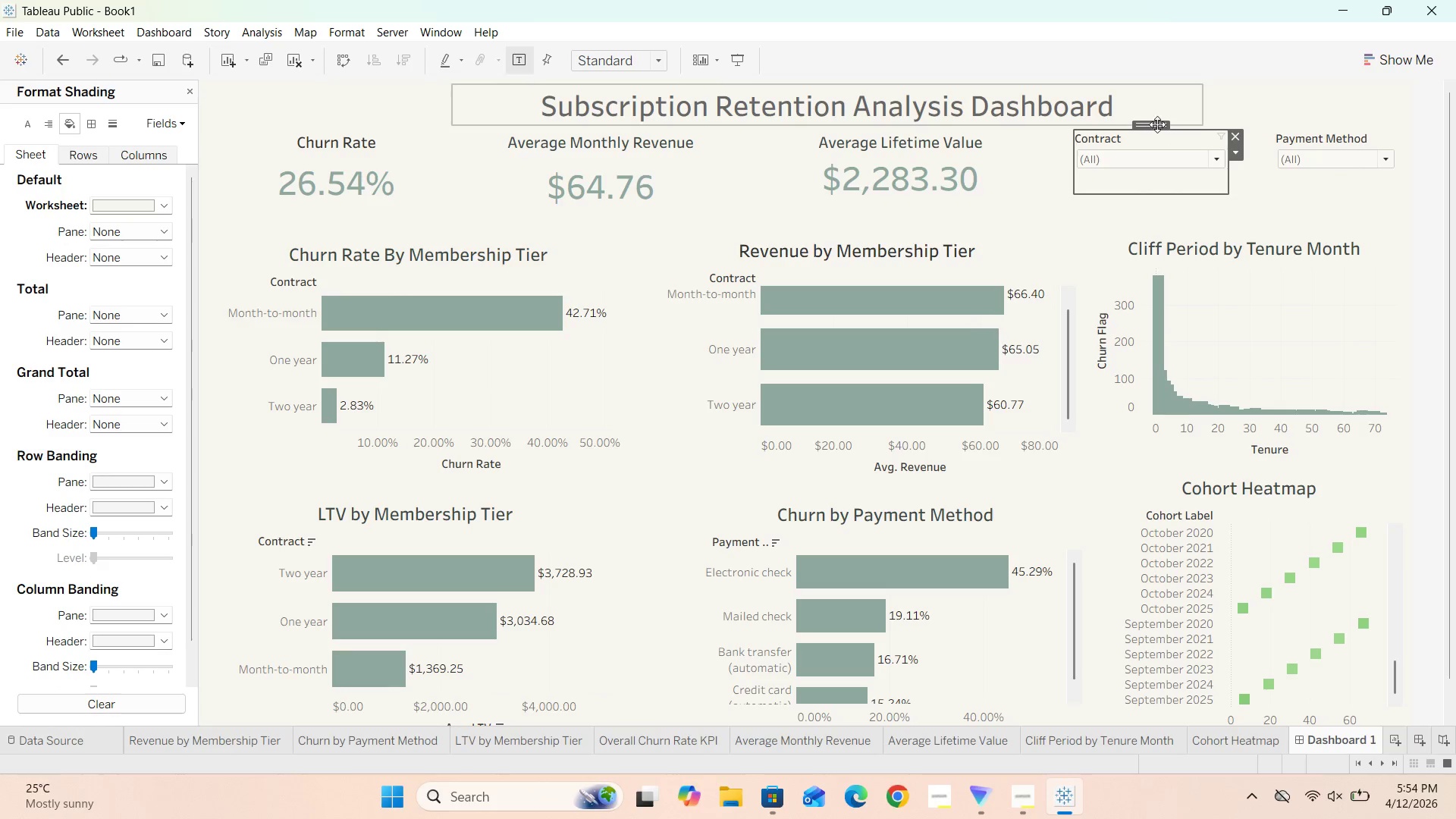 
left_click_drag(start_coordinate=[1157, 124], to_coordinate=[1178, 128])
 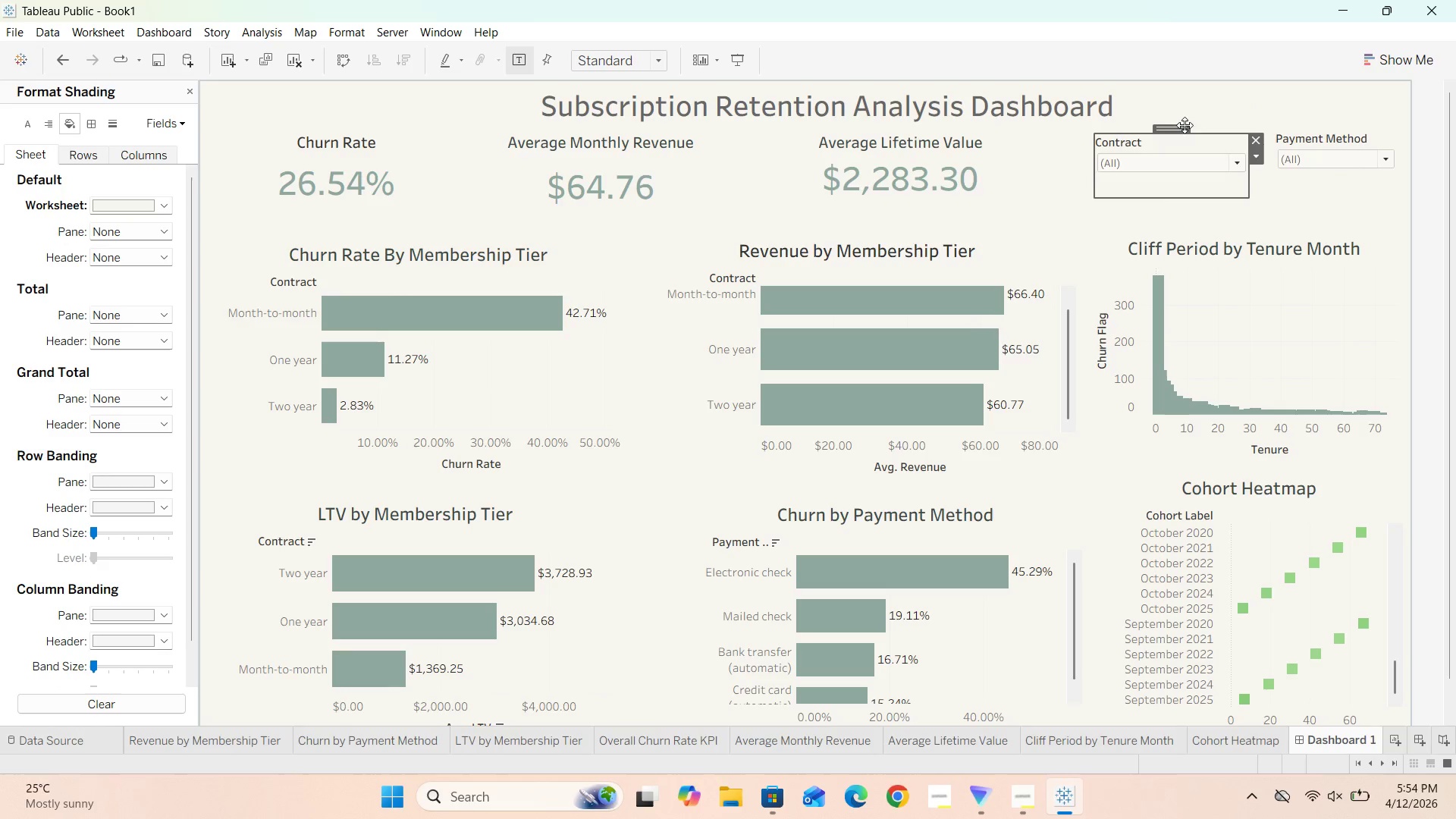 
left_click_drag(start_coordinate=[1179, 127], to_coordinate=[1192, 127])
 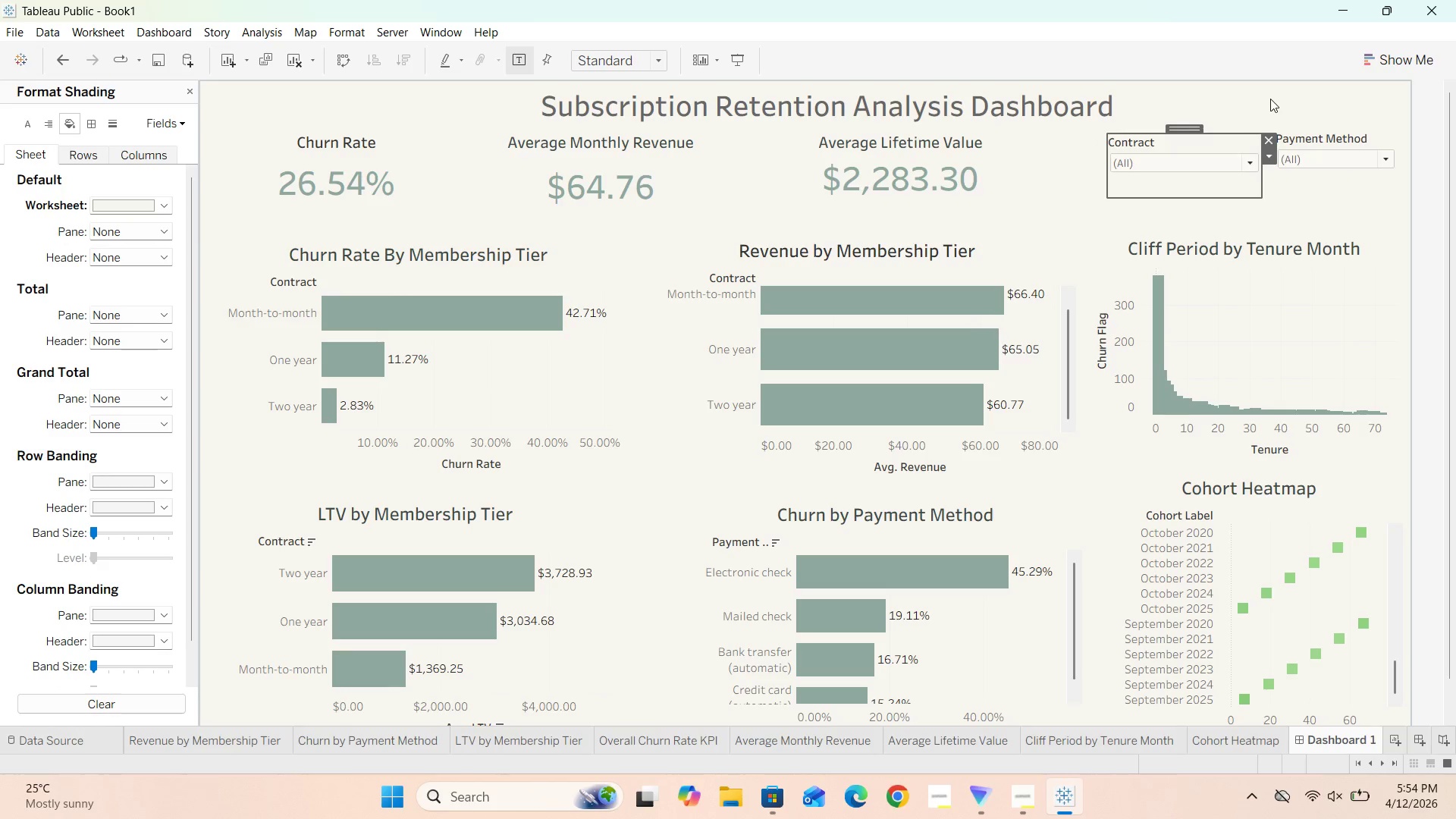 
left_click([1272, 98])
 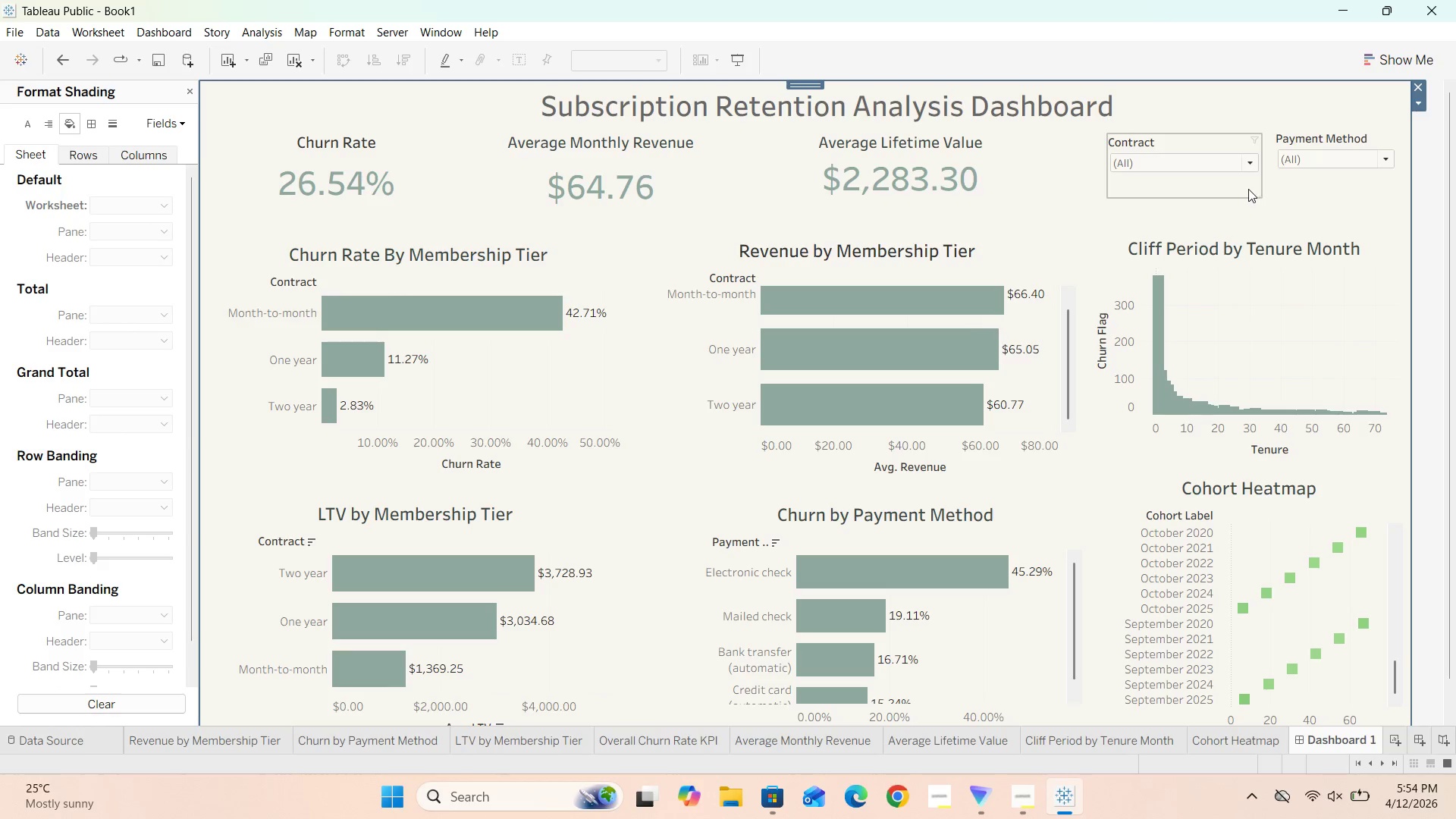 
left_click([1235, 141])
 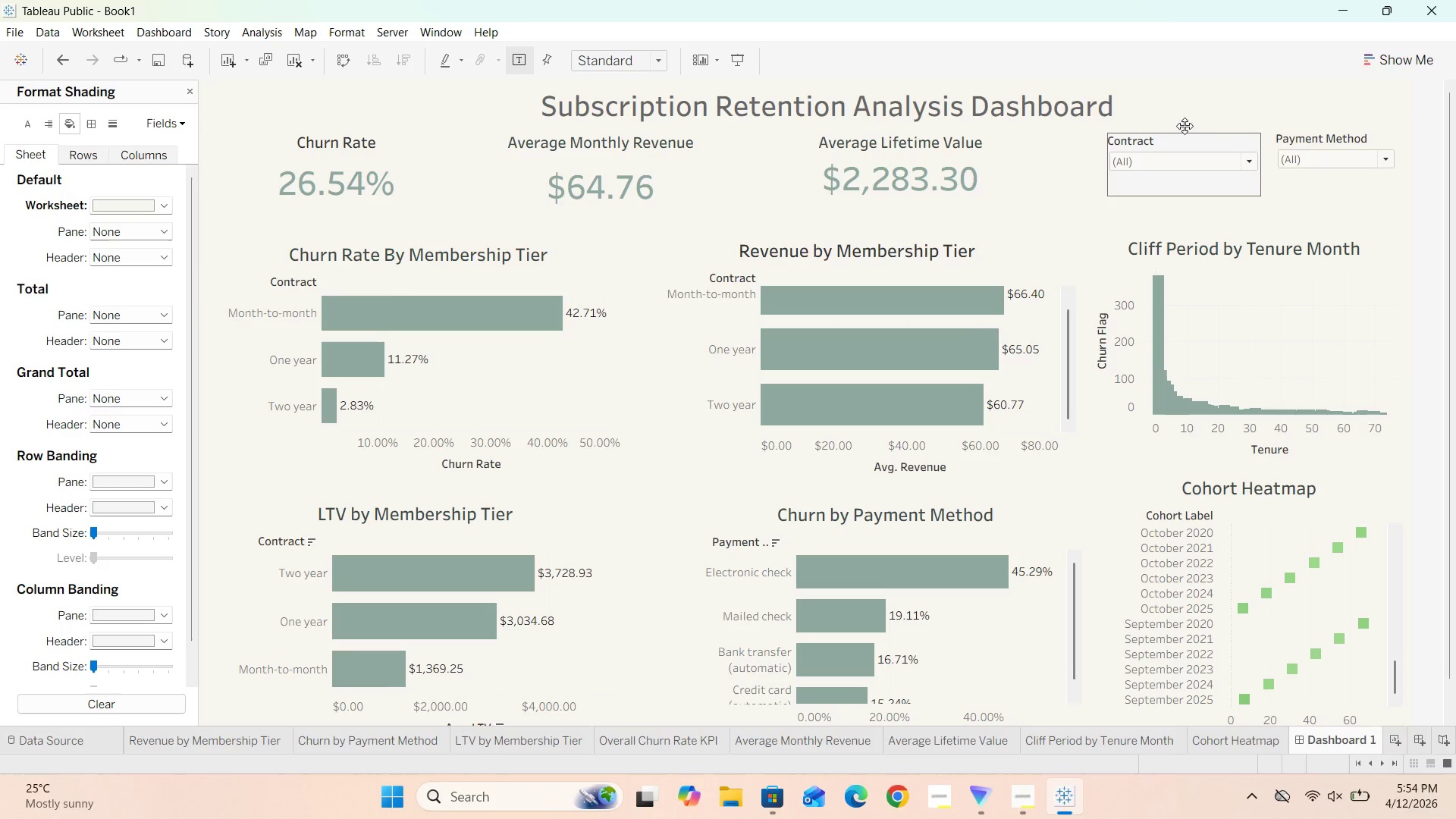 
left_click([1308, 105])
 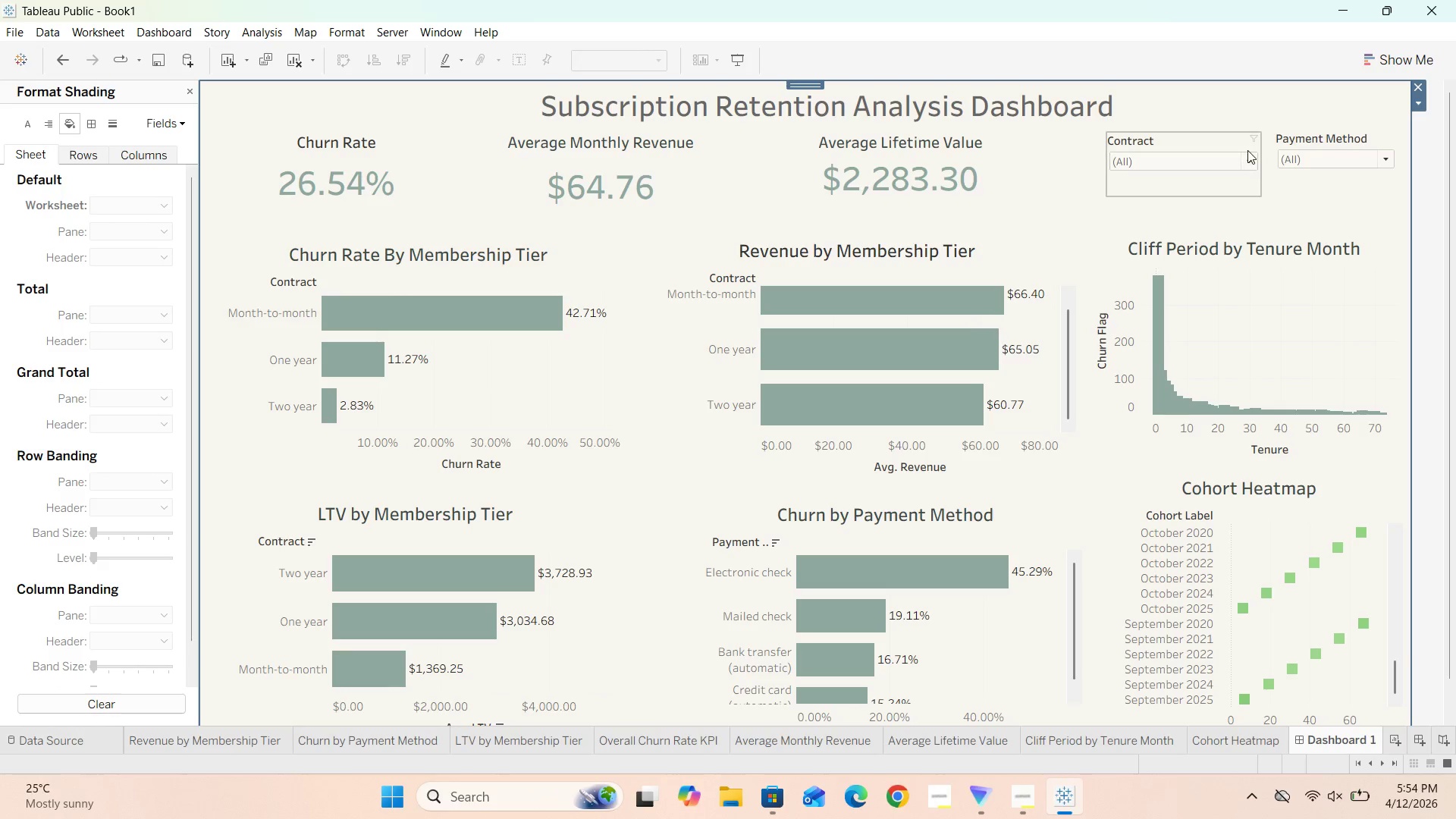 
left_click([1244, 158])
 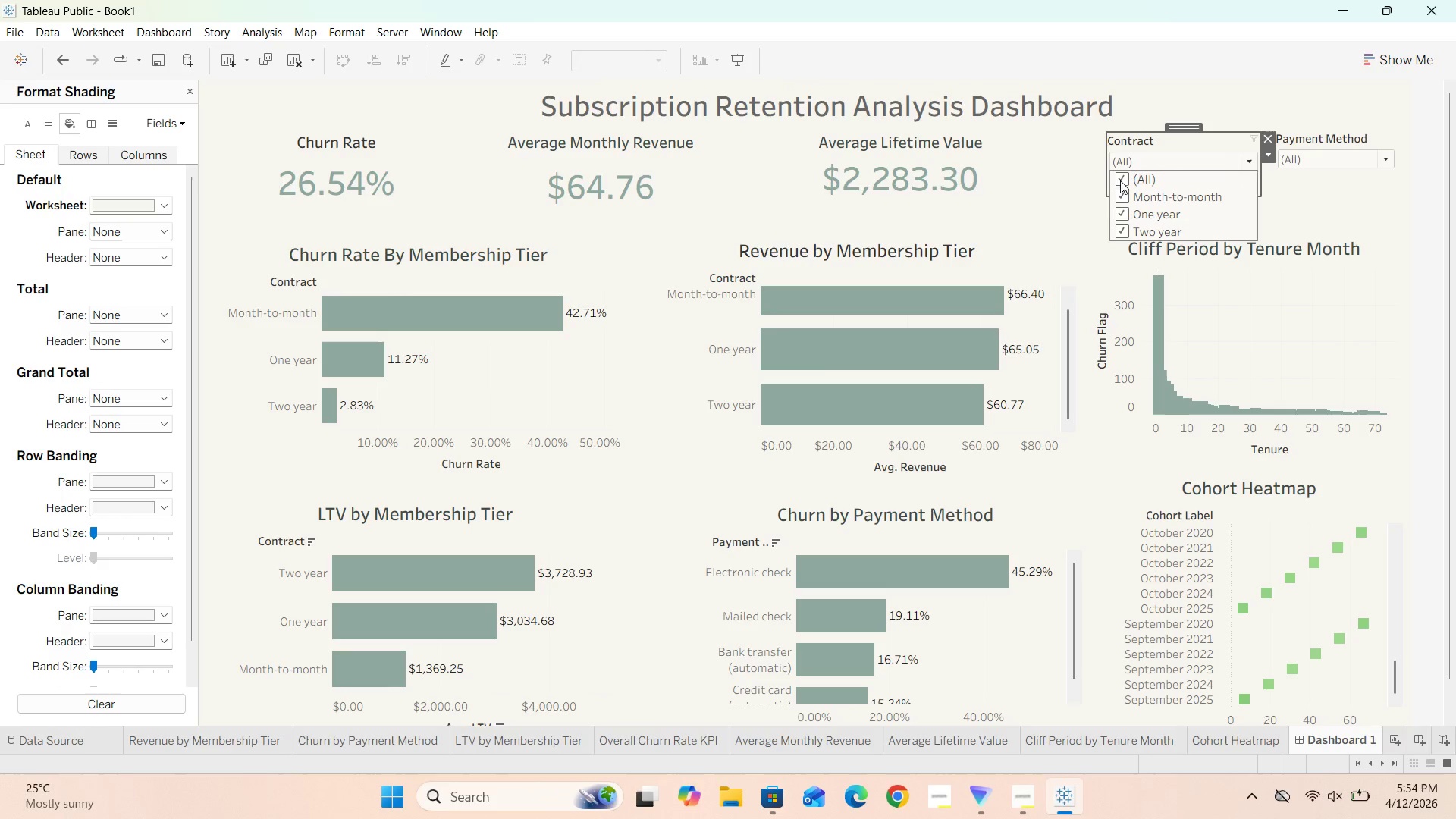 
left_click([1119, 180])
 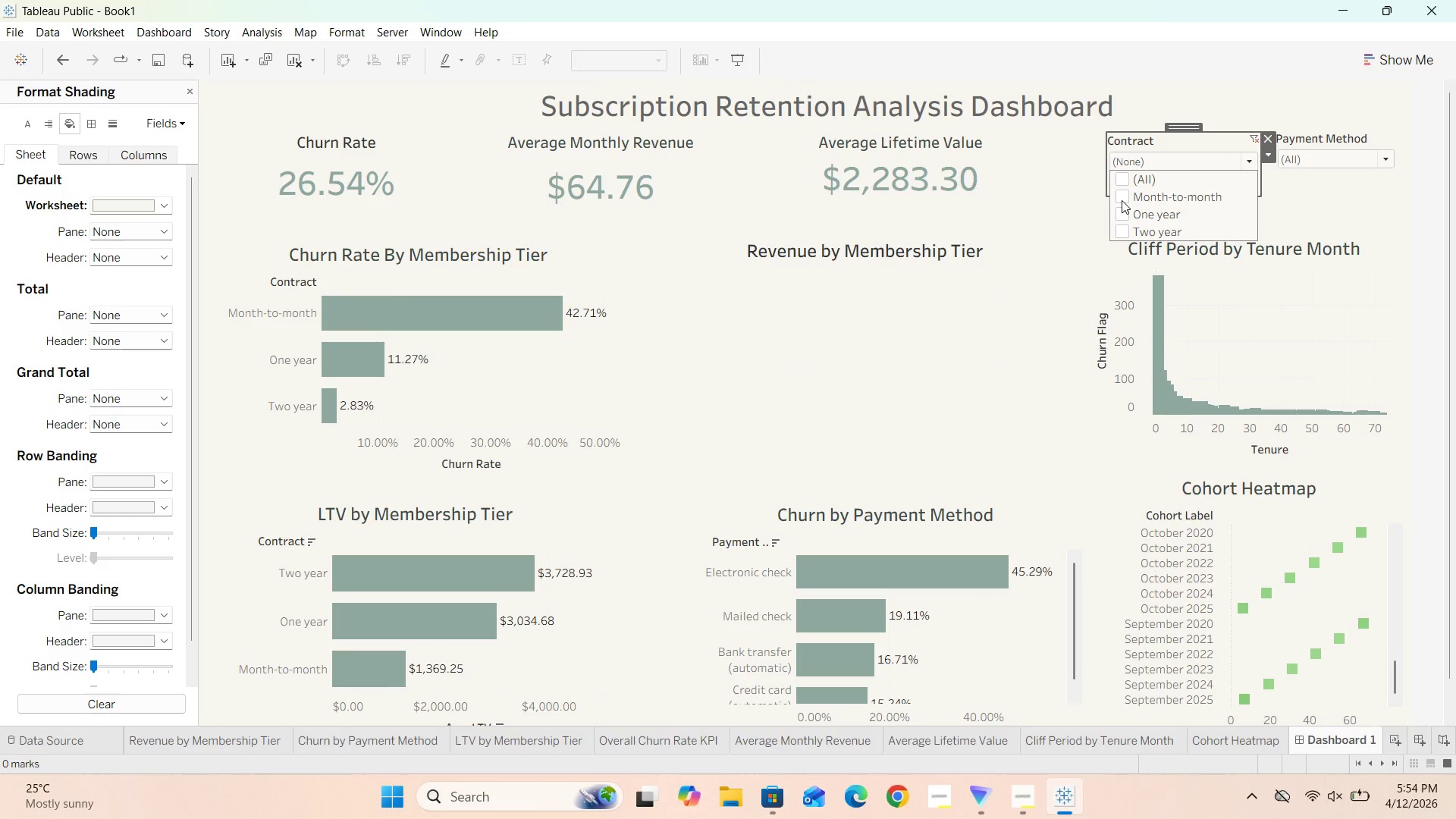 
left_click([1122, 200])
 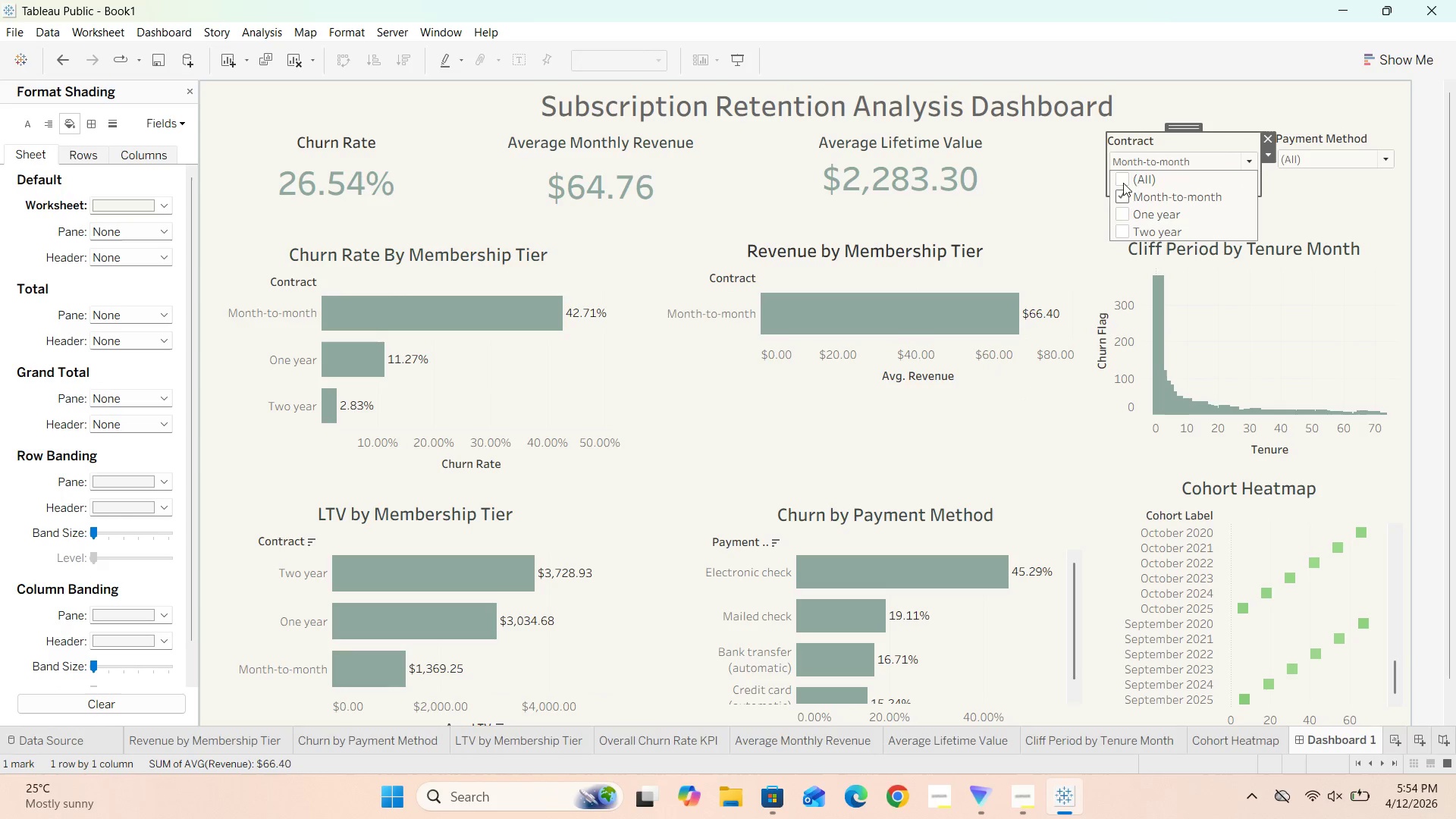 
left_click([1124, 180])
 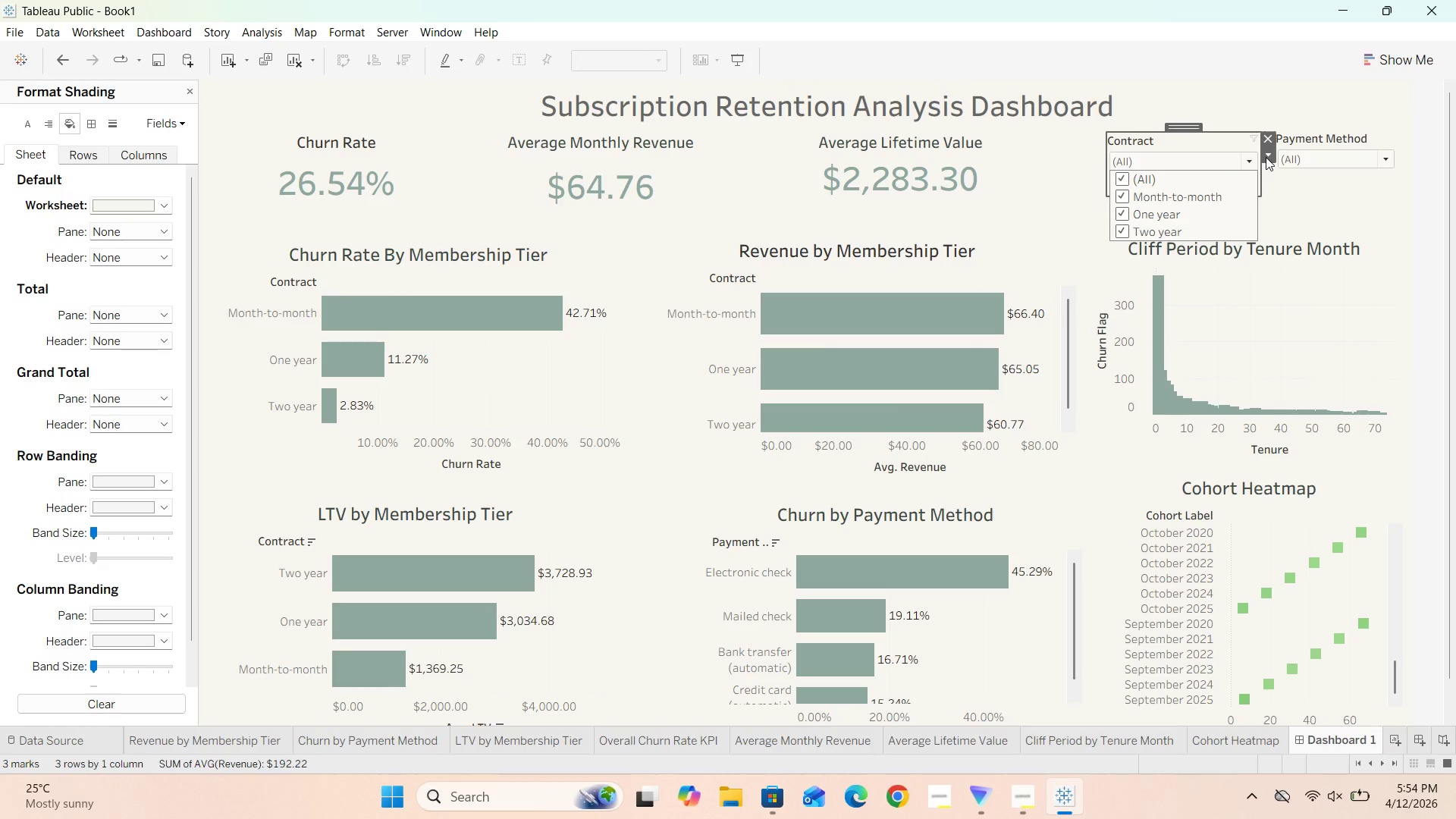 
left_click([1267, 154])
 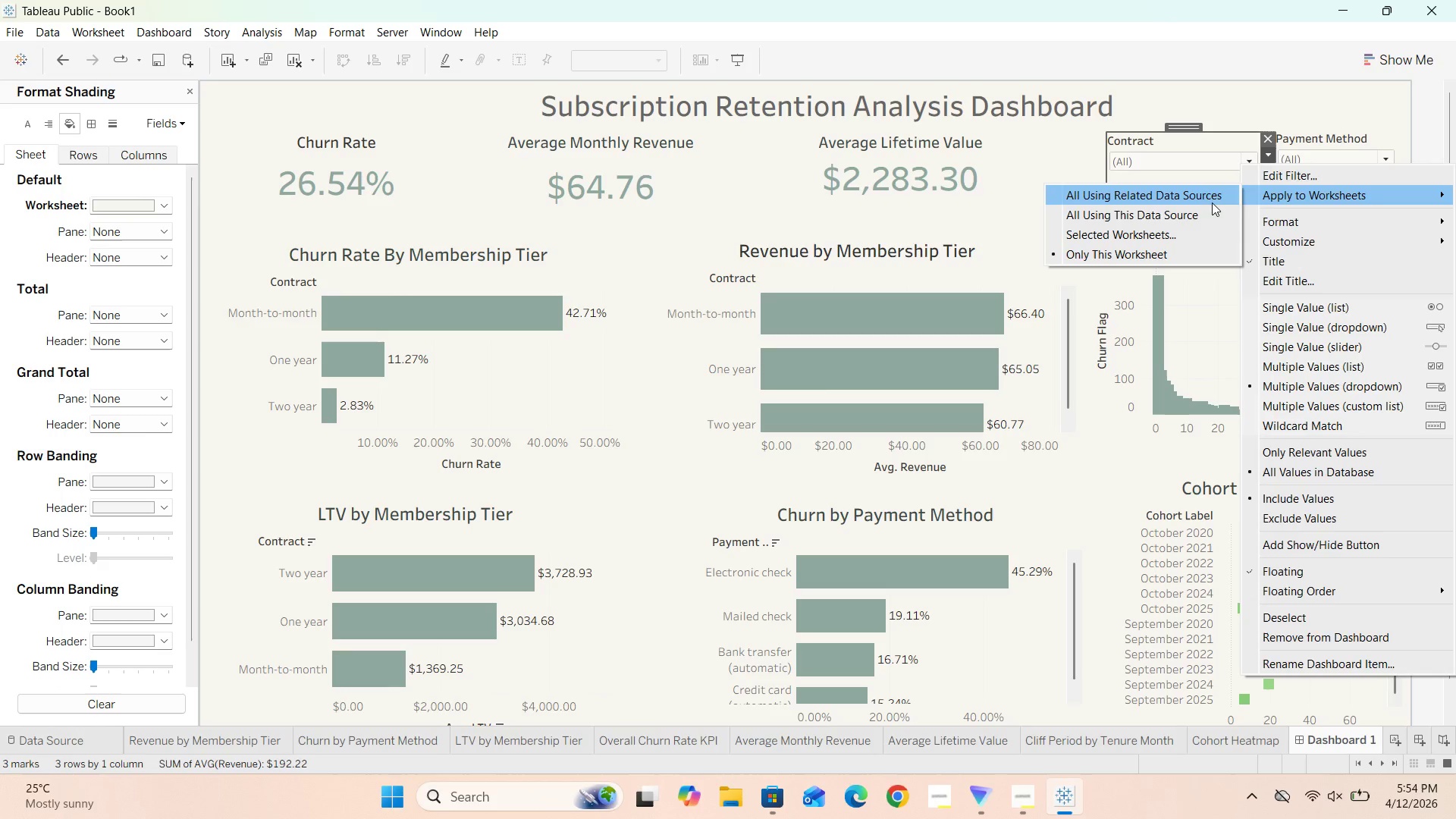 
left_click([1174, 216])
 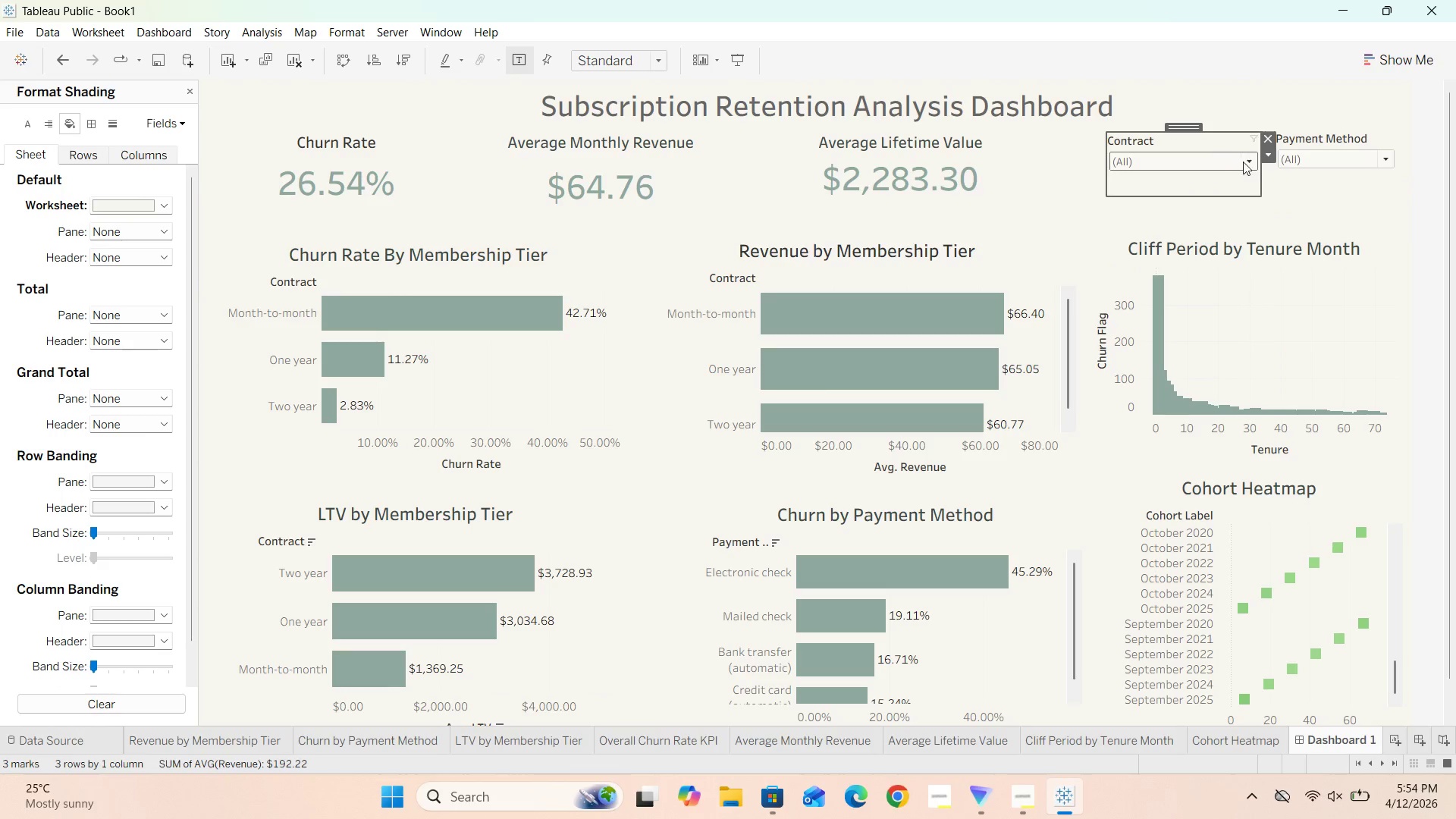 
left_click([1250, 159])
 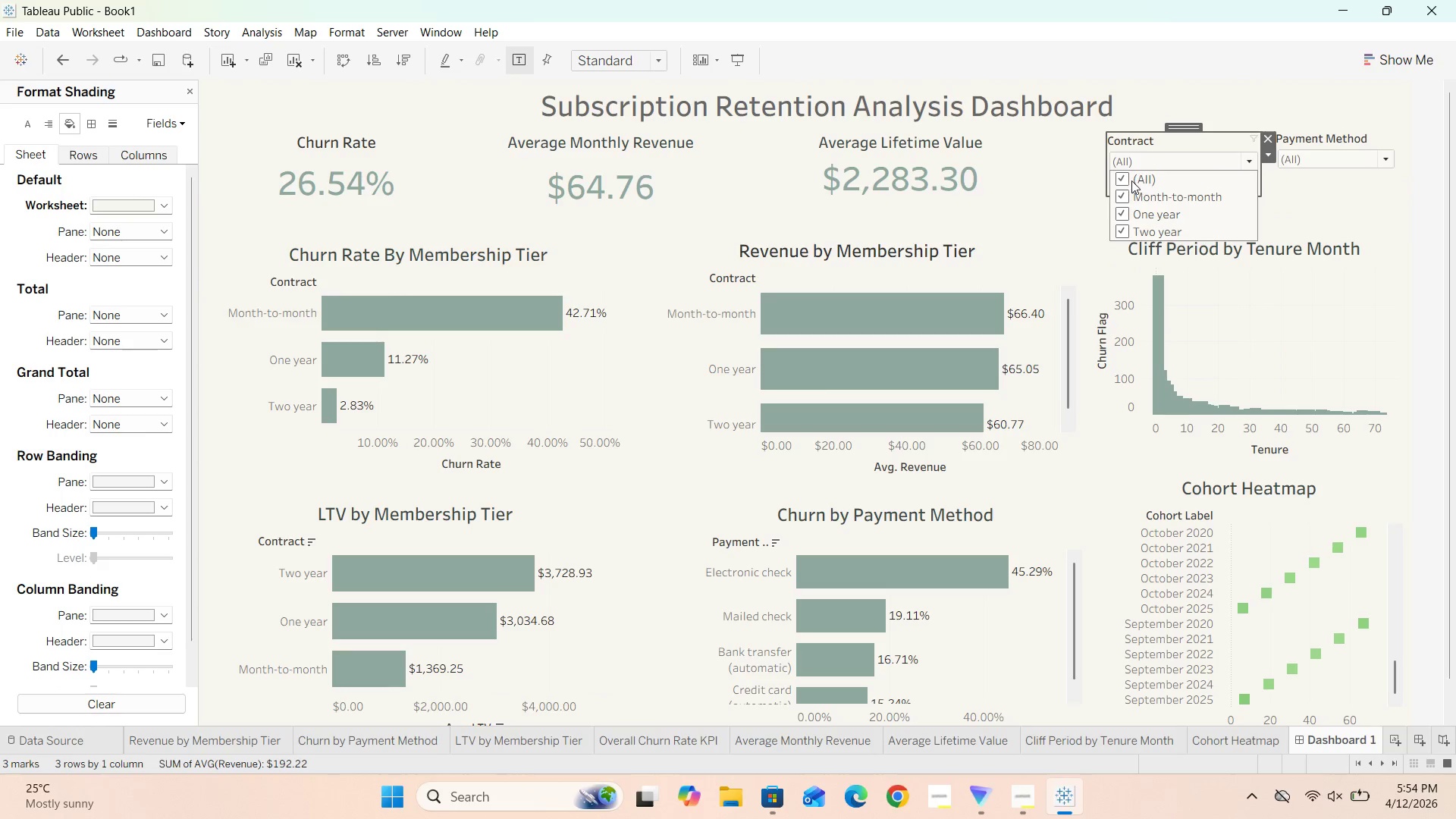 
left_click([1126, 179])
 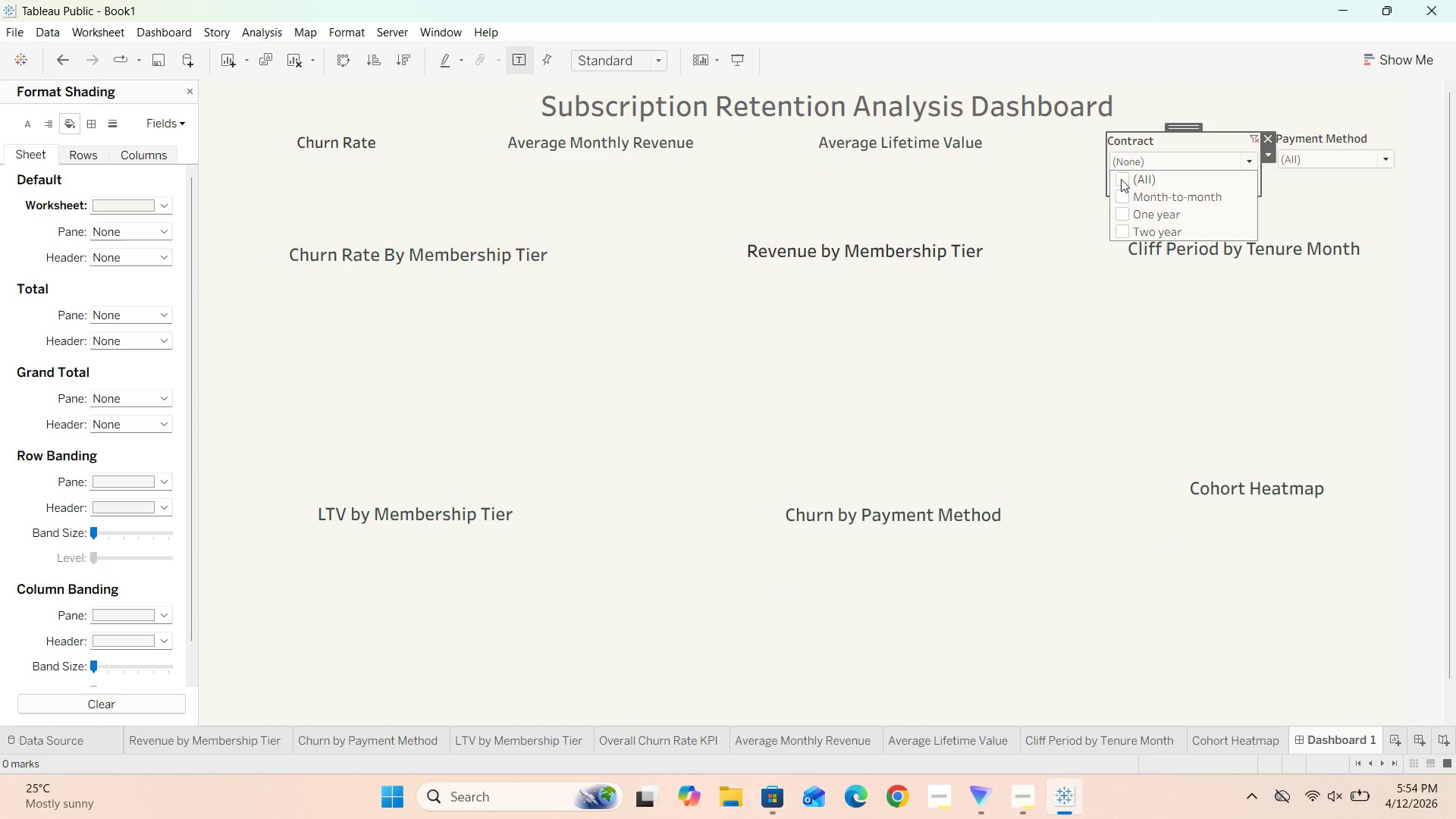 
left_click([1121, 178])
 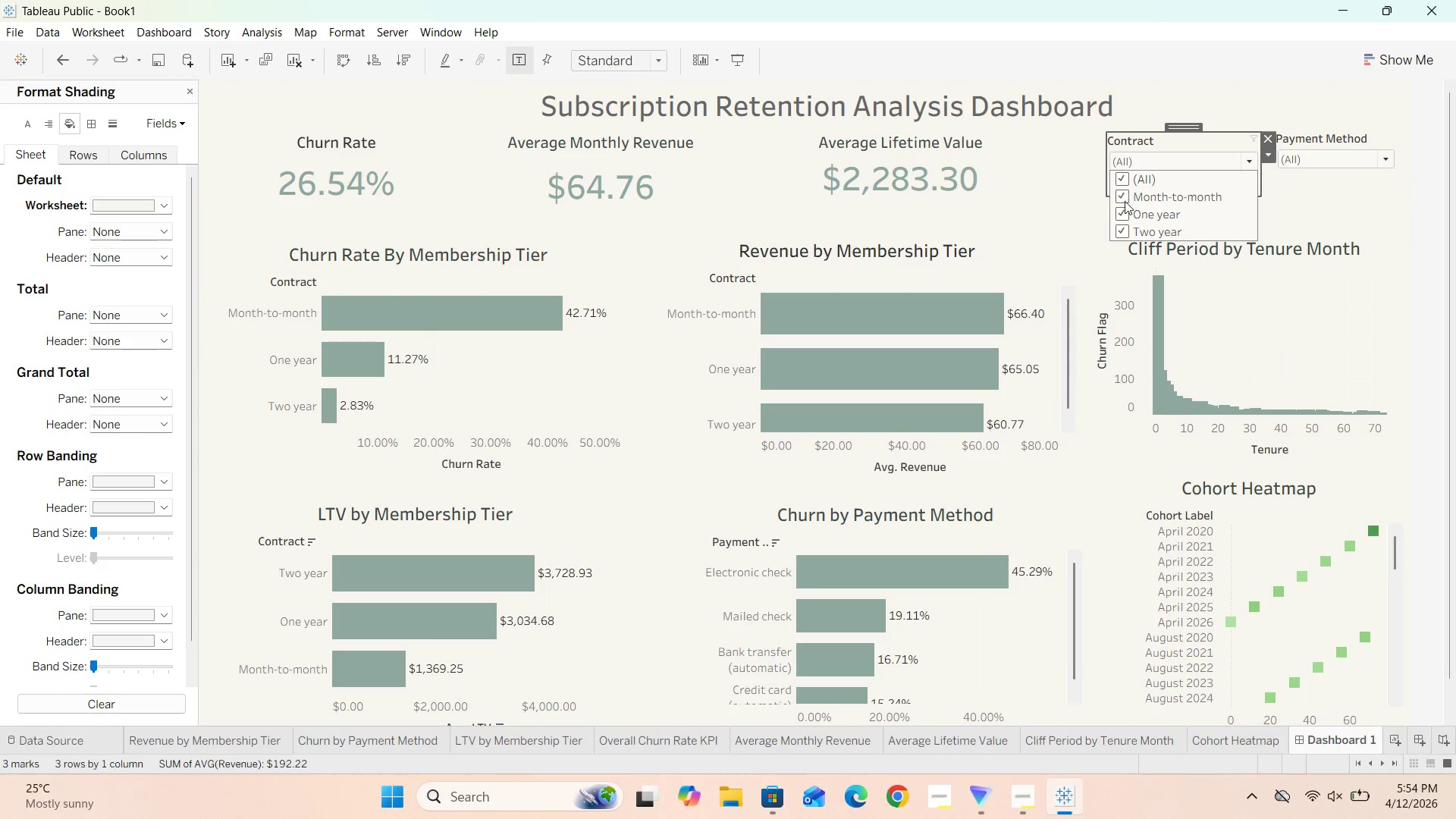 
left_click([1120, 201])
 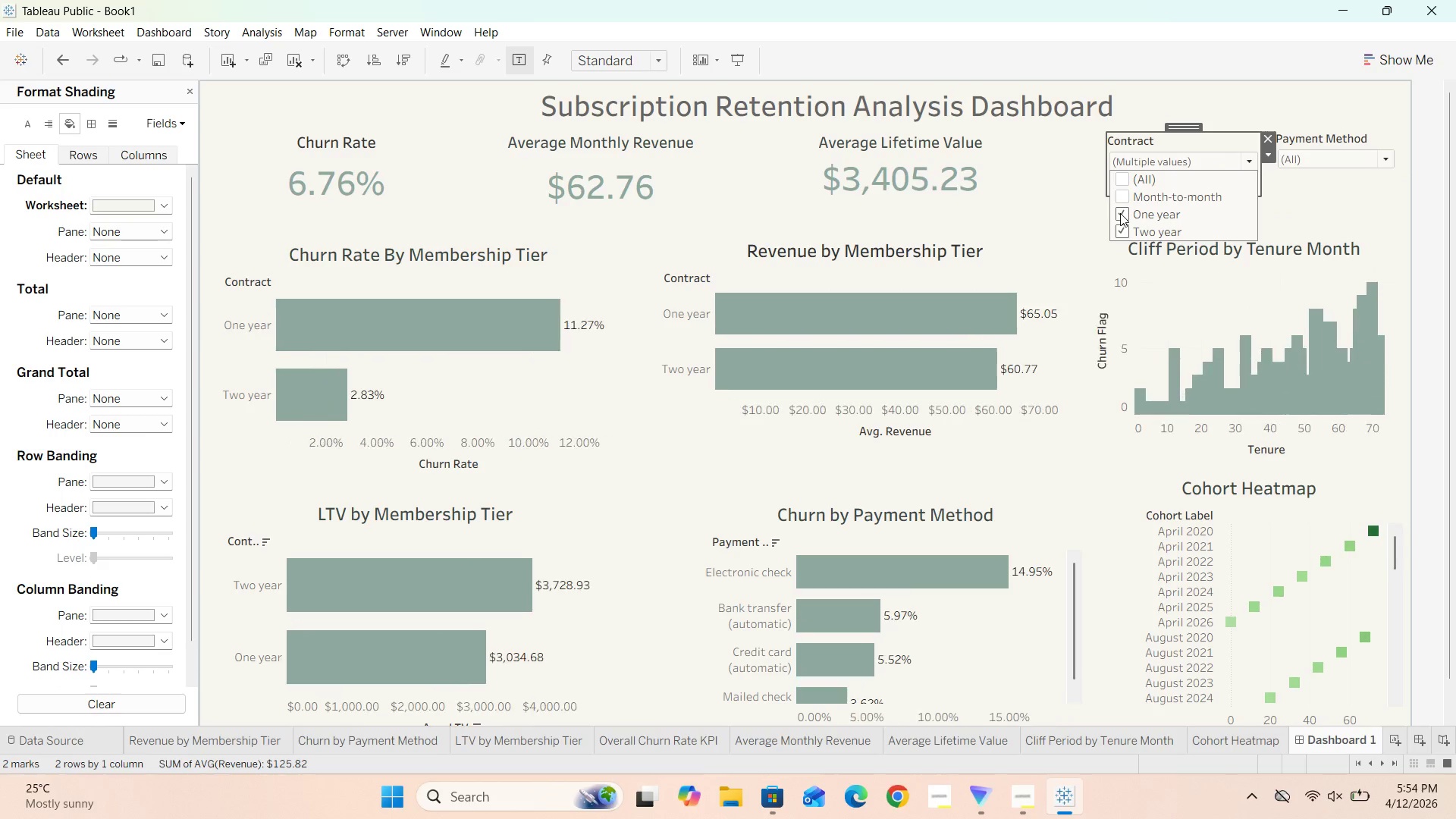 
left_click([1120, 212])
 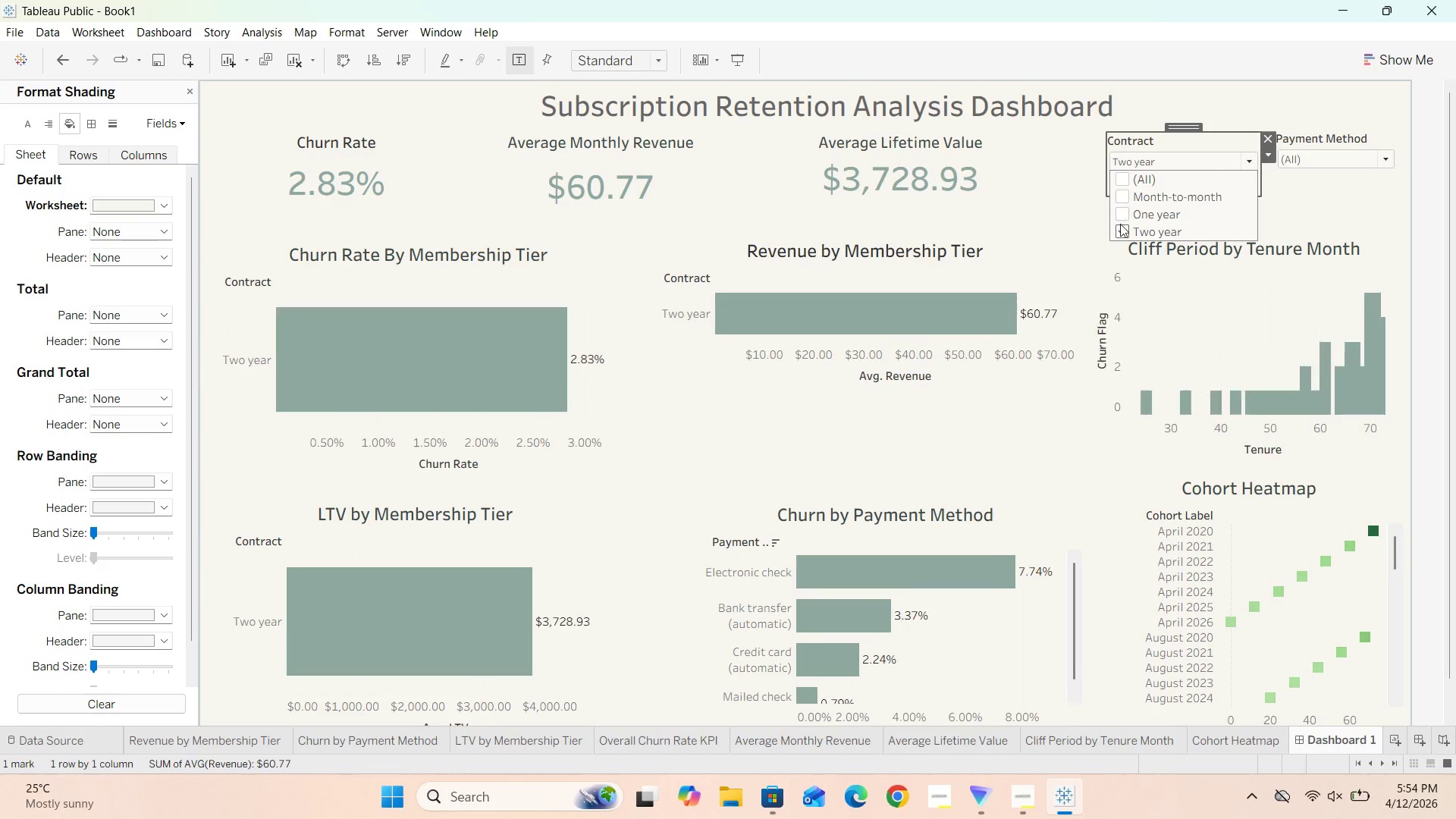 
left_click([1120, 224])
 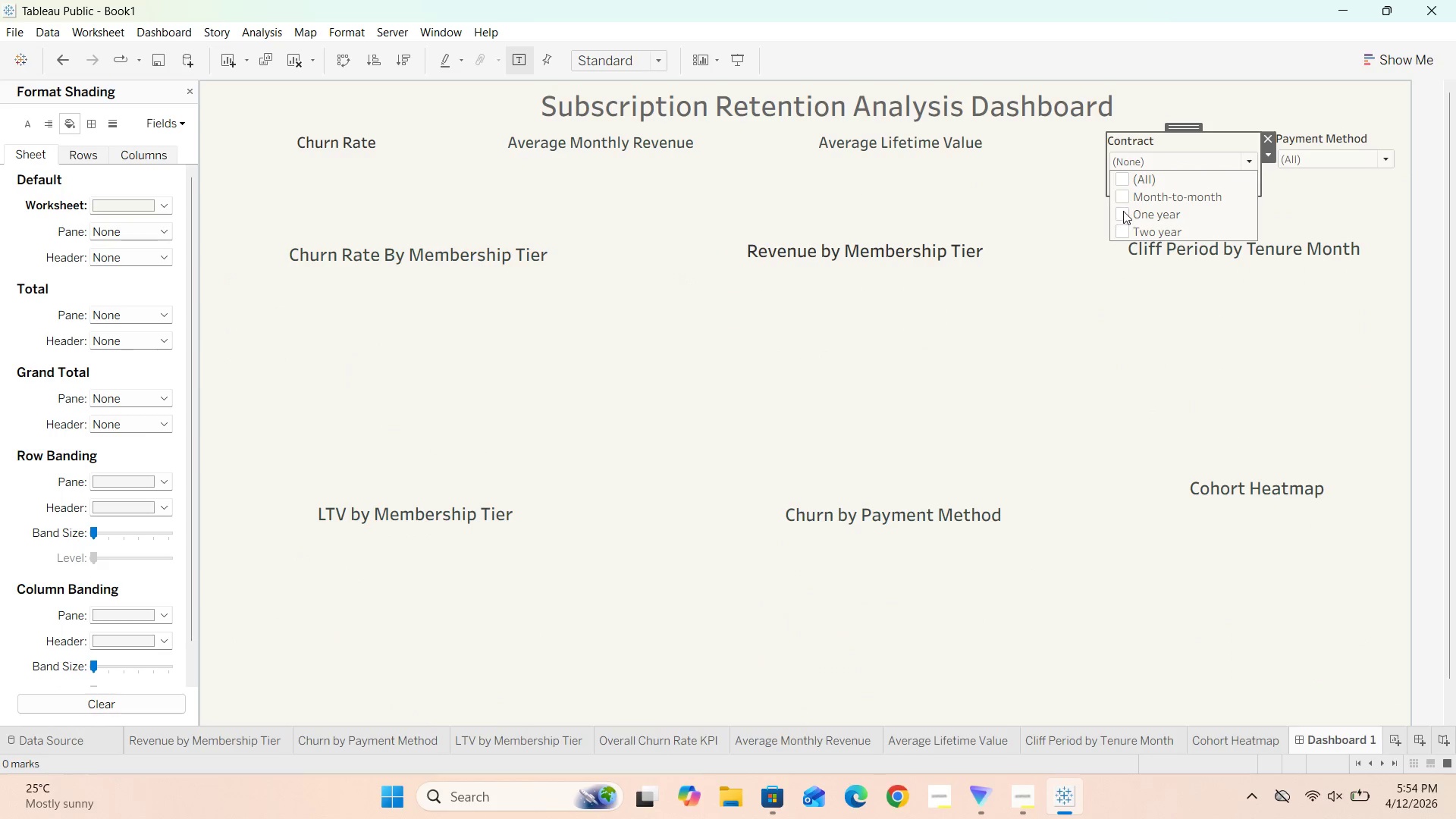 
left_click([1123, 211])
 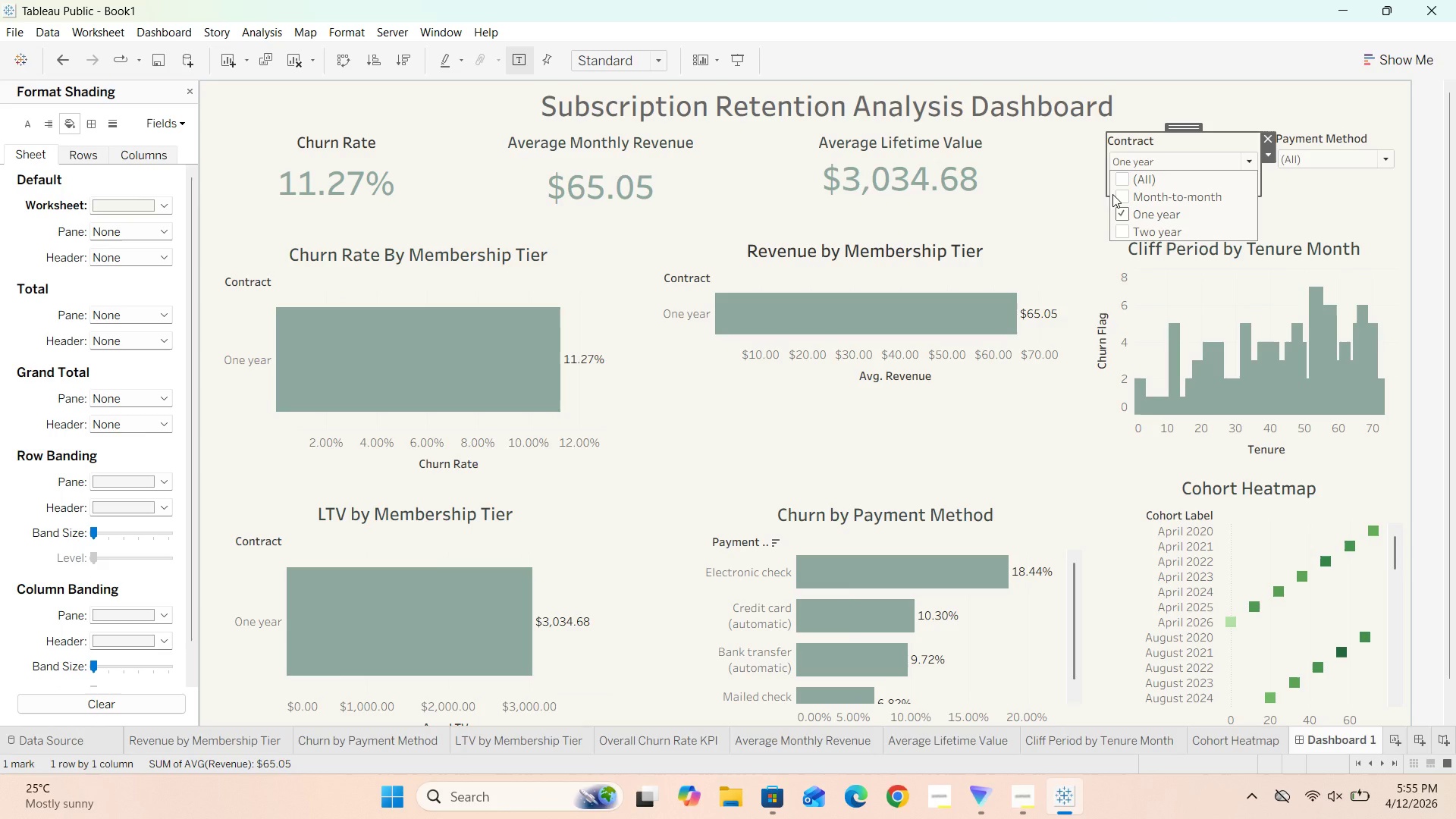 
wait(8.33)
 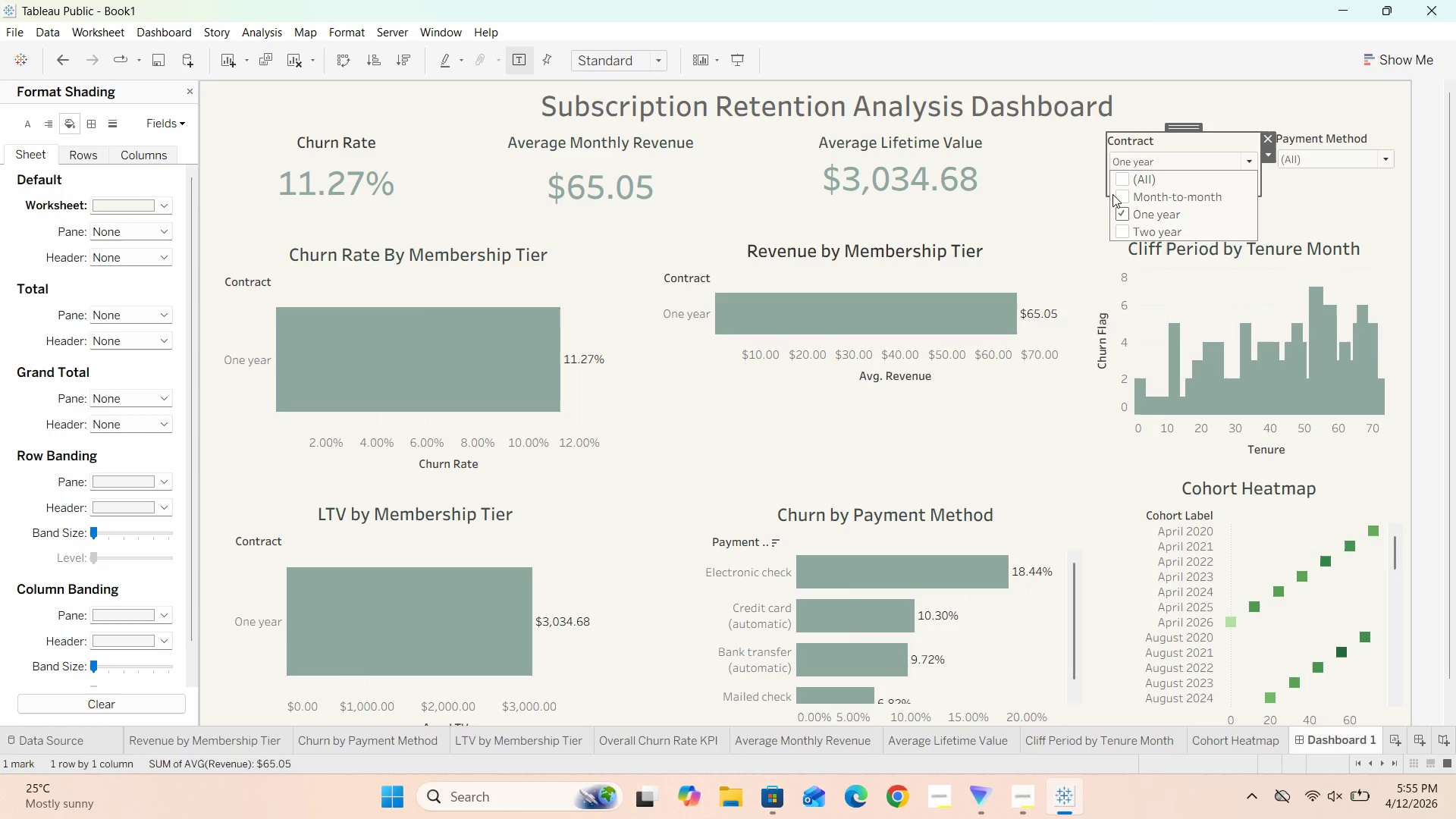 
left_click([1122, 184])
 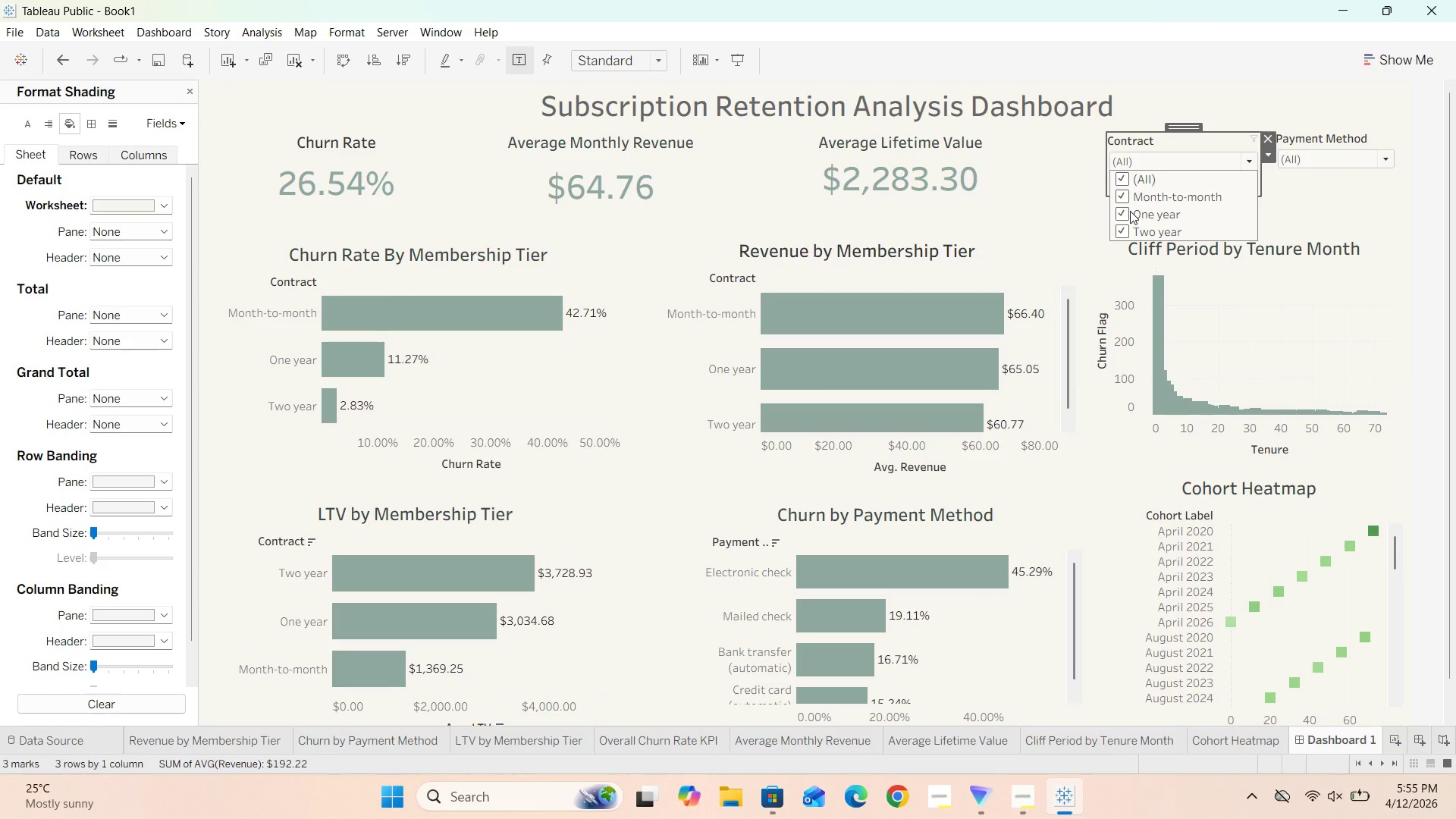 
wait(13.47)
 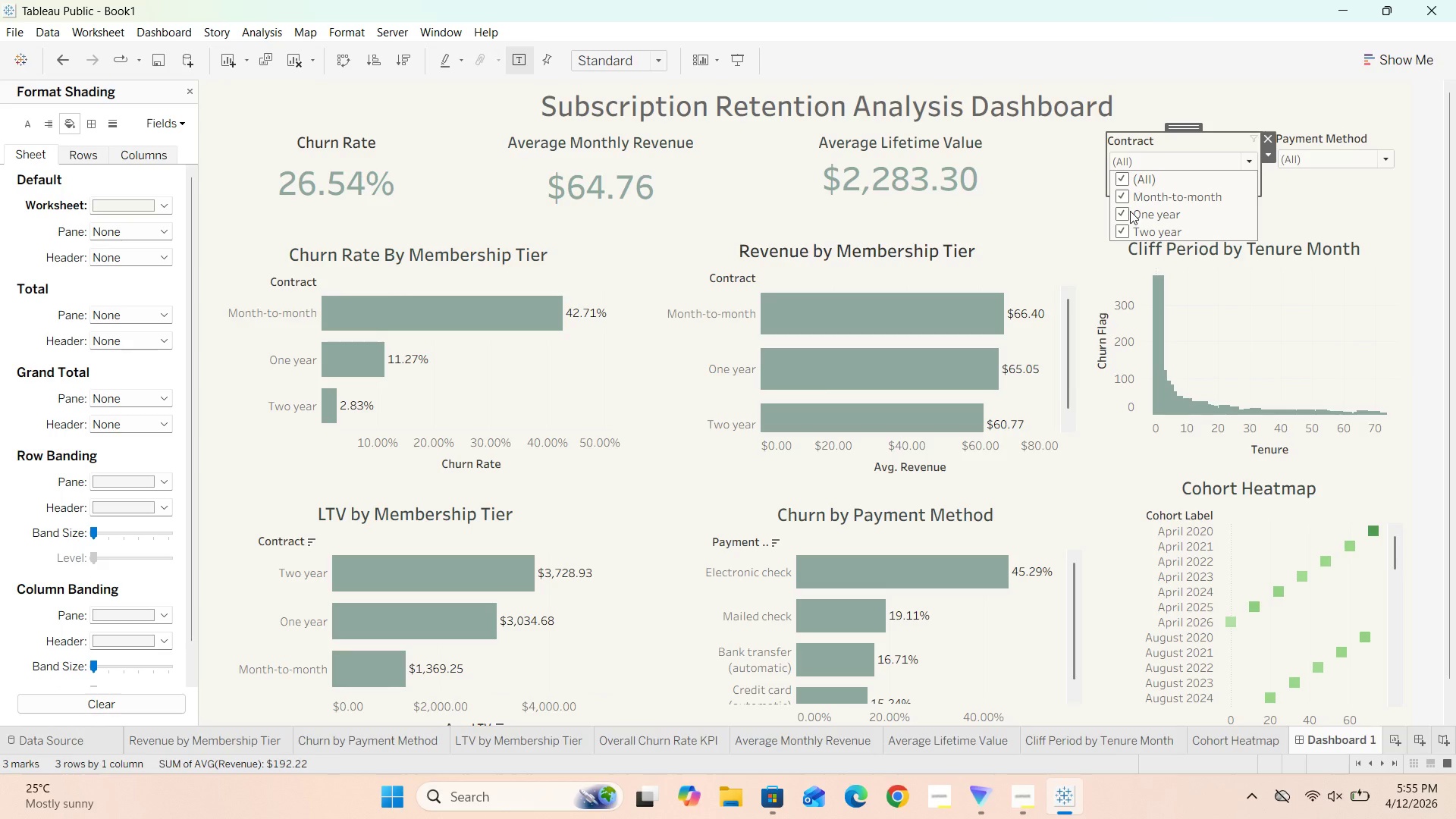 
left_click([1351, 818])
 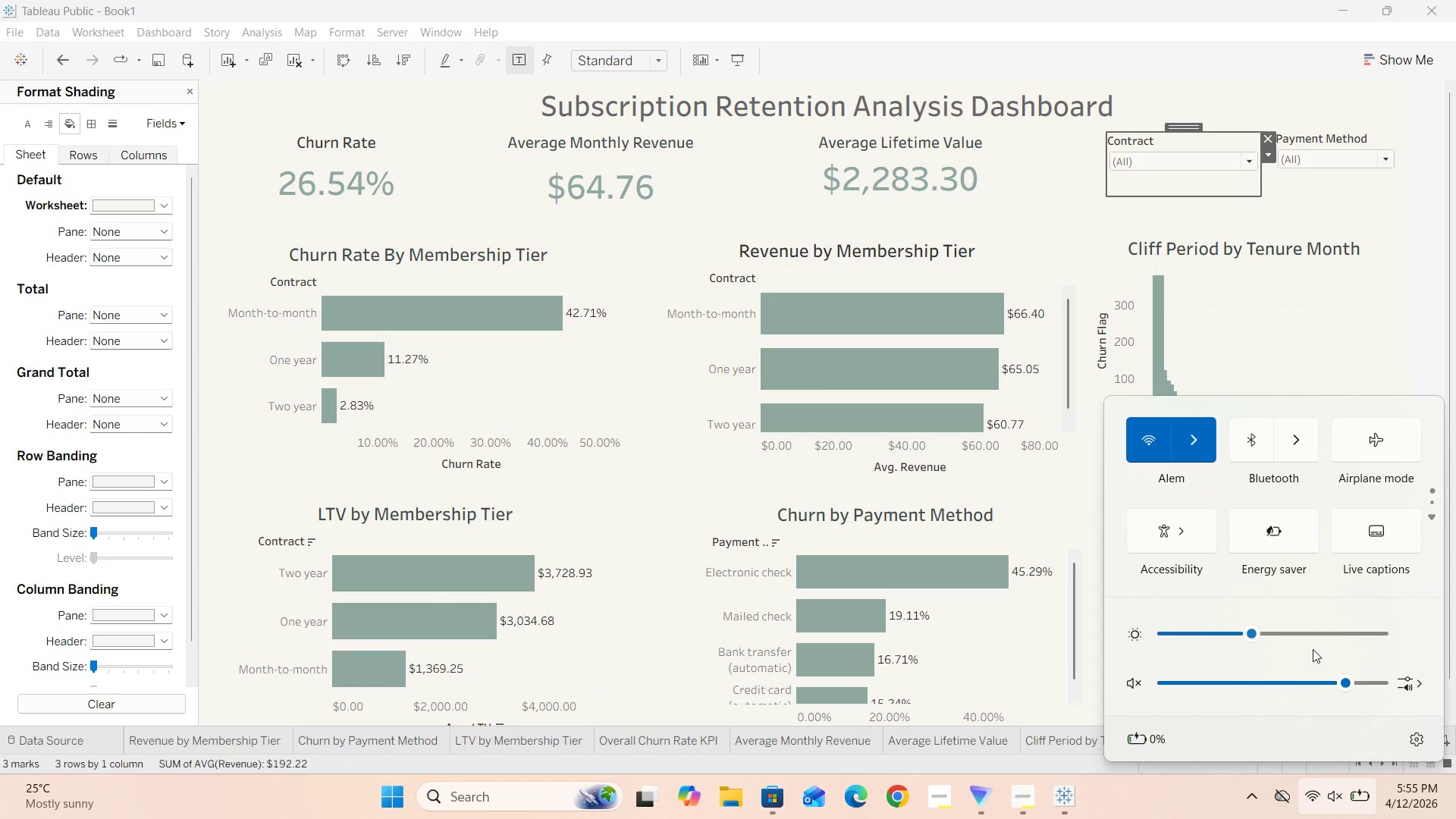 
left_click([1347, 639])
 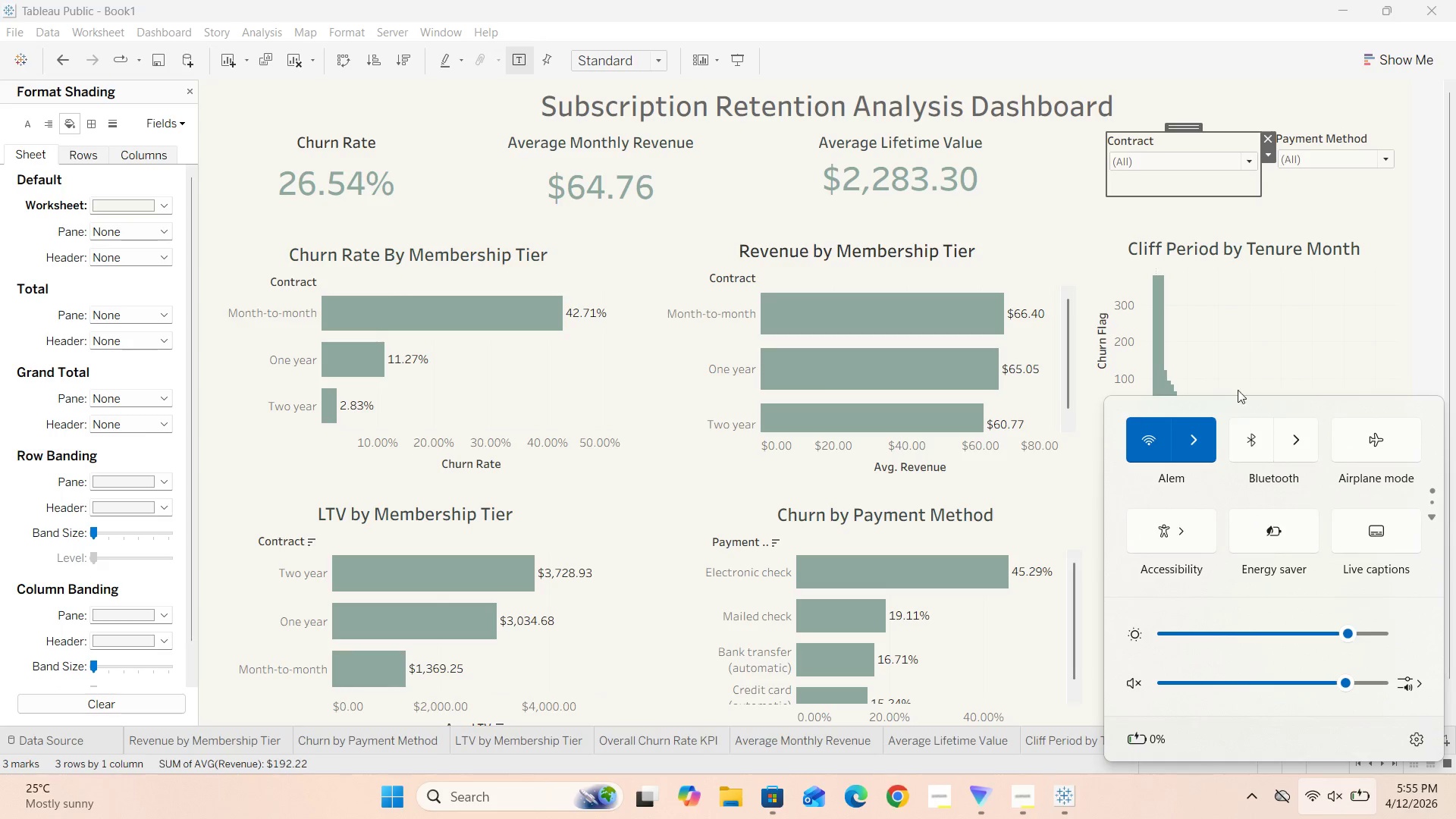 
left_click([1247, 353])
 